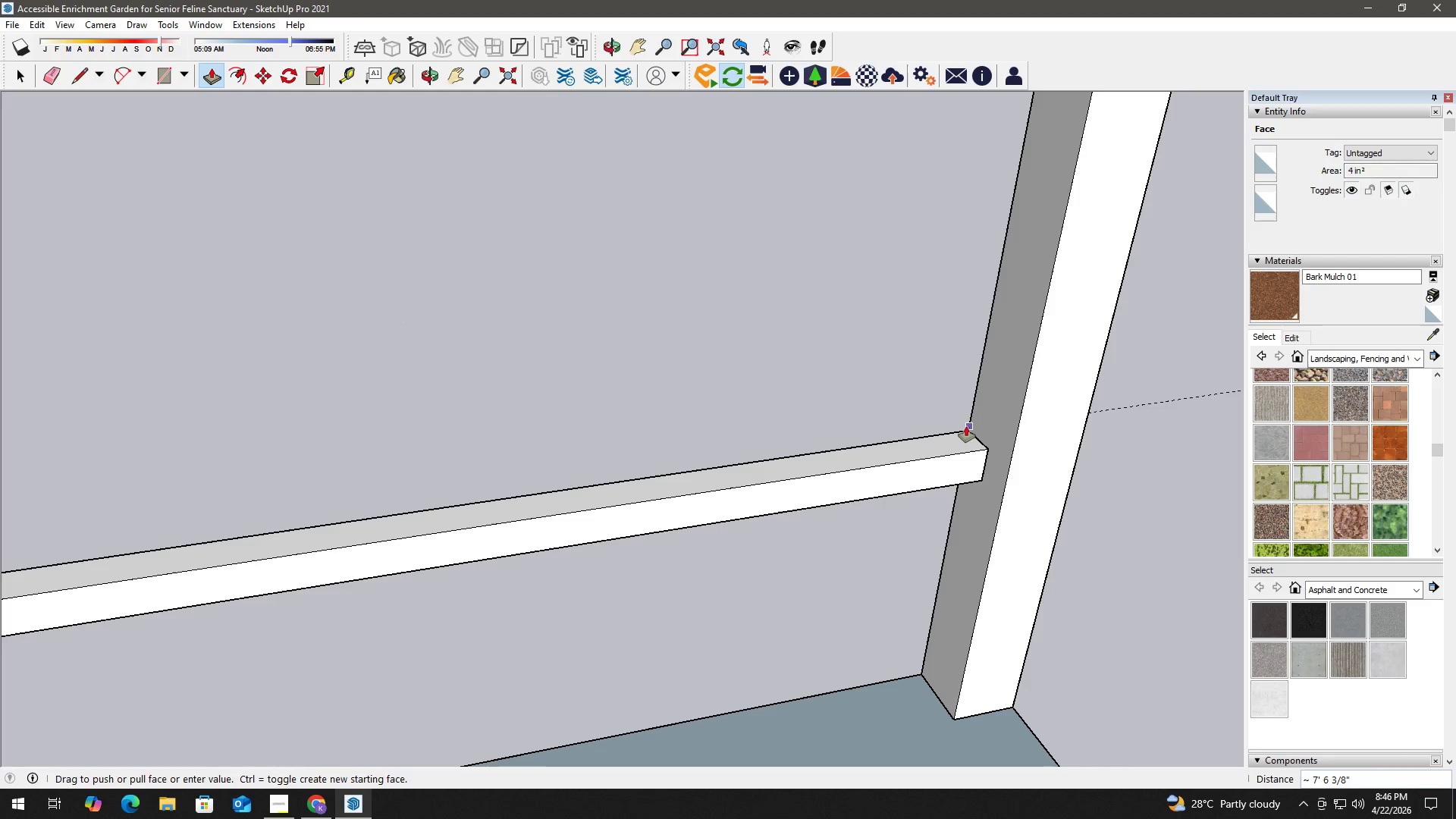 
left_click([966, 426])
 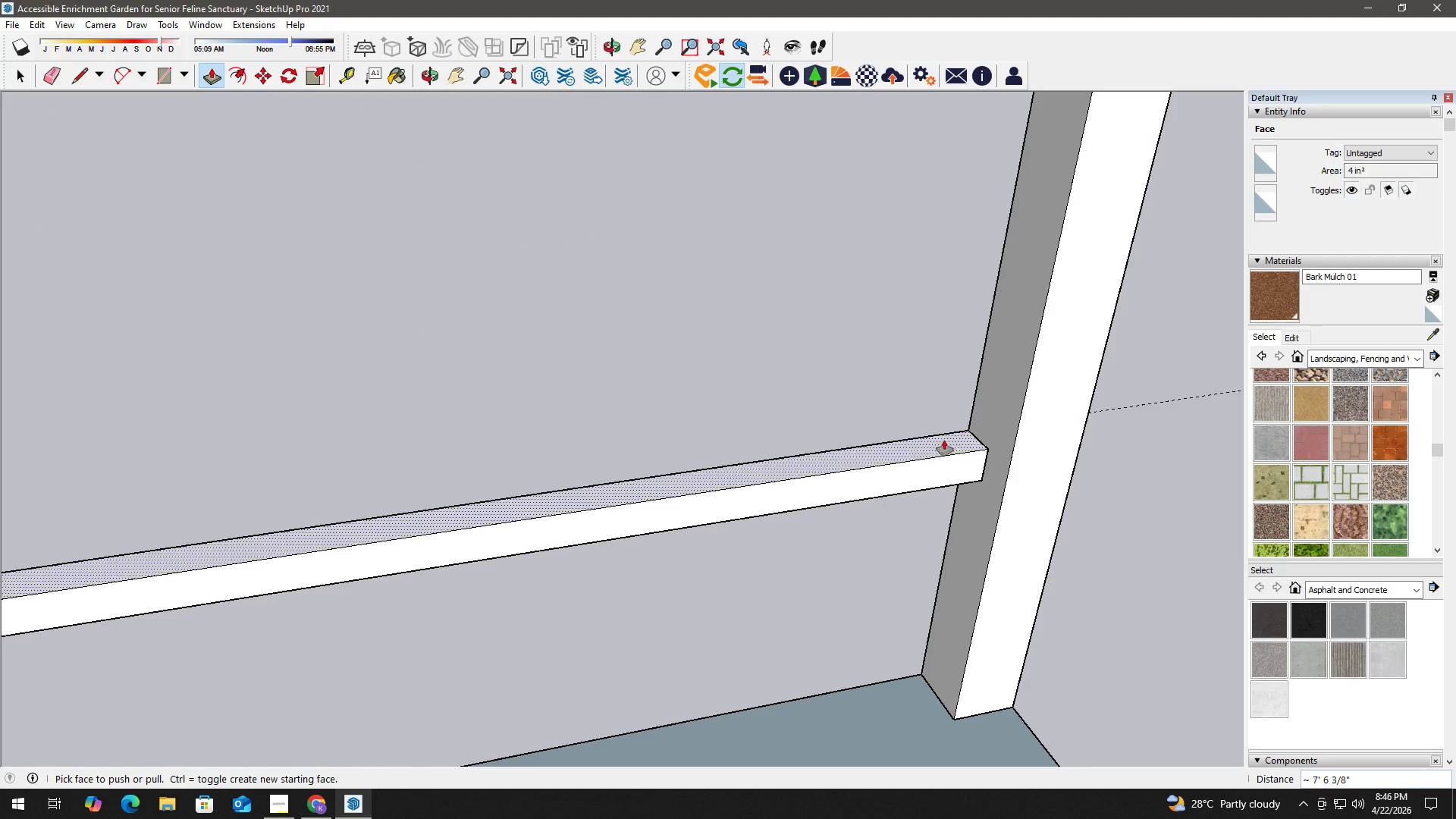 
key(Space)
 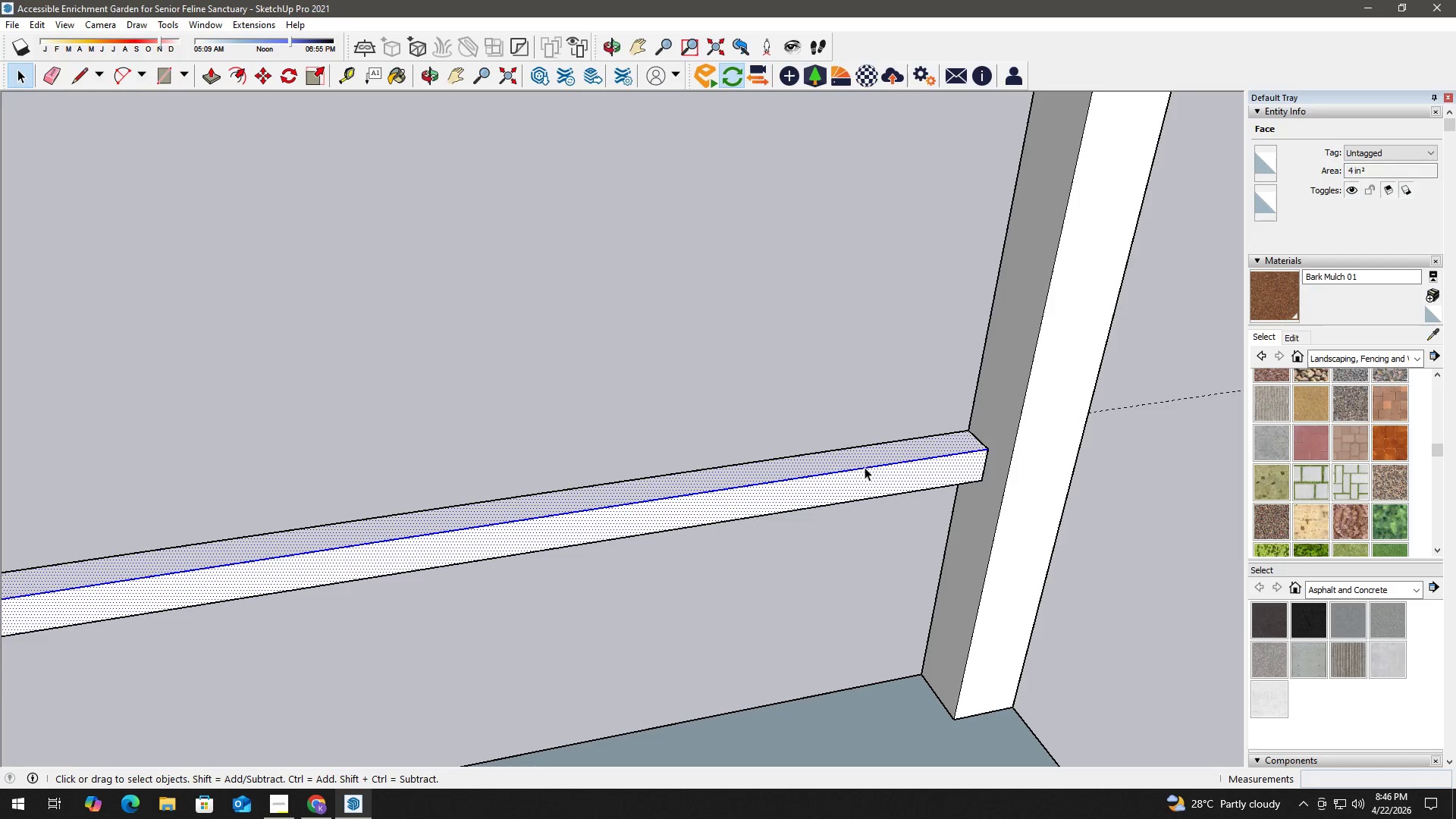 
triple_click([864, 467])
 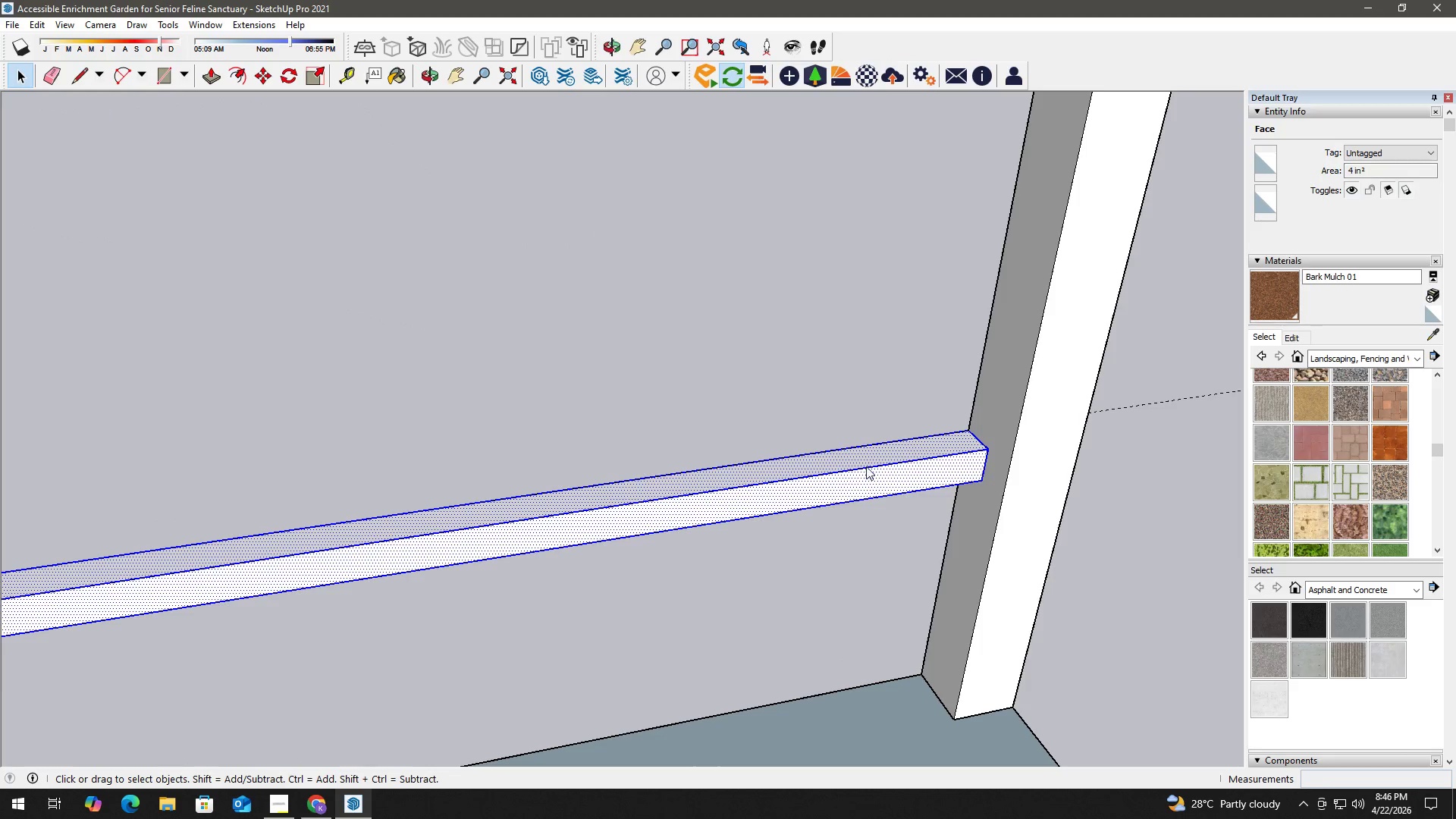 
right_click([866, 466])
 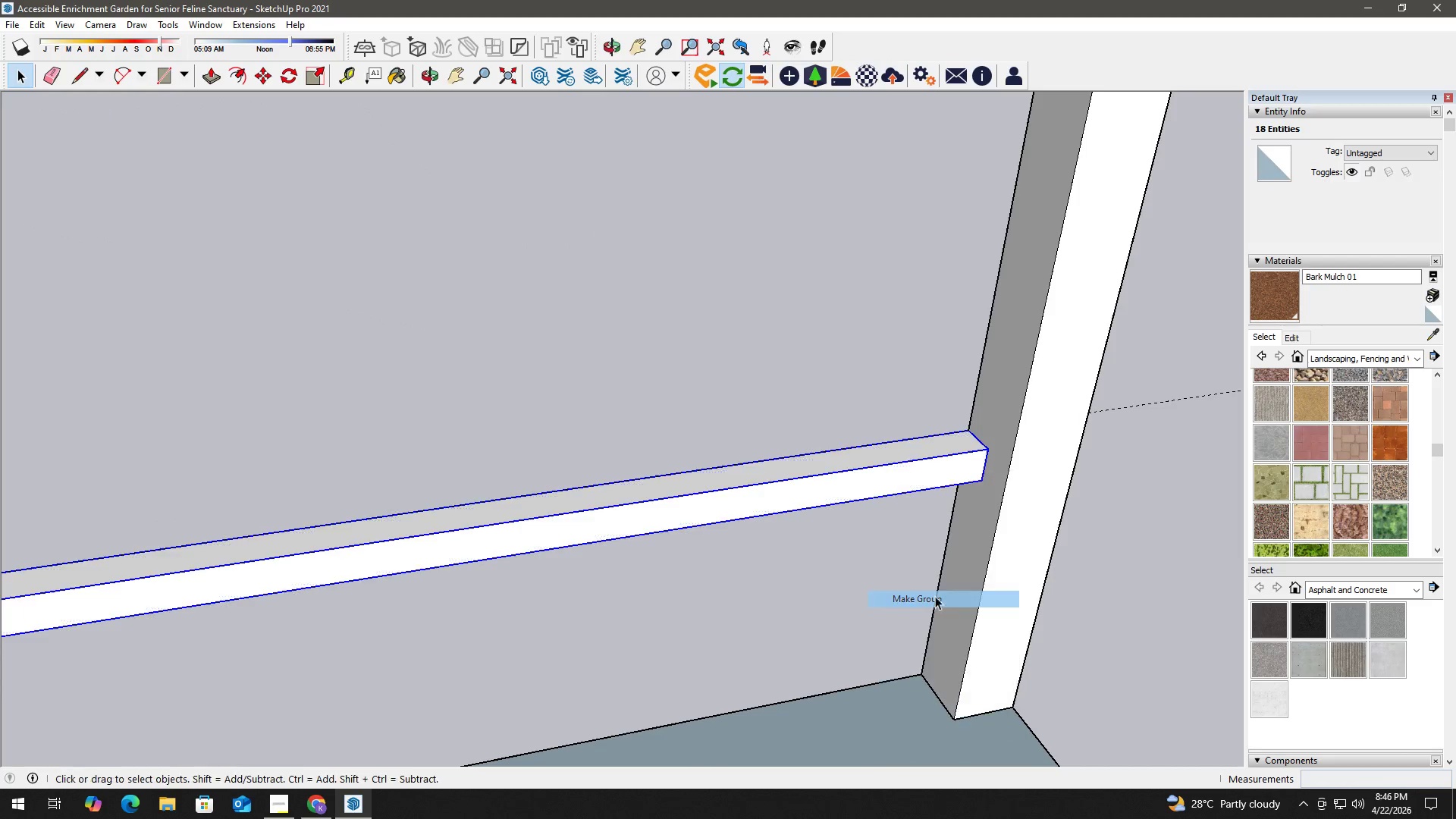 
key(H)
 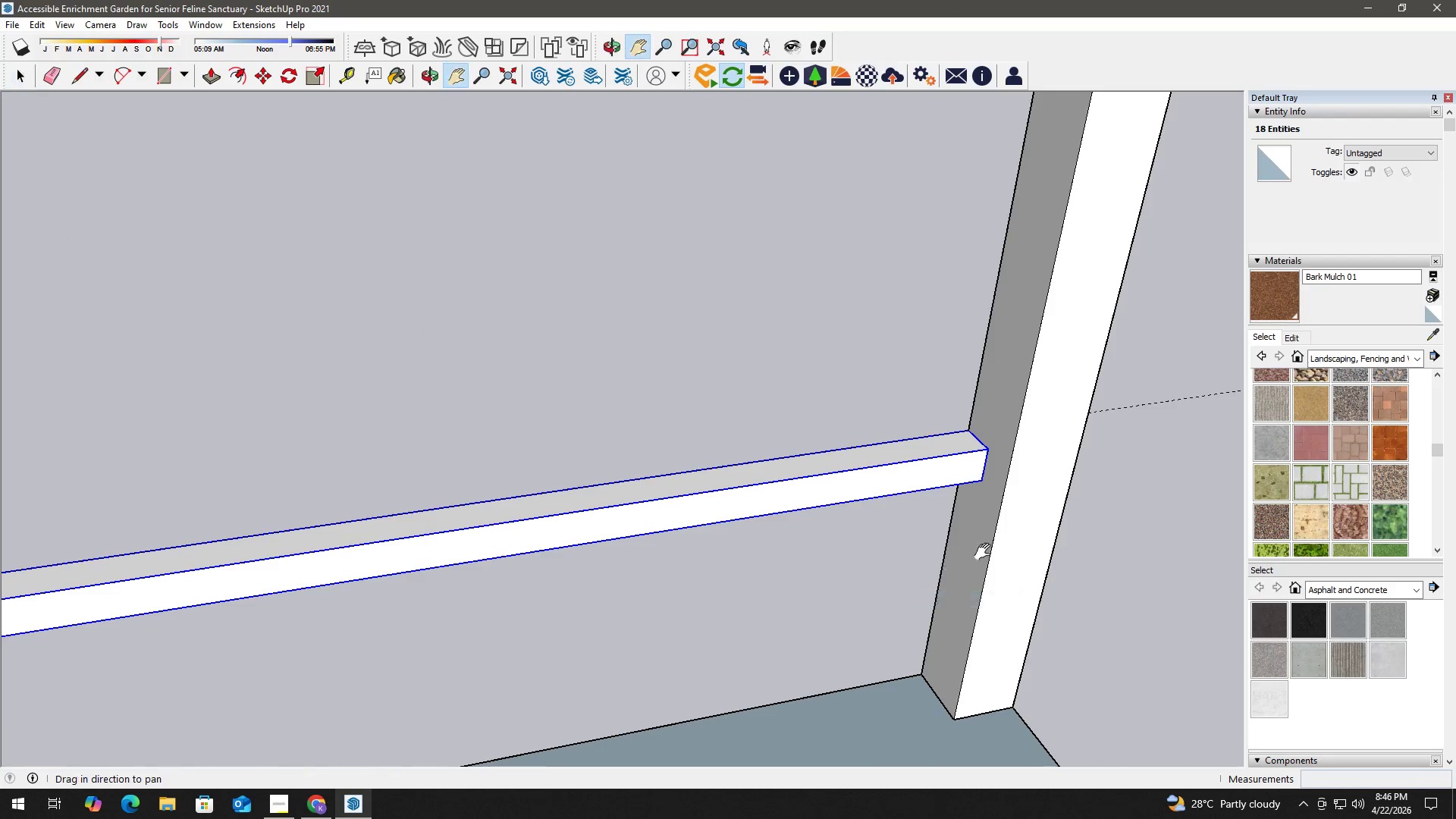 
left_click_drag(start_coordinate=[986, 552], to_coordinate=[736, 512])
 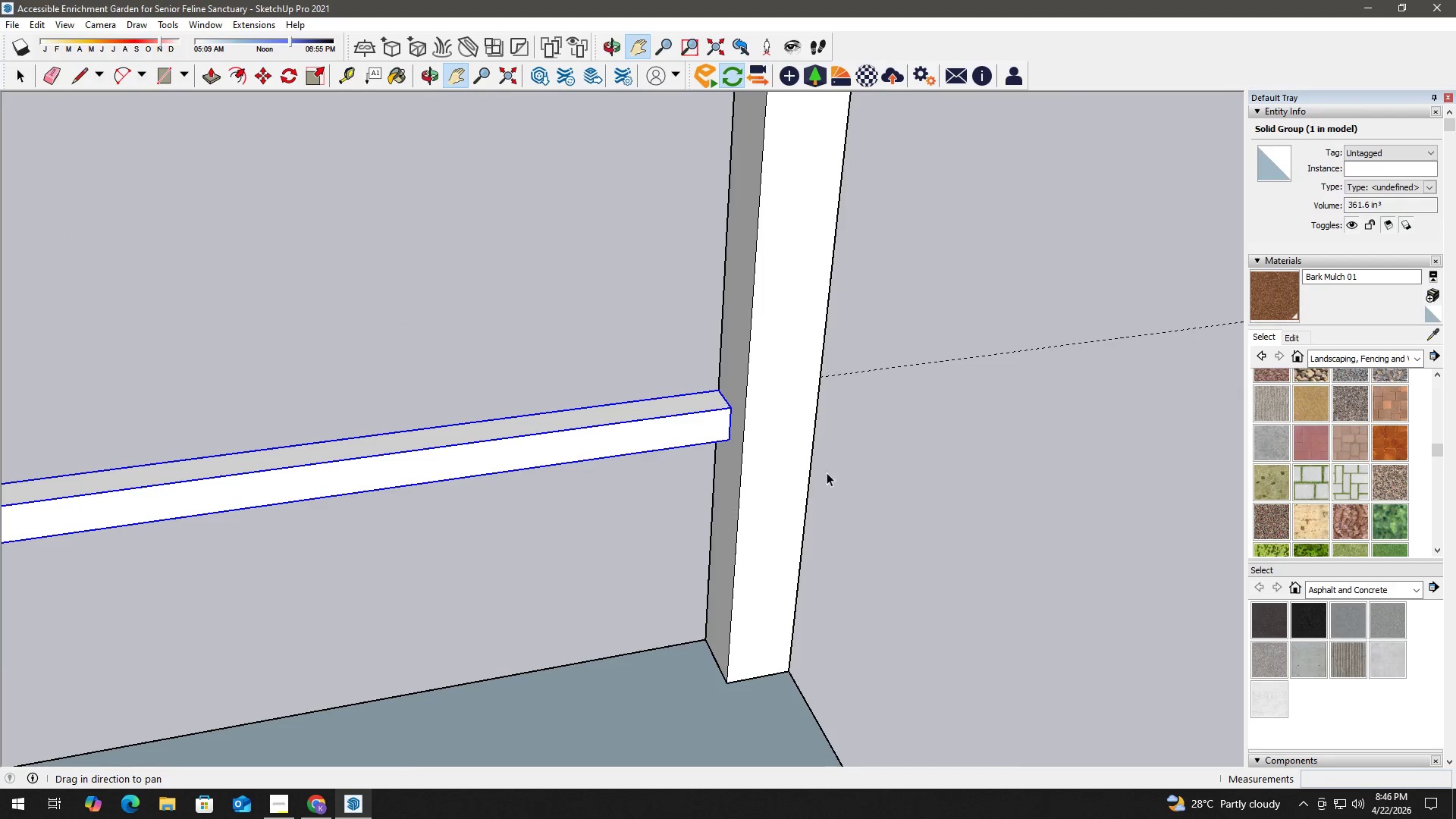 
key(Space)
 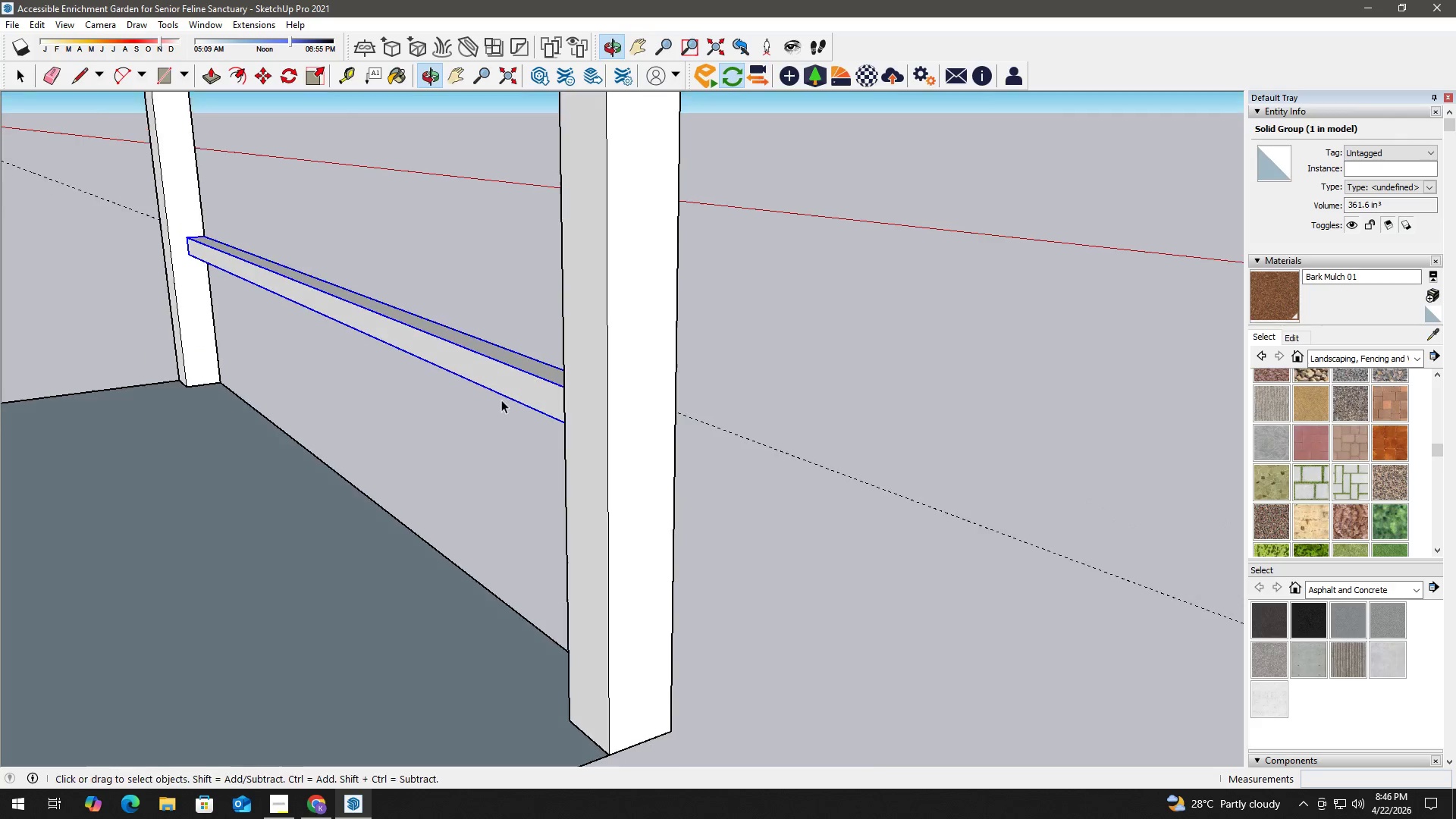 
key(T)
 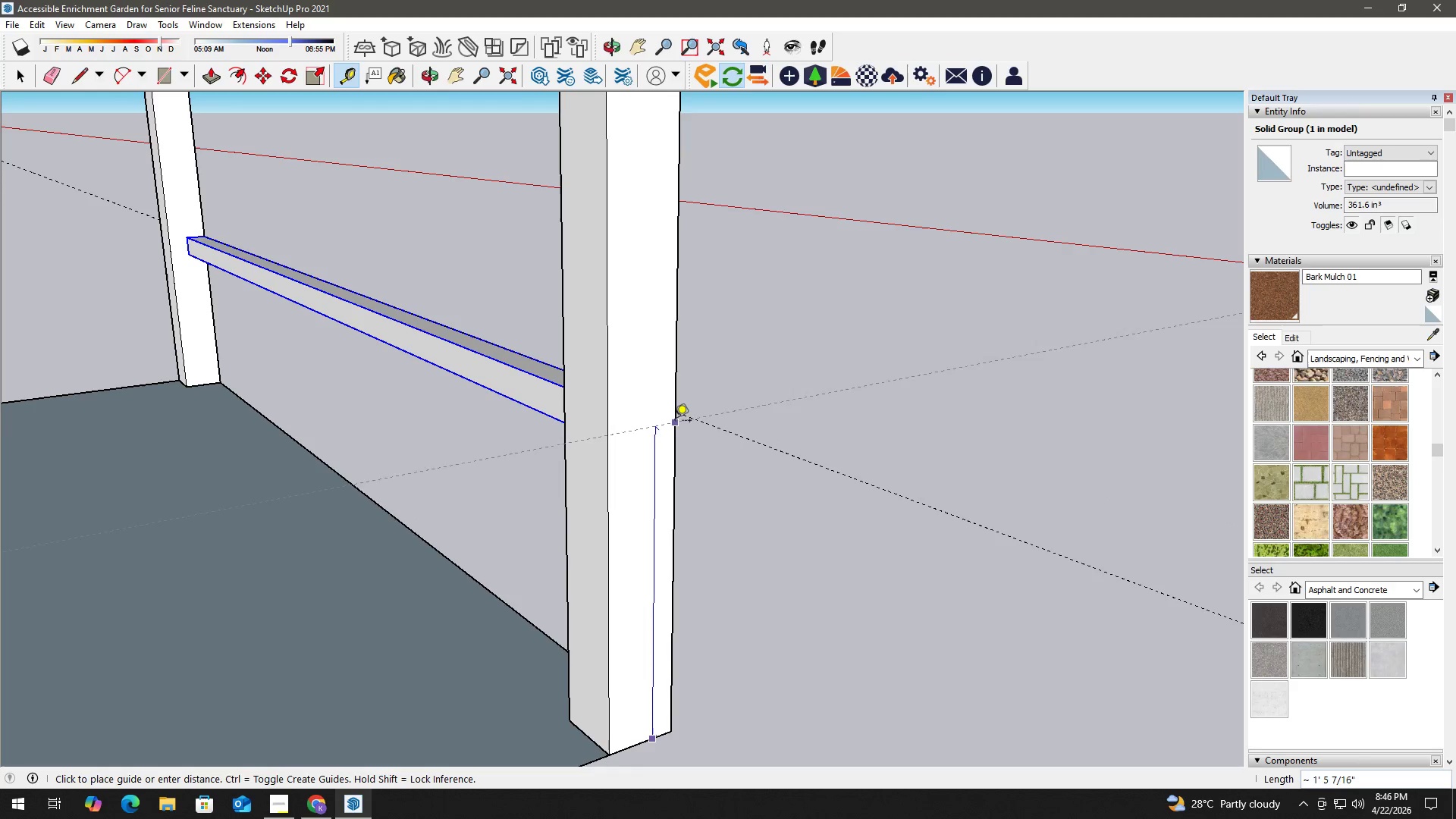 
left_click([675, 416])
 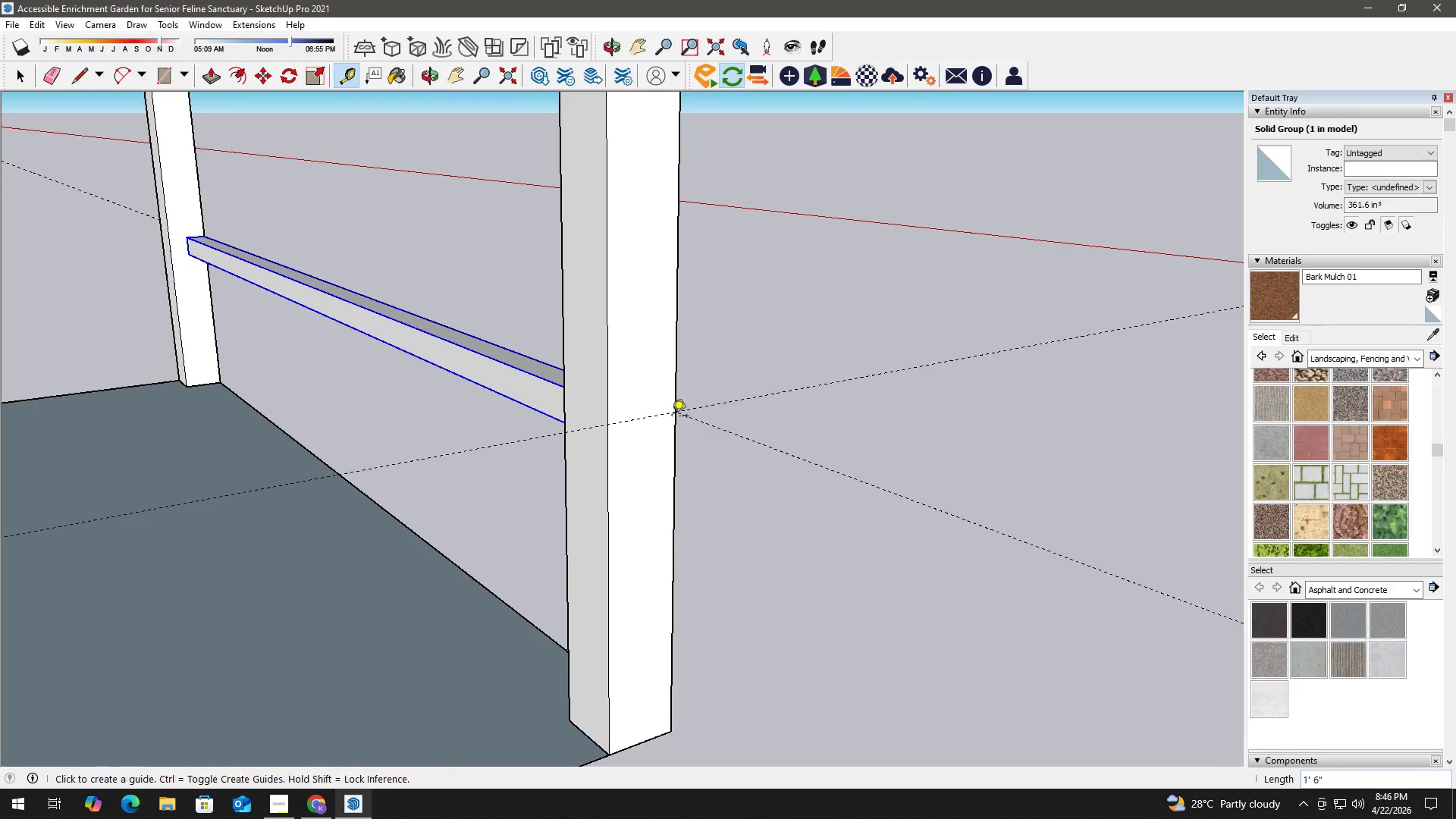 
key(Space)
 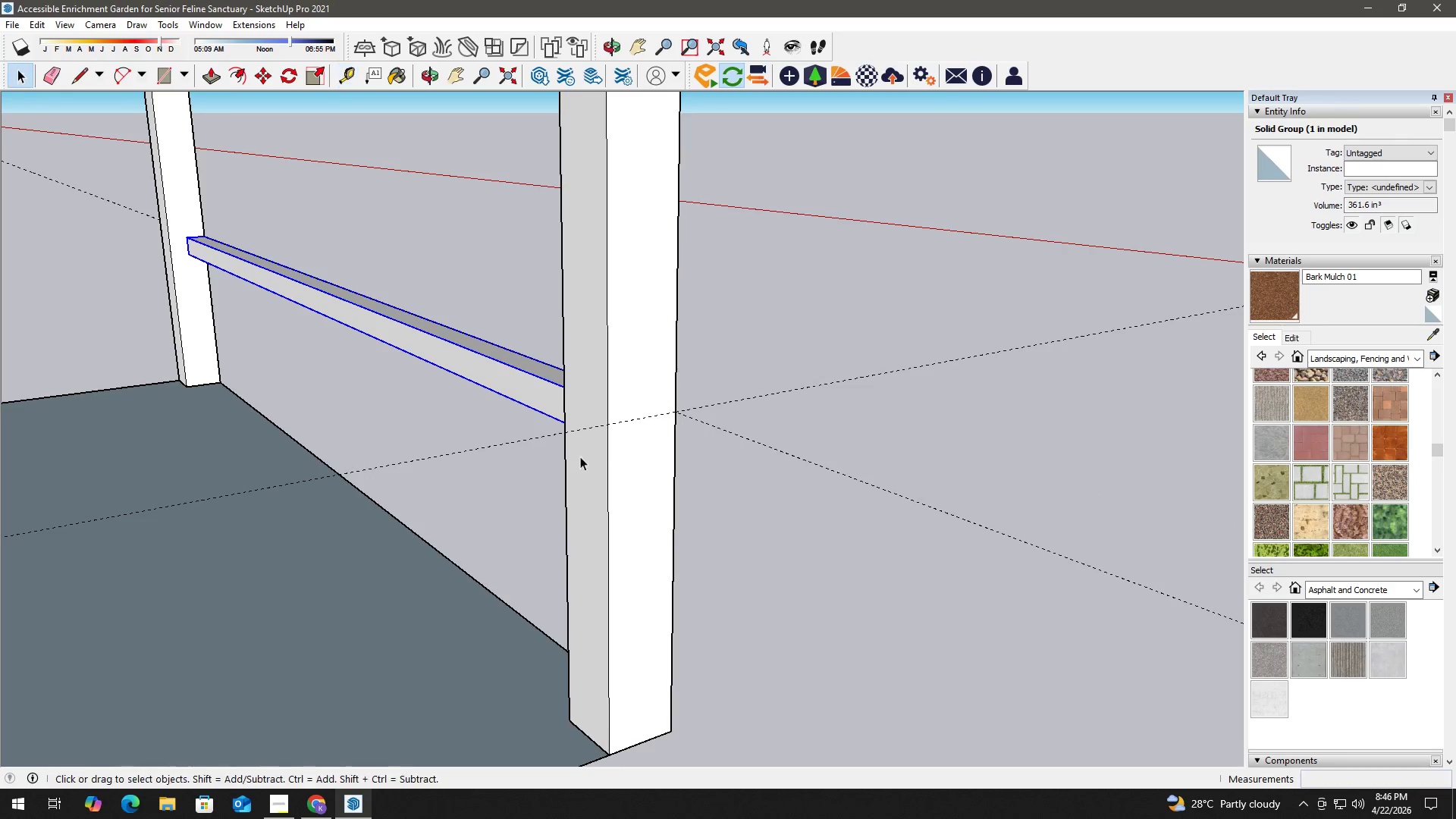 
key(H)
 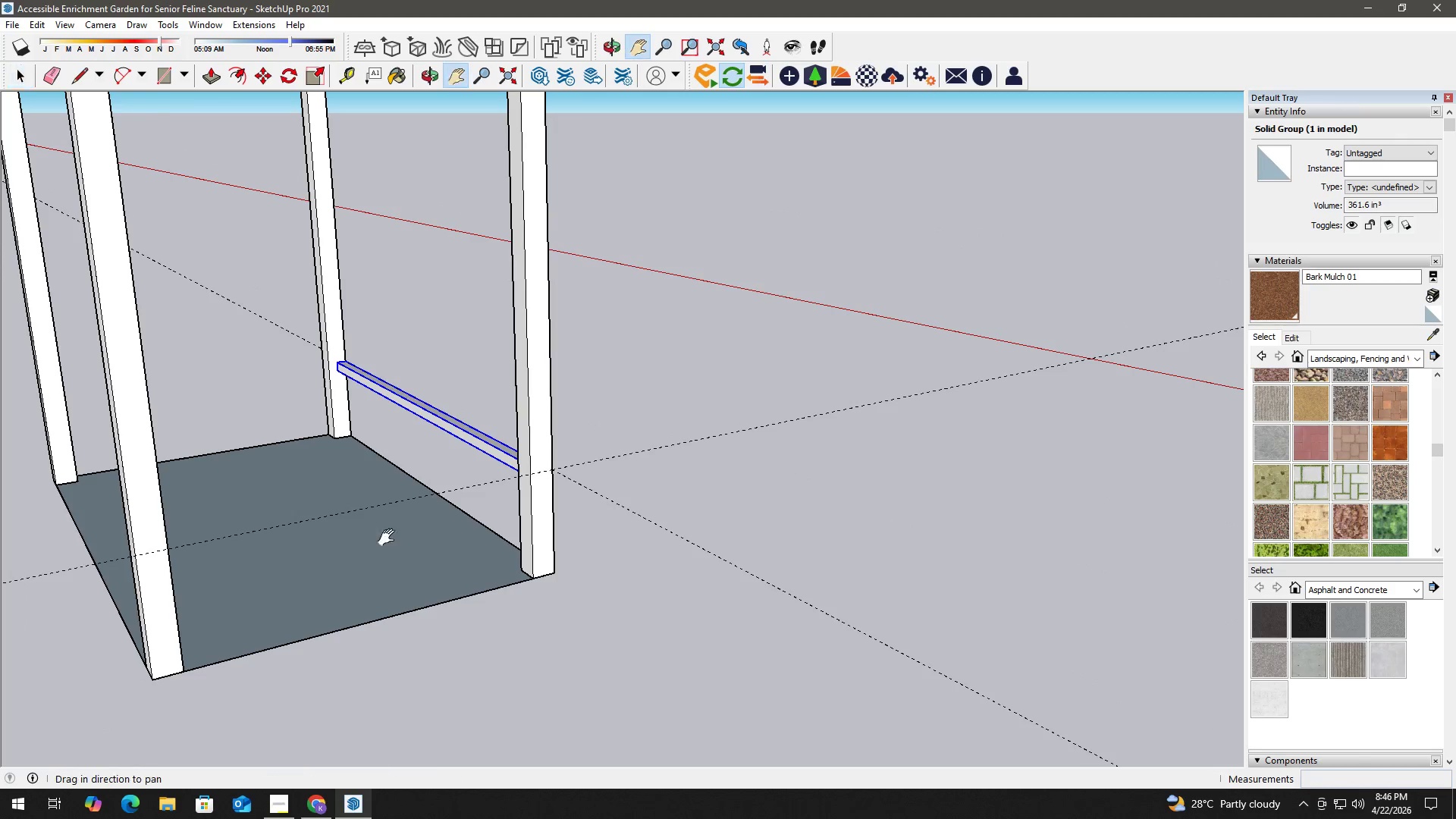 
left_click_drag(start_coordinate=[390, 538], to_coordinate=[711, 510])
 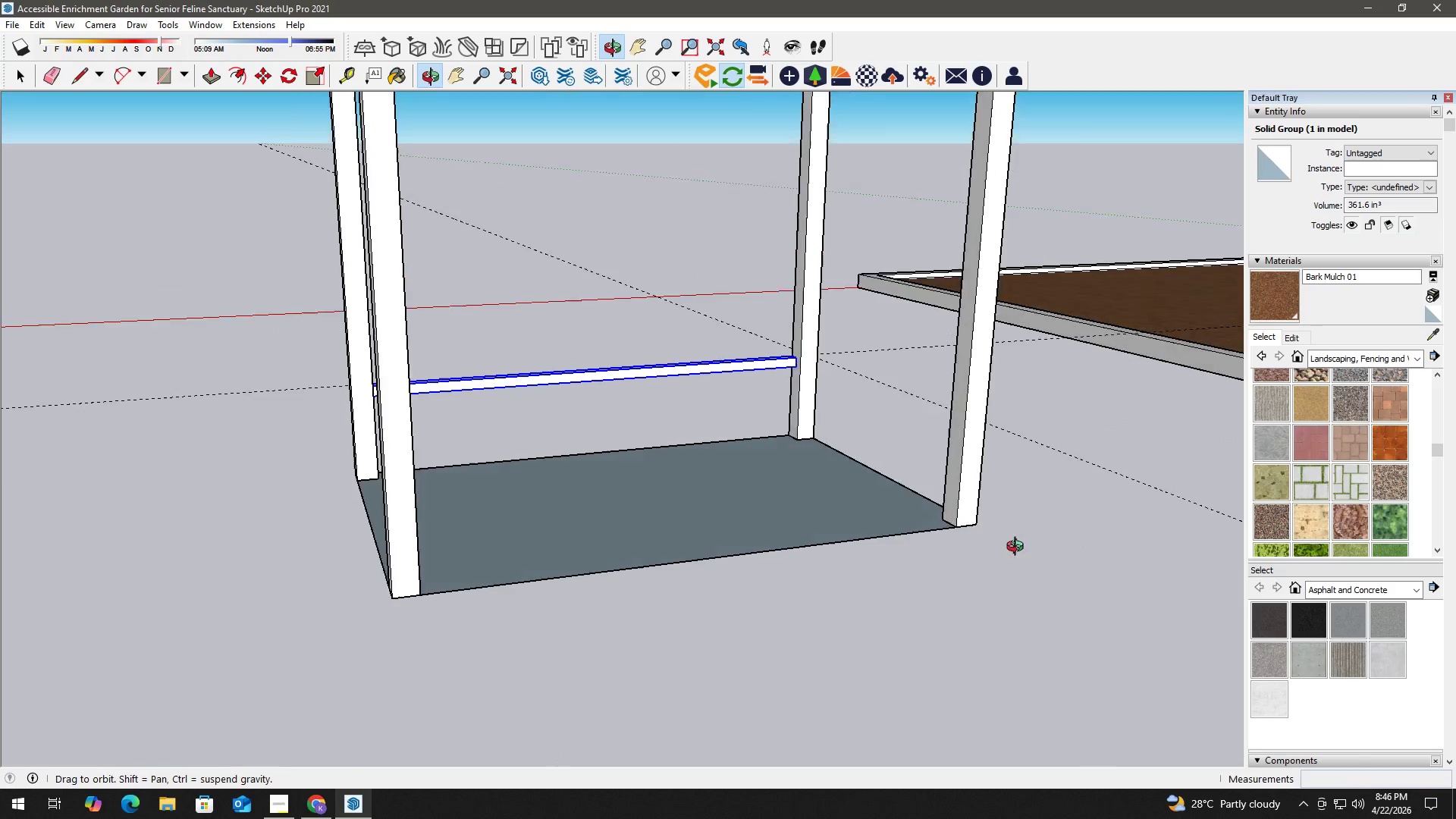 
scroll: coordinate [438, 518], scroll_direction: down, amount: 10.0
 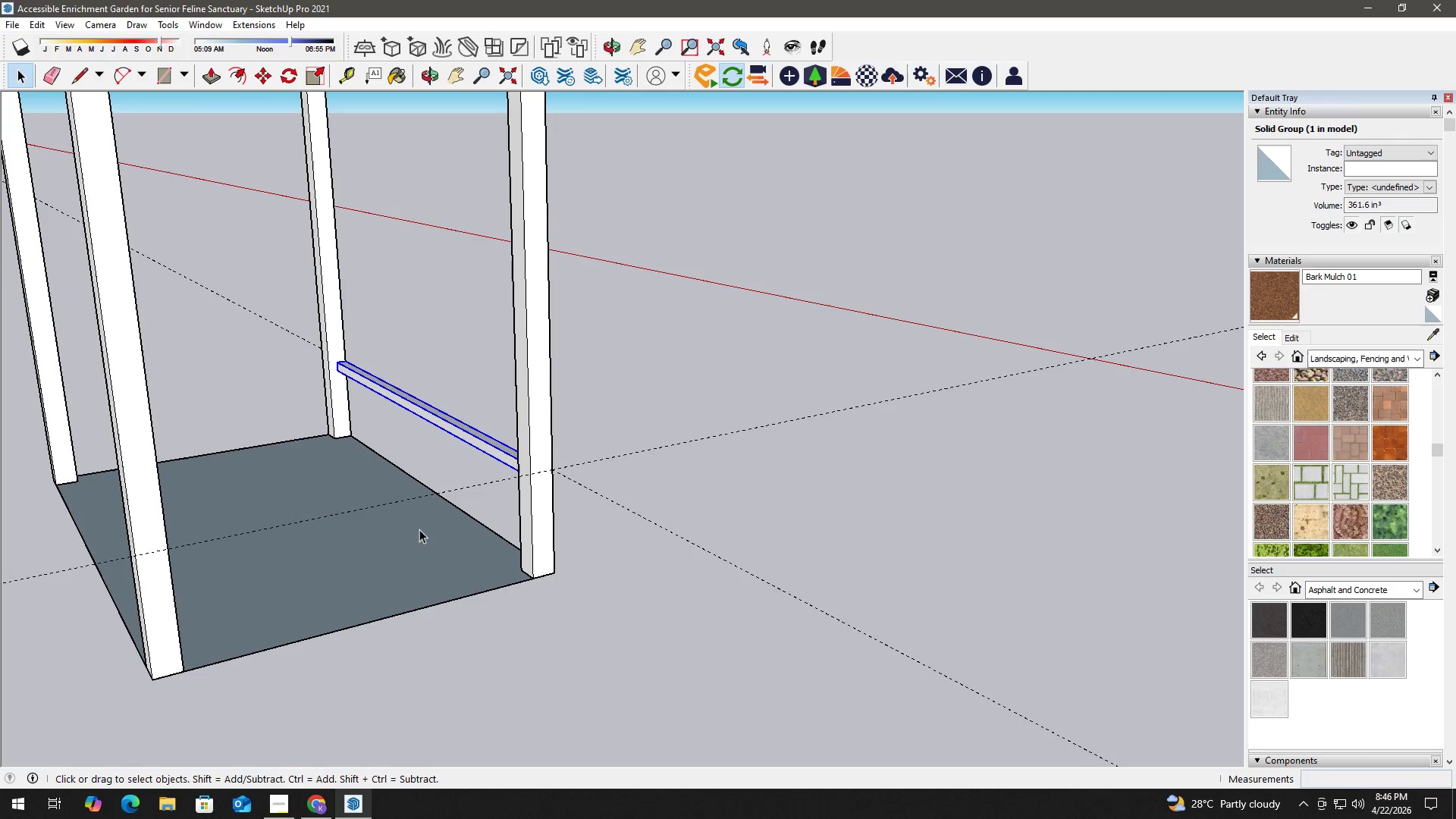 
key(T)
 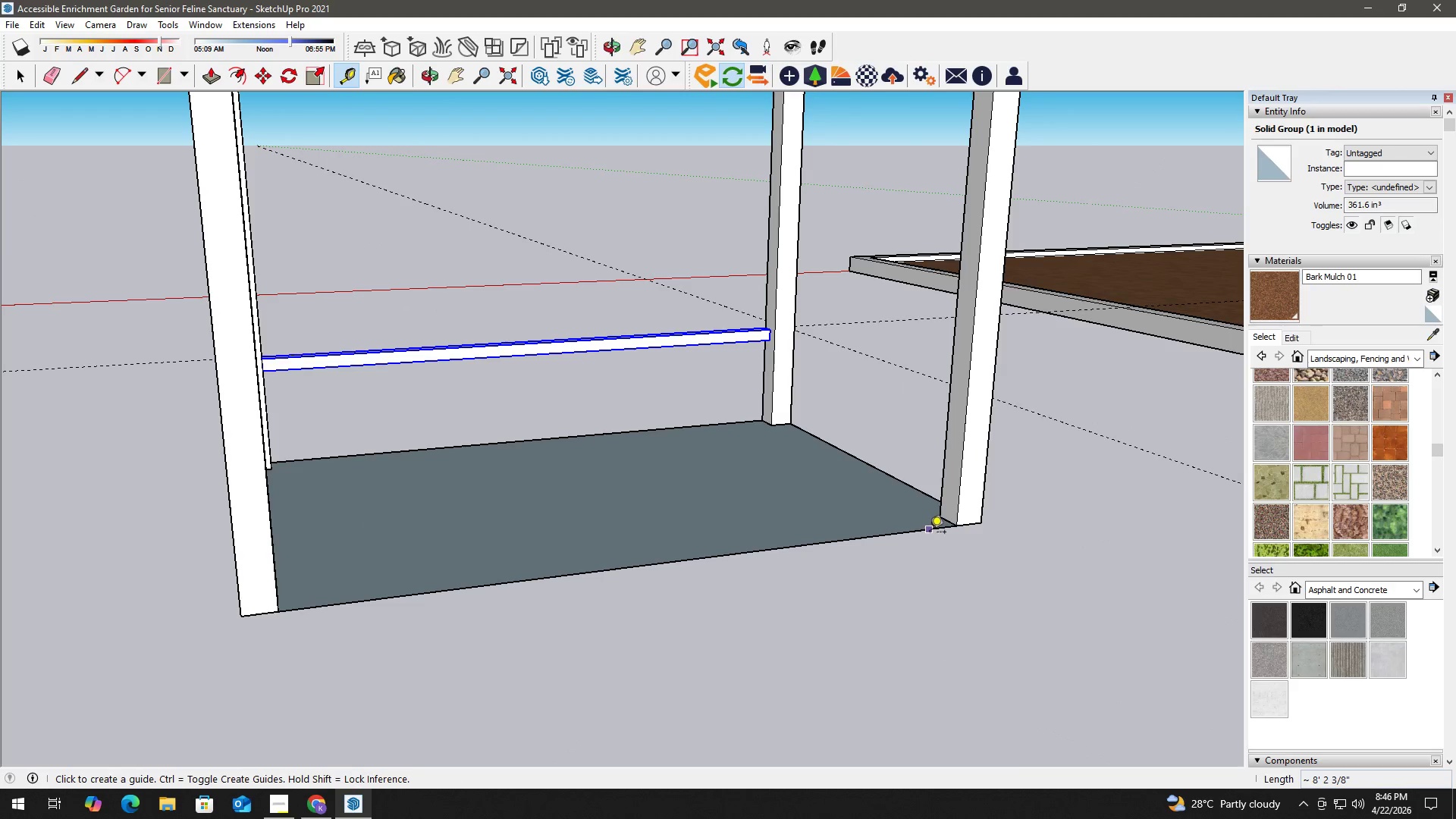 
scroll: coordinate [955, 531], scroll_direction: up, amount: 2.0
 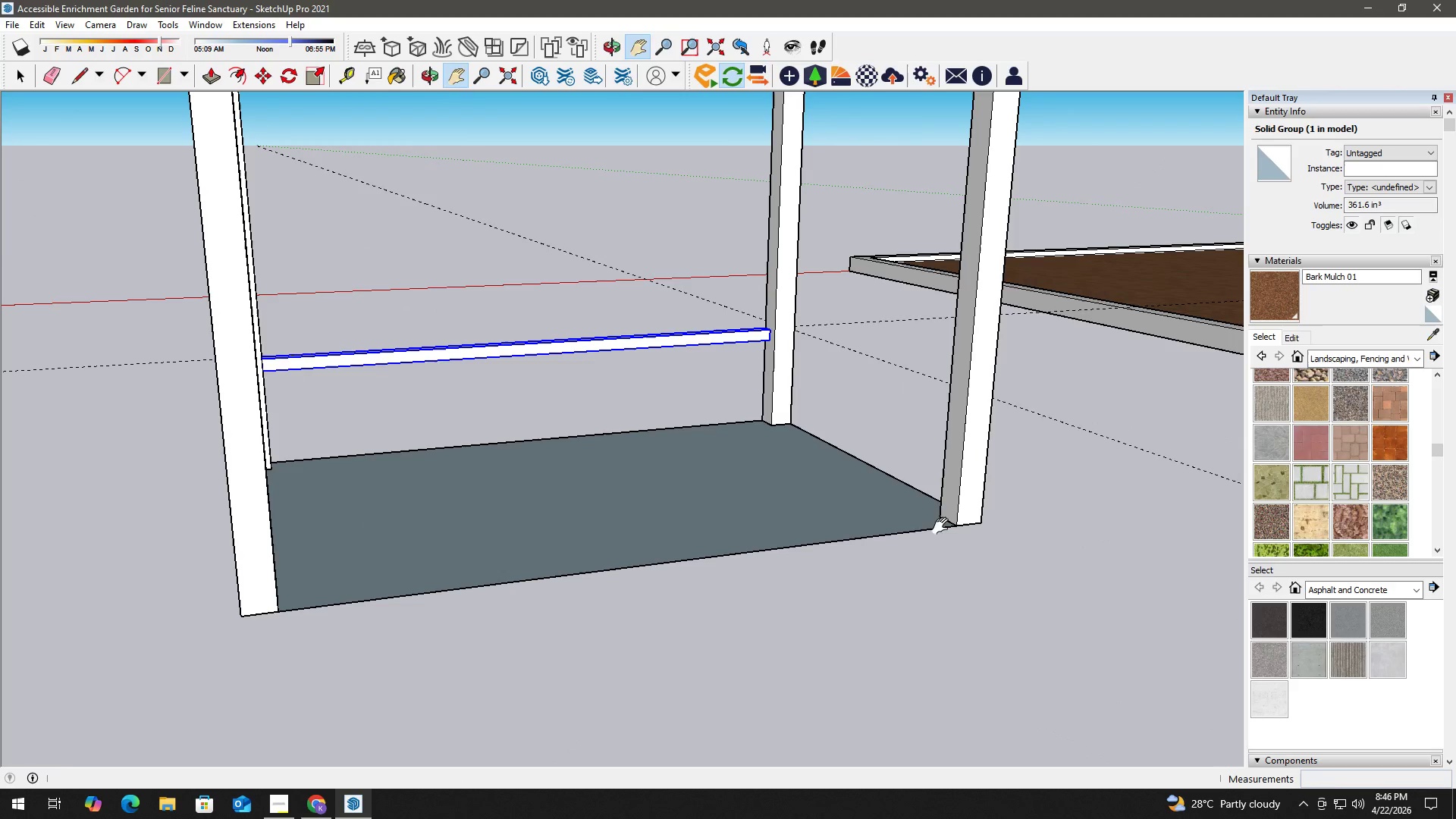 
left_click_drag(start_coordinate=[930, 531], to_coordinate=[930, 526])
 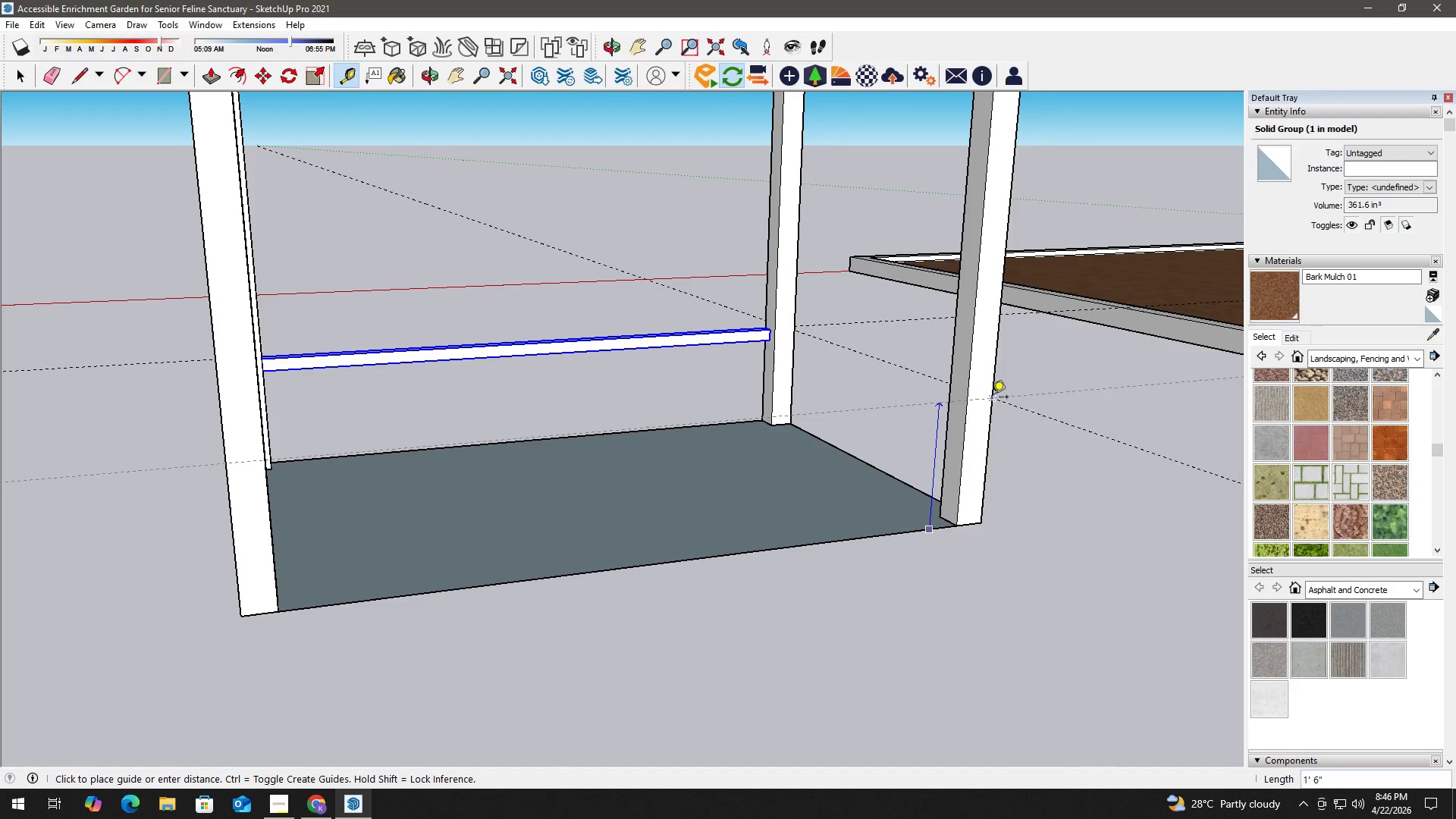 
left_click([992, 398])
 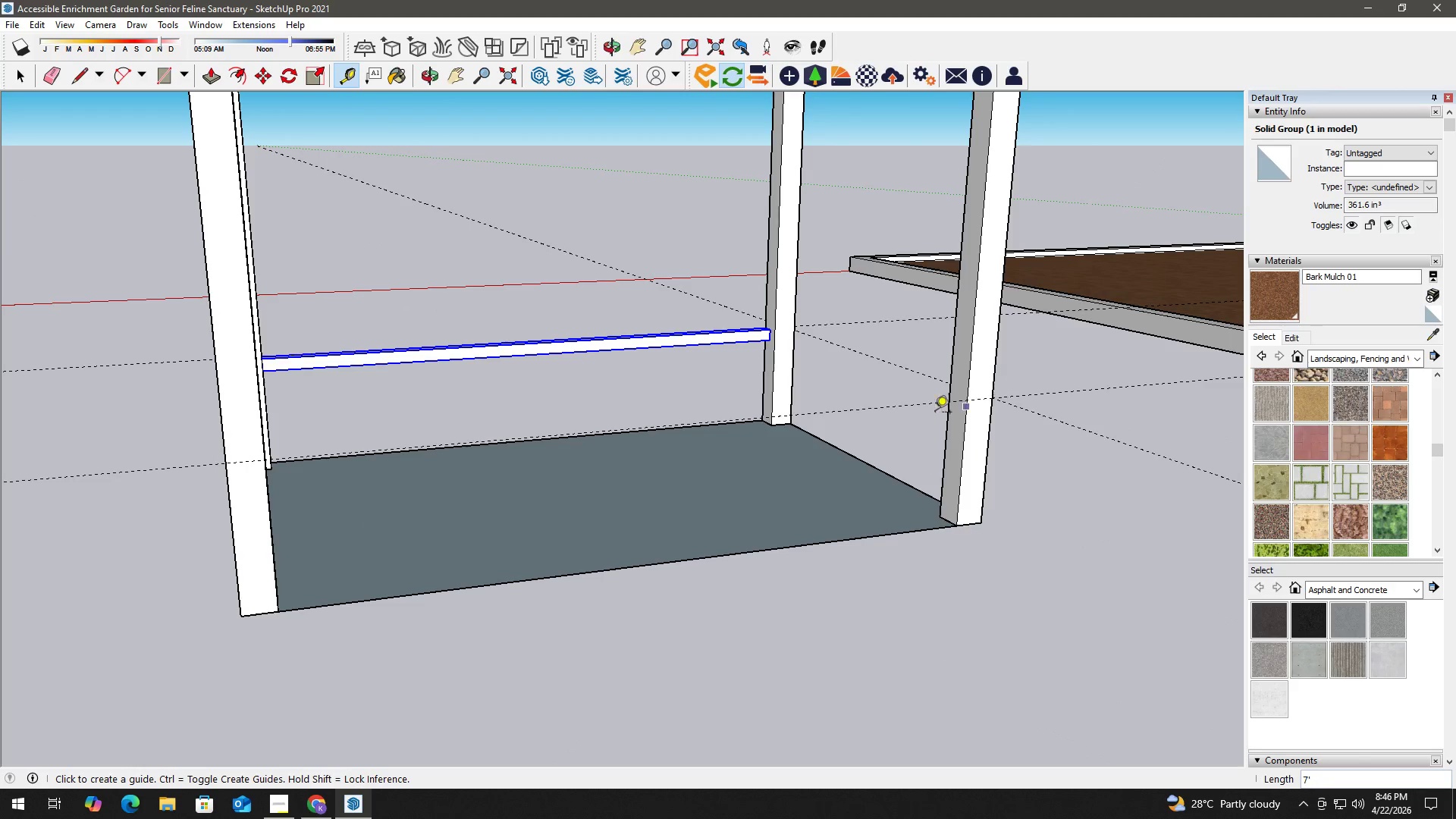 
key(Space)
 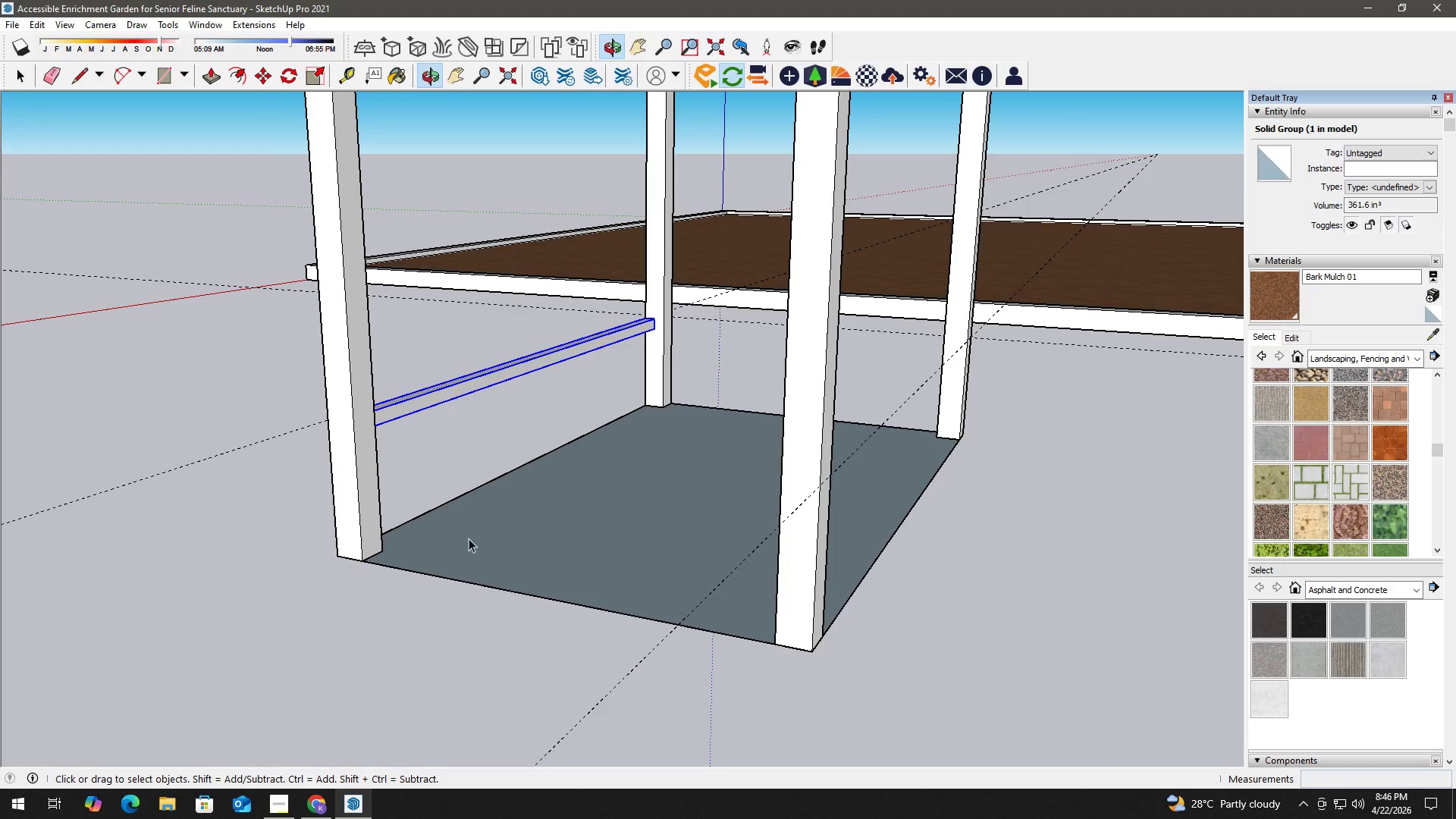 
key(T)
 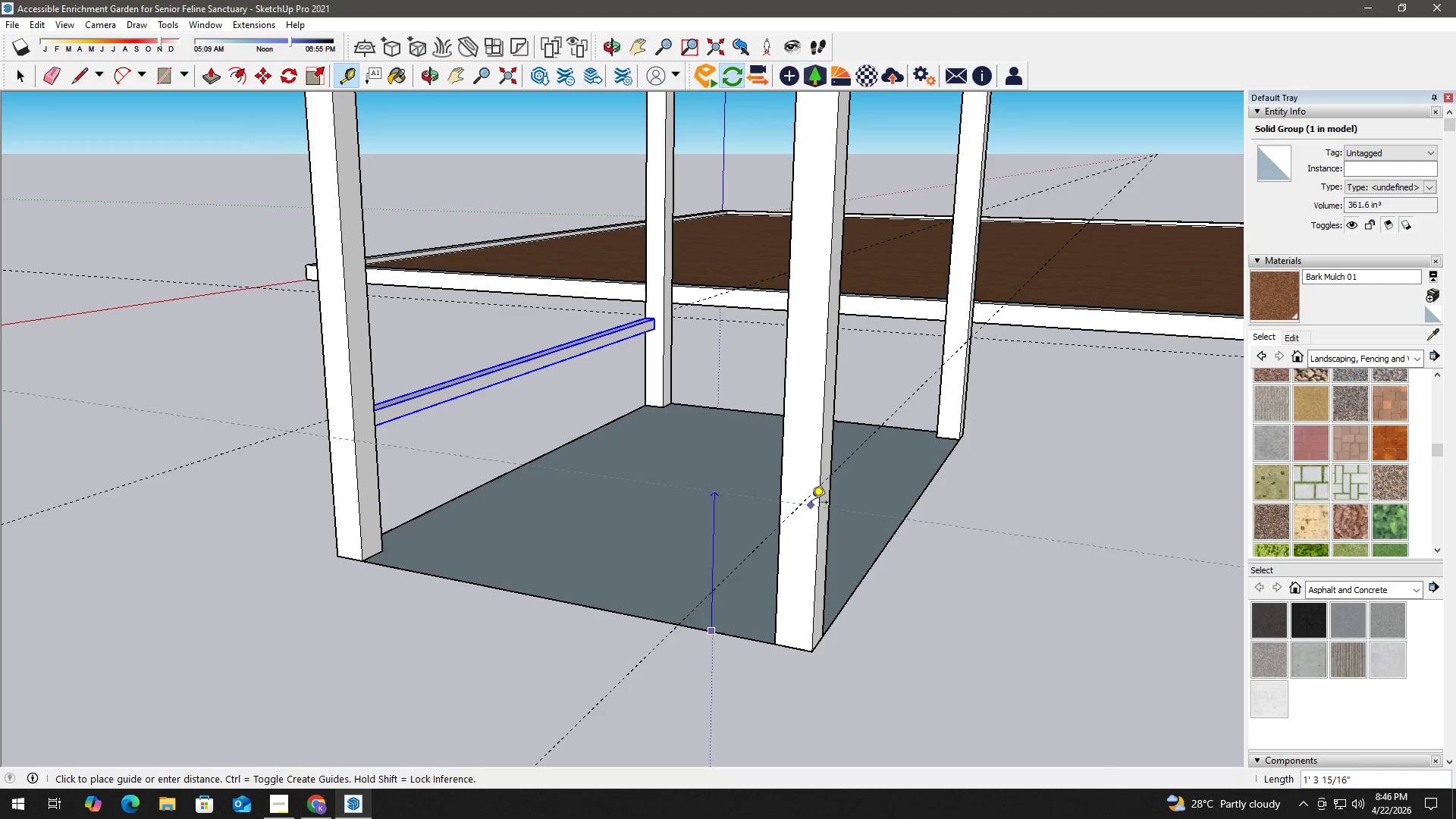 
left_click([820, 486])
 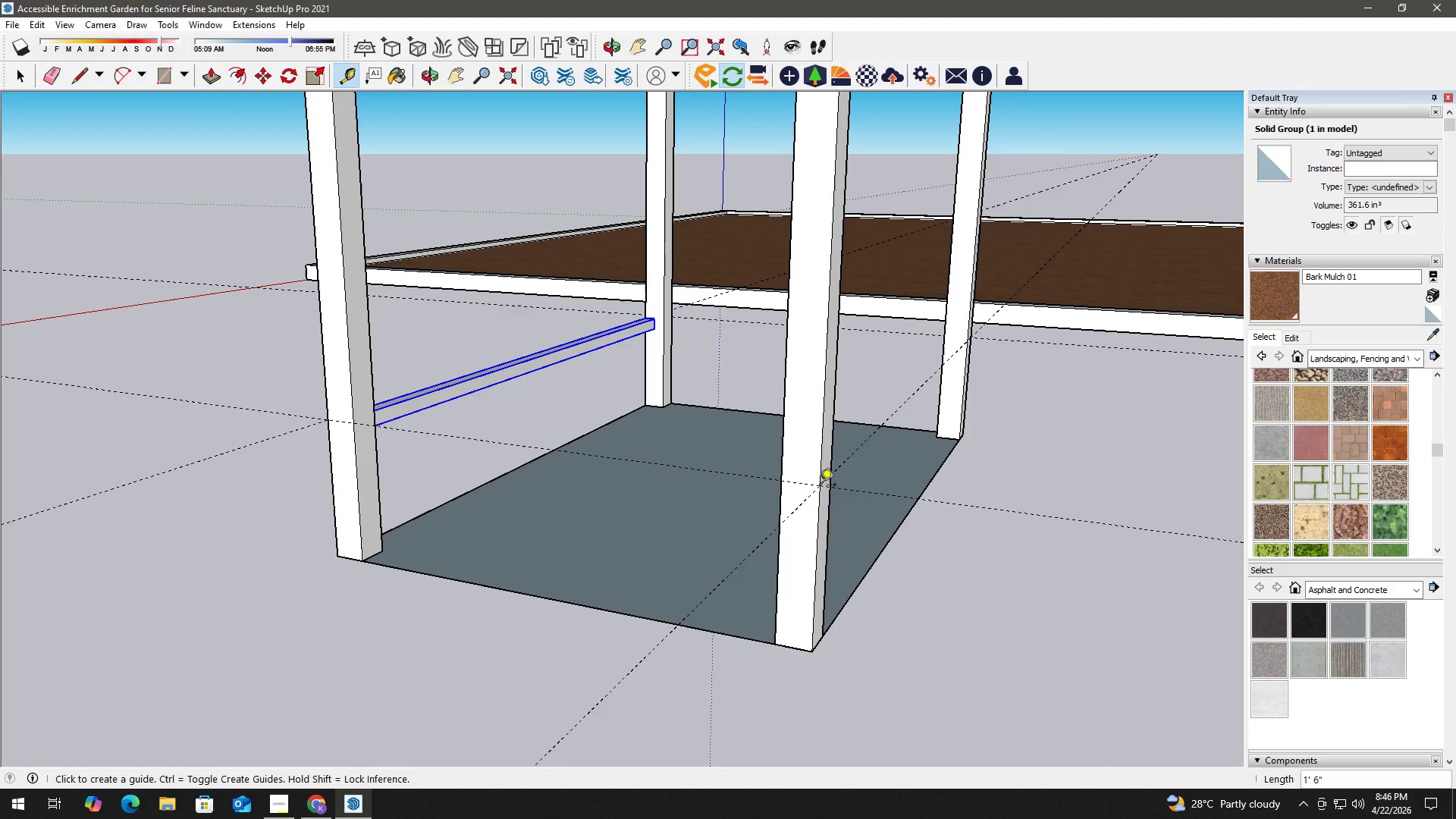 
key(Space)
 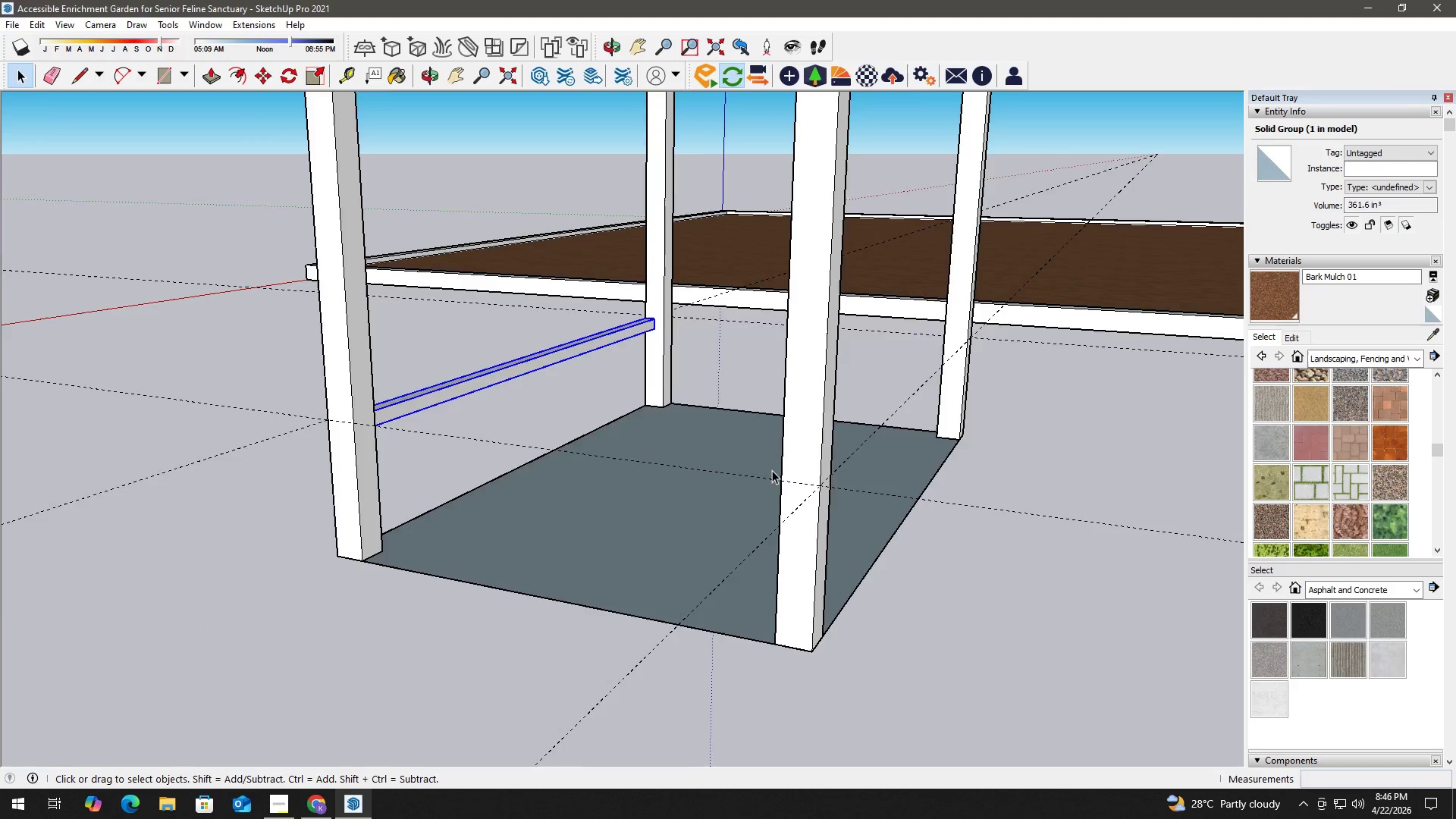 
key(H)
 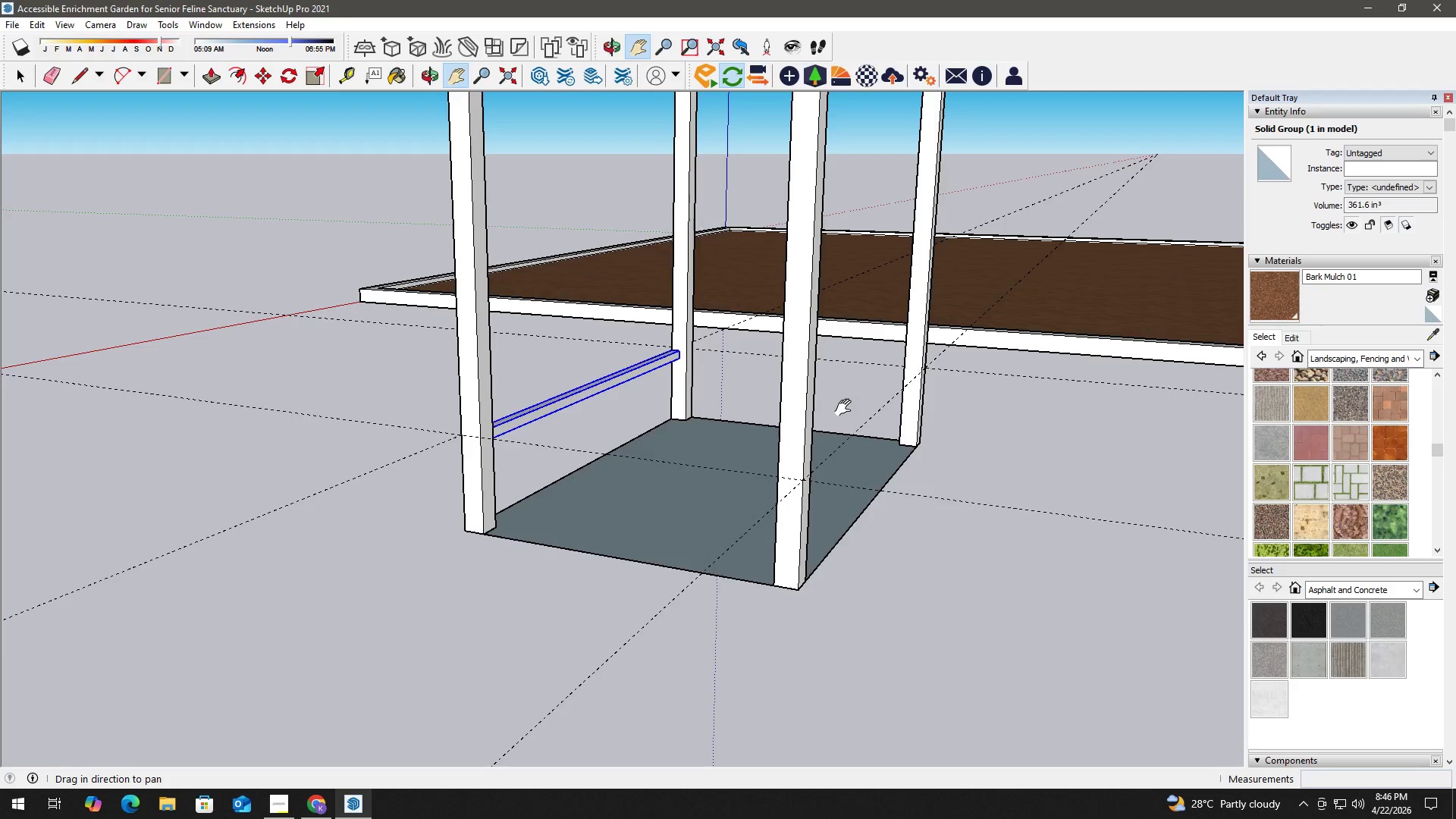 
left_click_drag(start_coordinate=[849, 408], to_coordinate=[704, 488])
 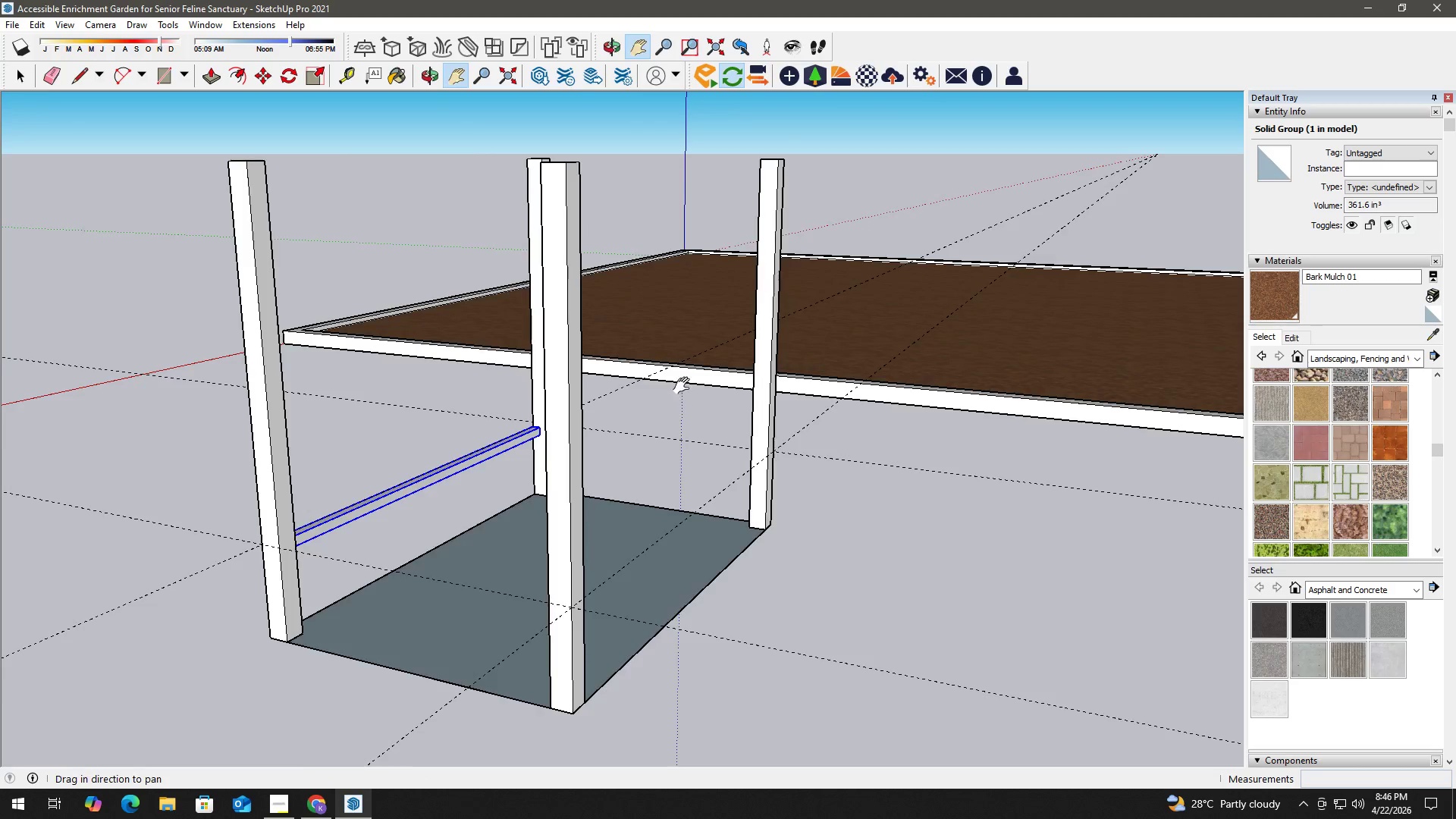 
scroll: coordinate [771, 470], scroll_direction: down, amount: 3.0
 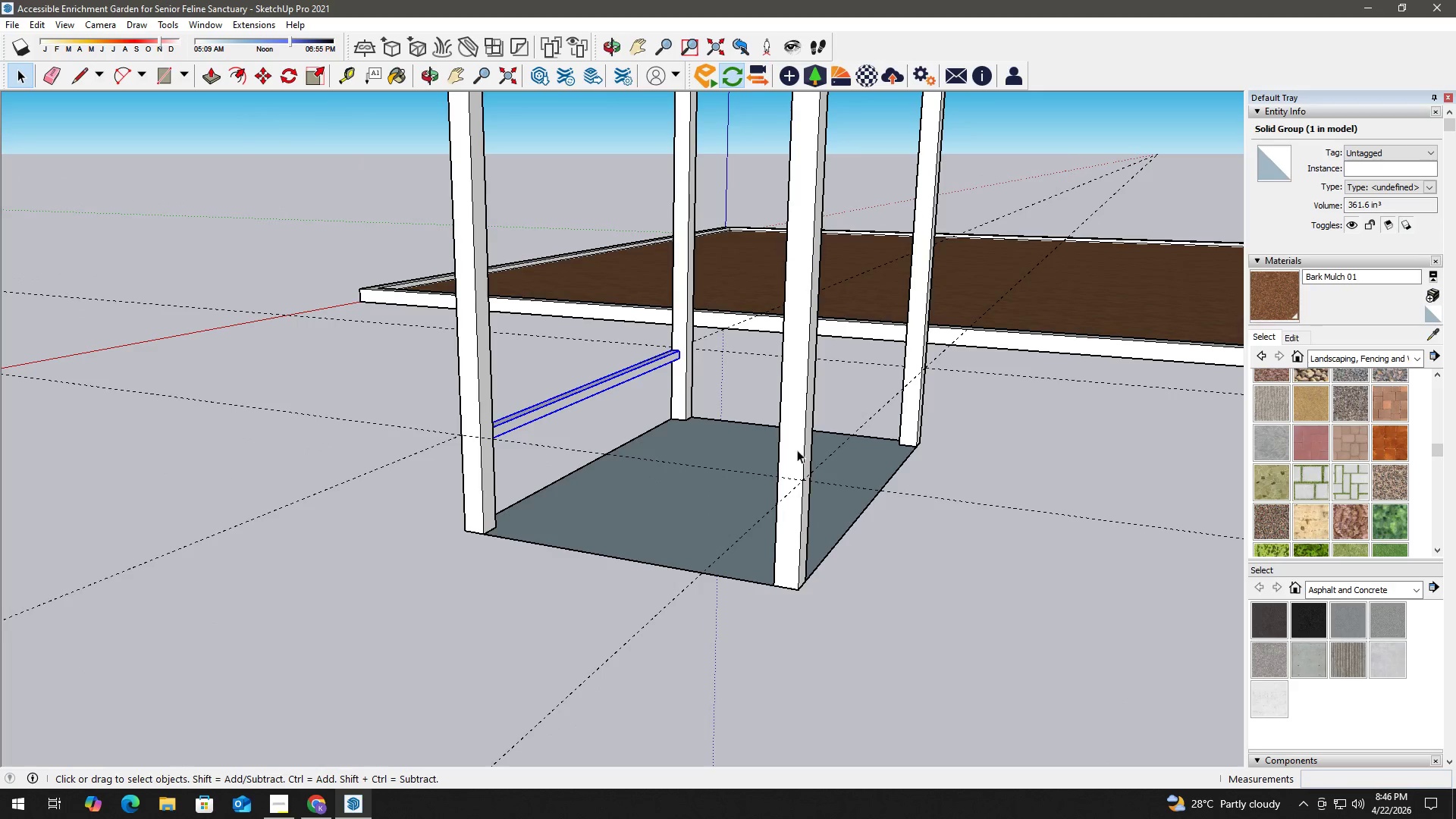 
key(Space)
 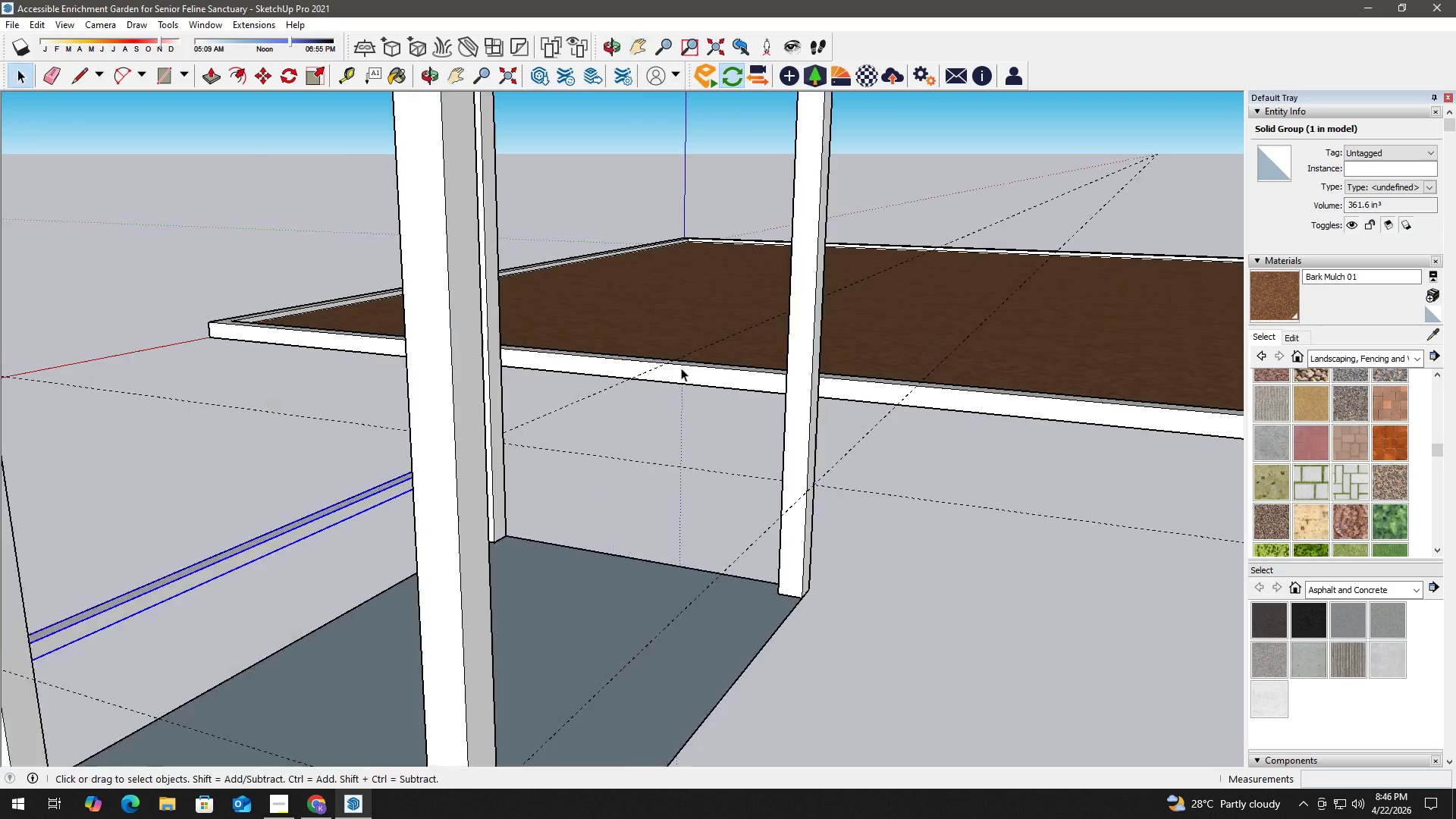 
scroll: coordinate [455, 388], scroll_direction: up, amount: 17.0
 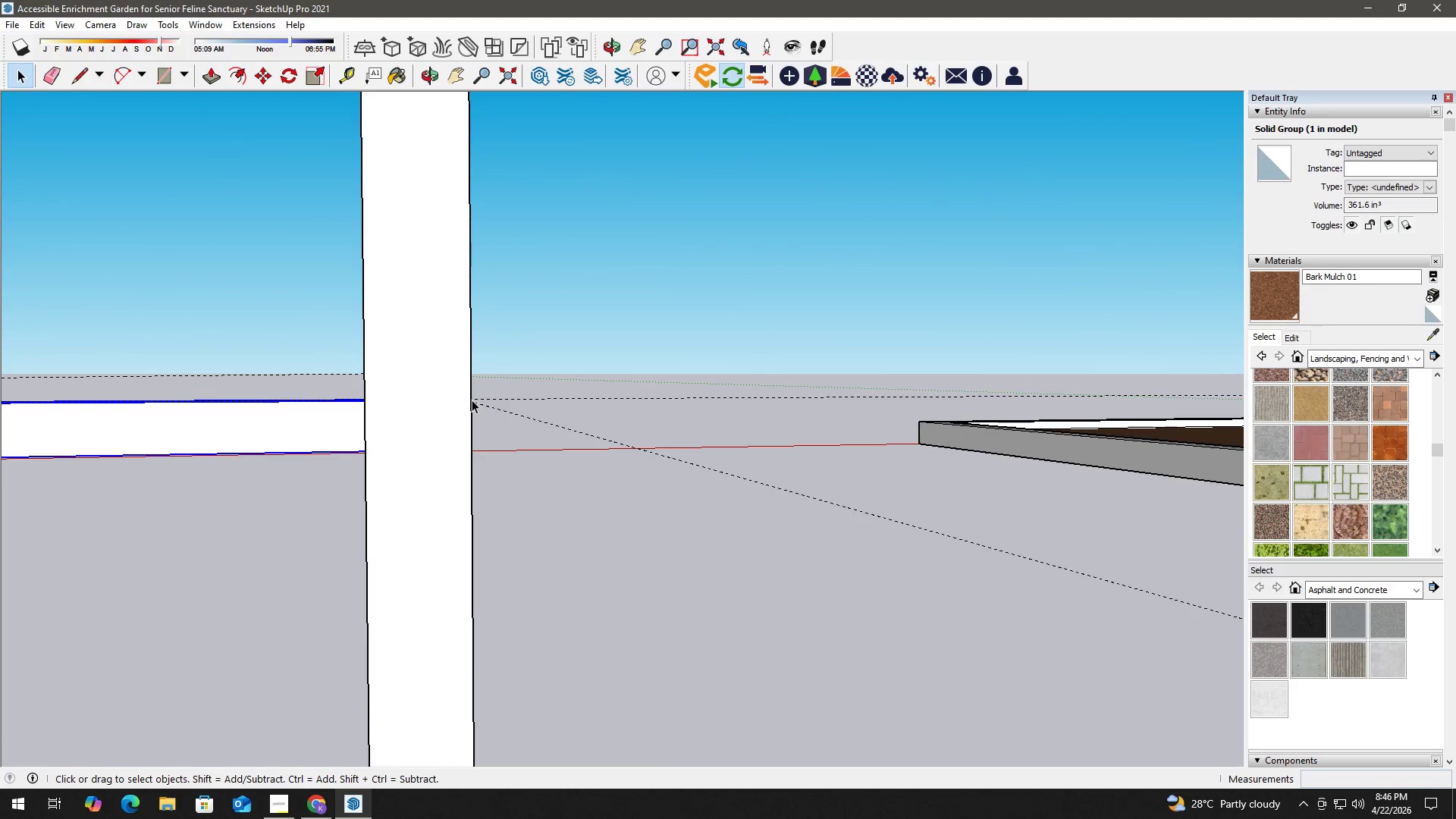 
key(R)
 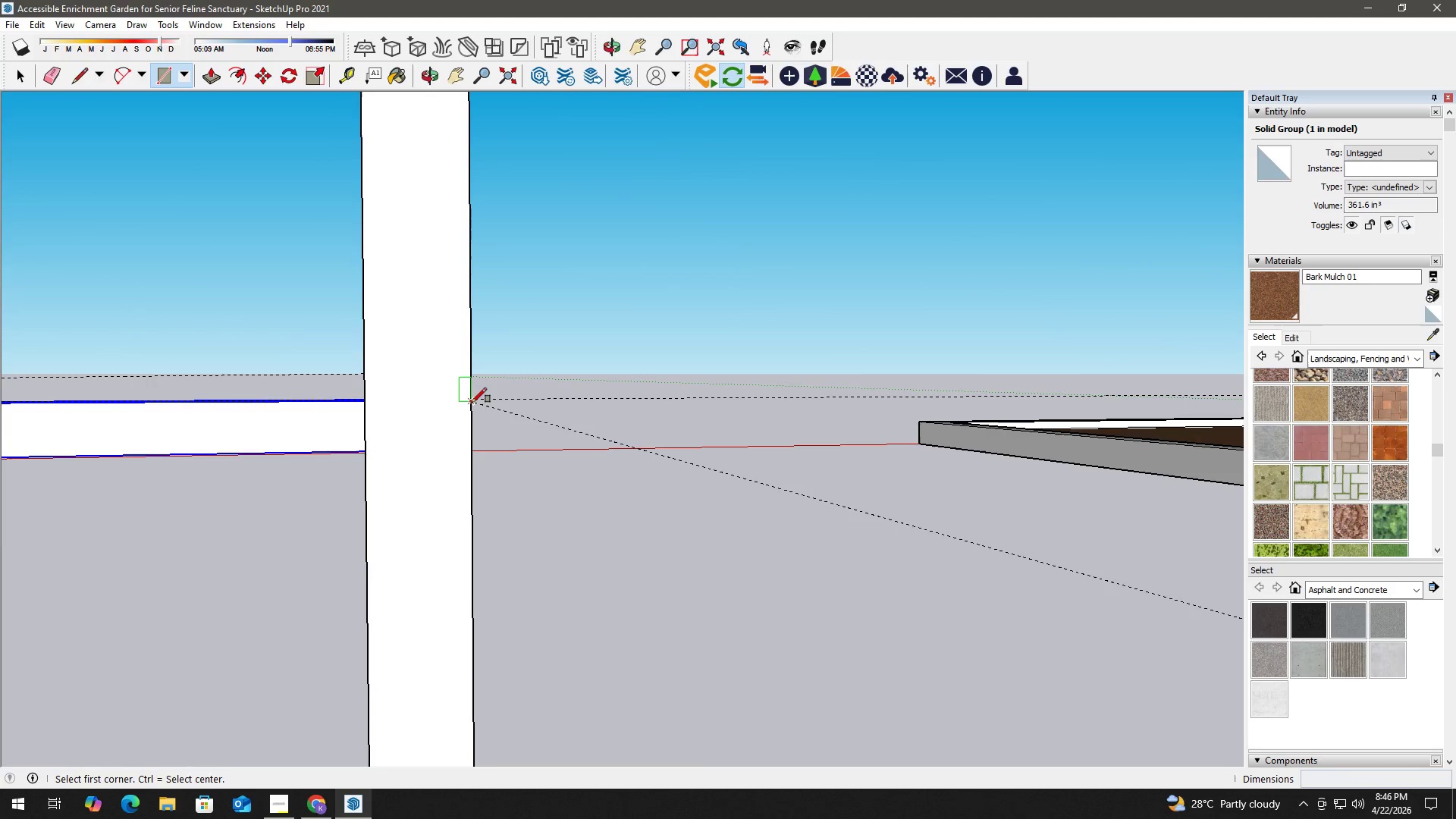 
left_click([472, 403])
 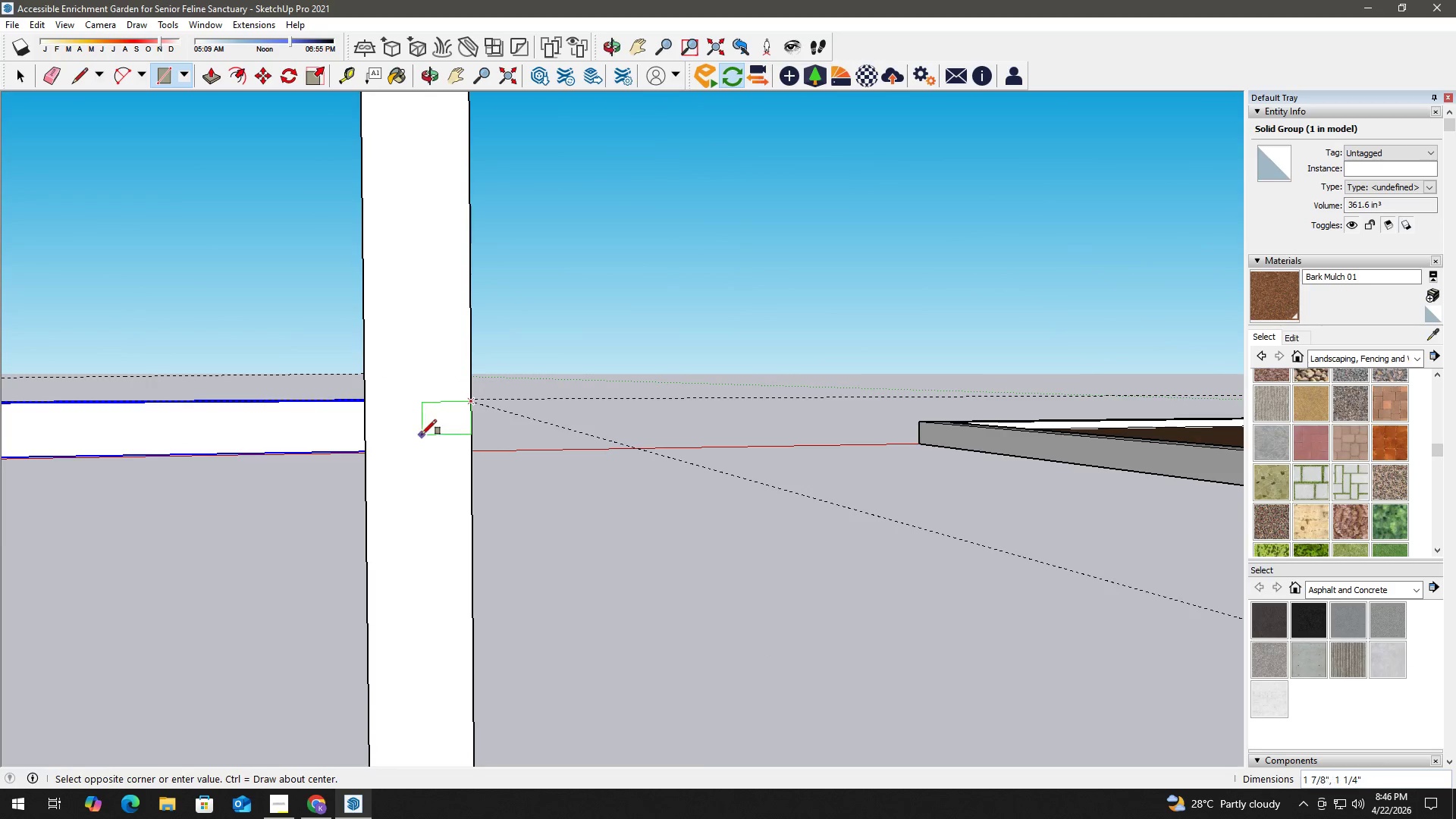 
key(Numpad2)
 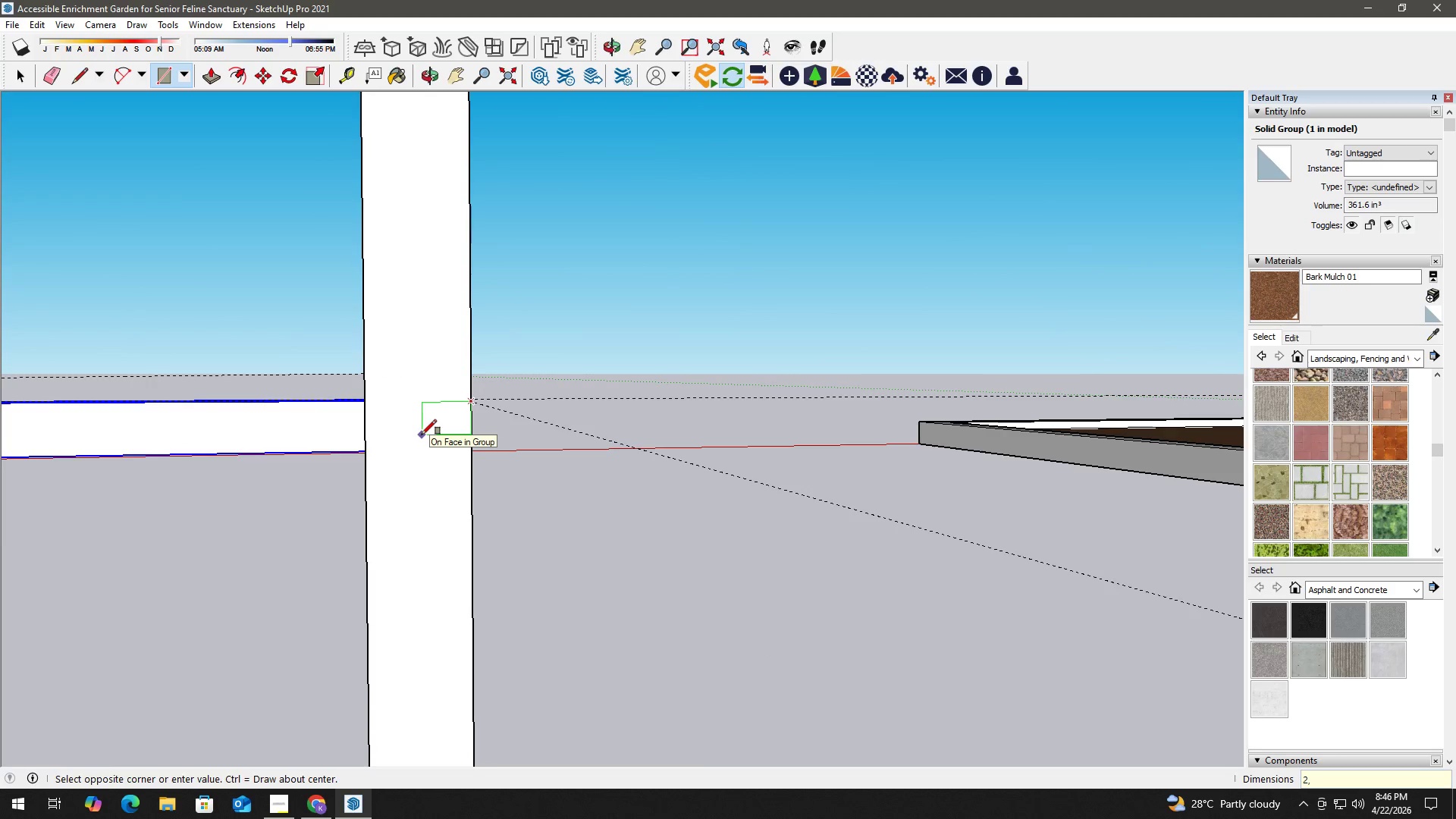 
key(Comma)
 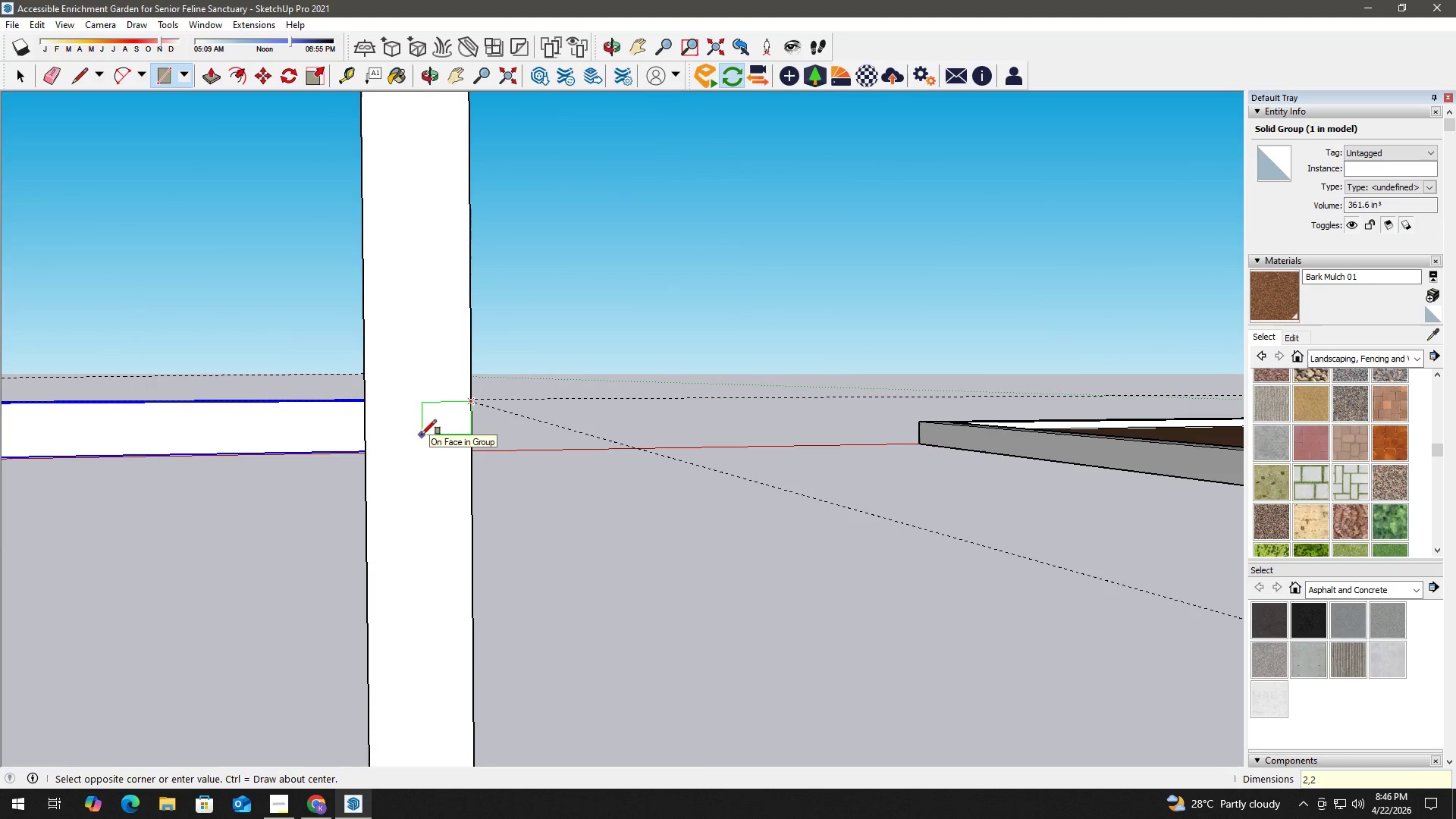 
key(Numpad2)
 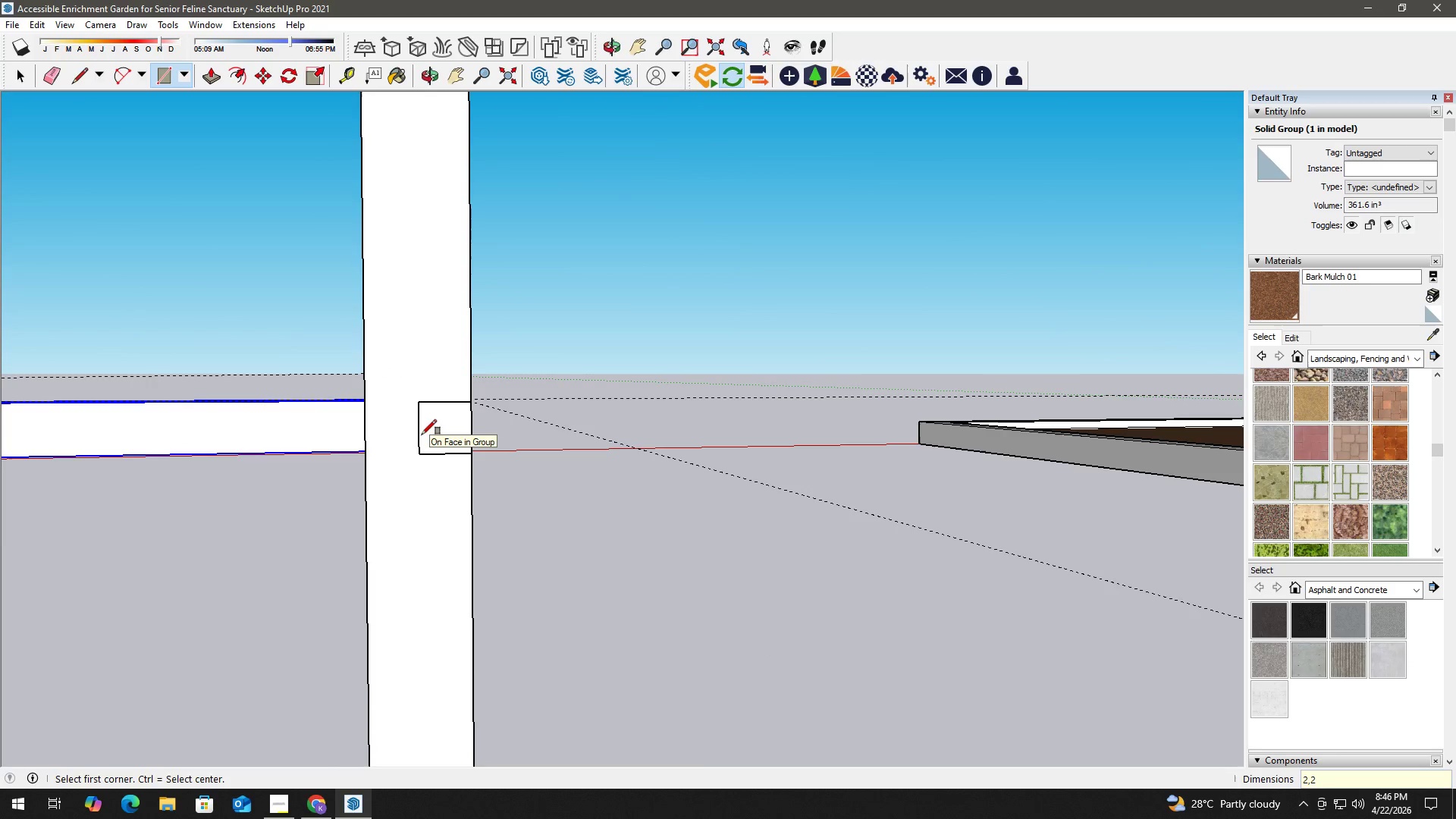 
key(NumpadEnter)
 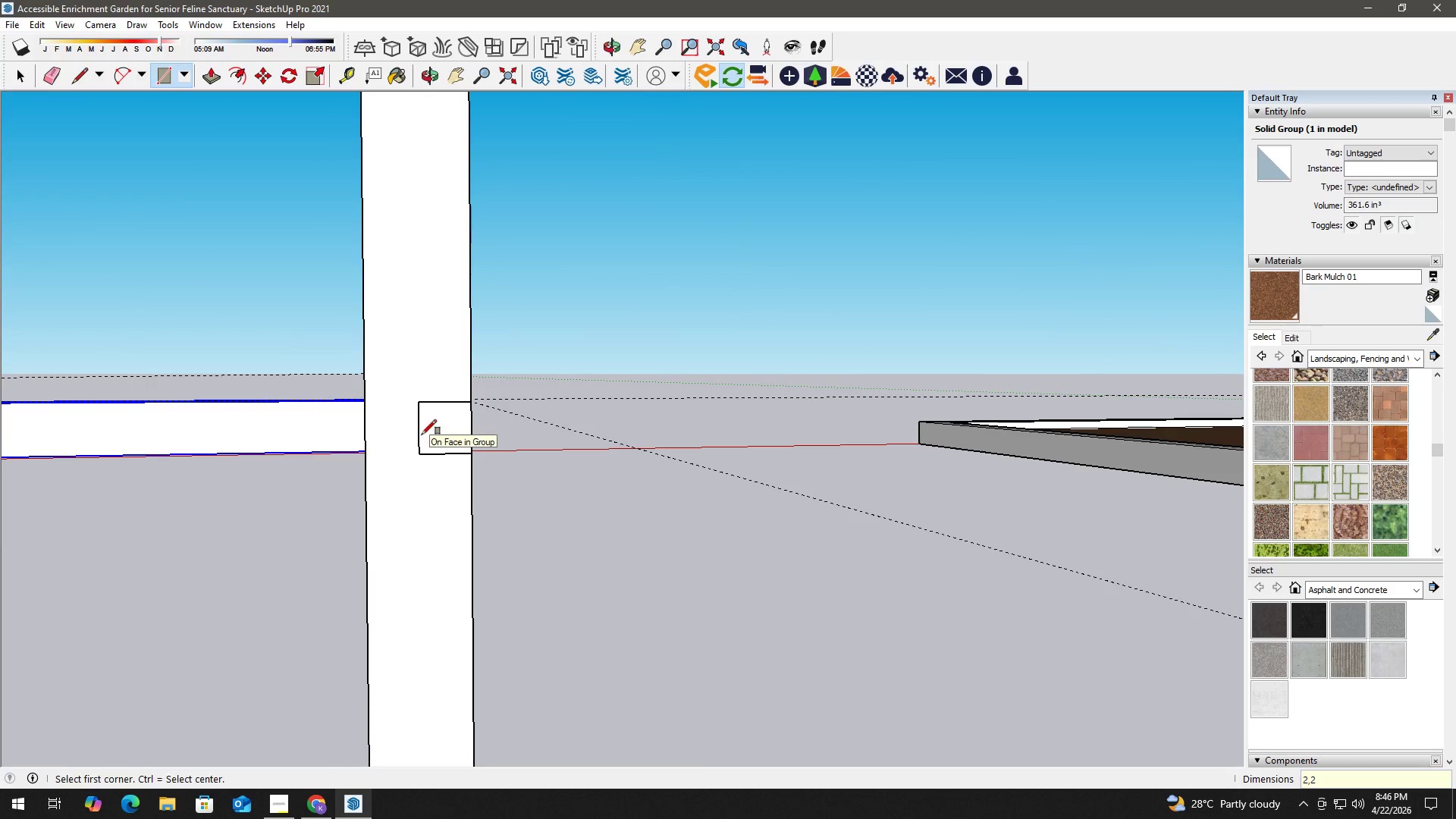 
key(Space)
 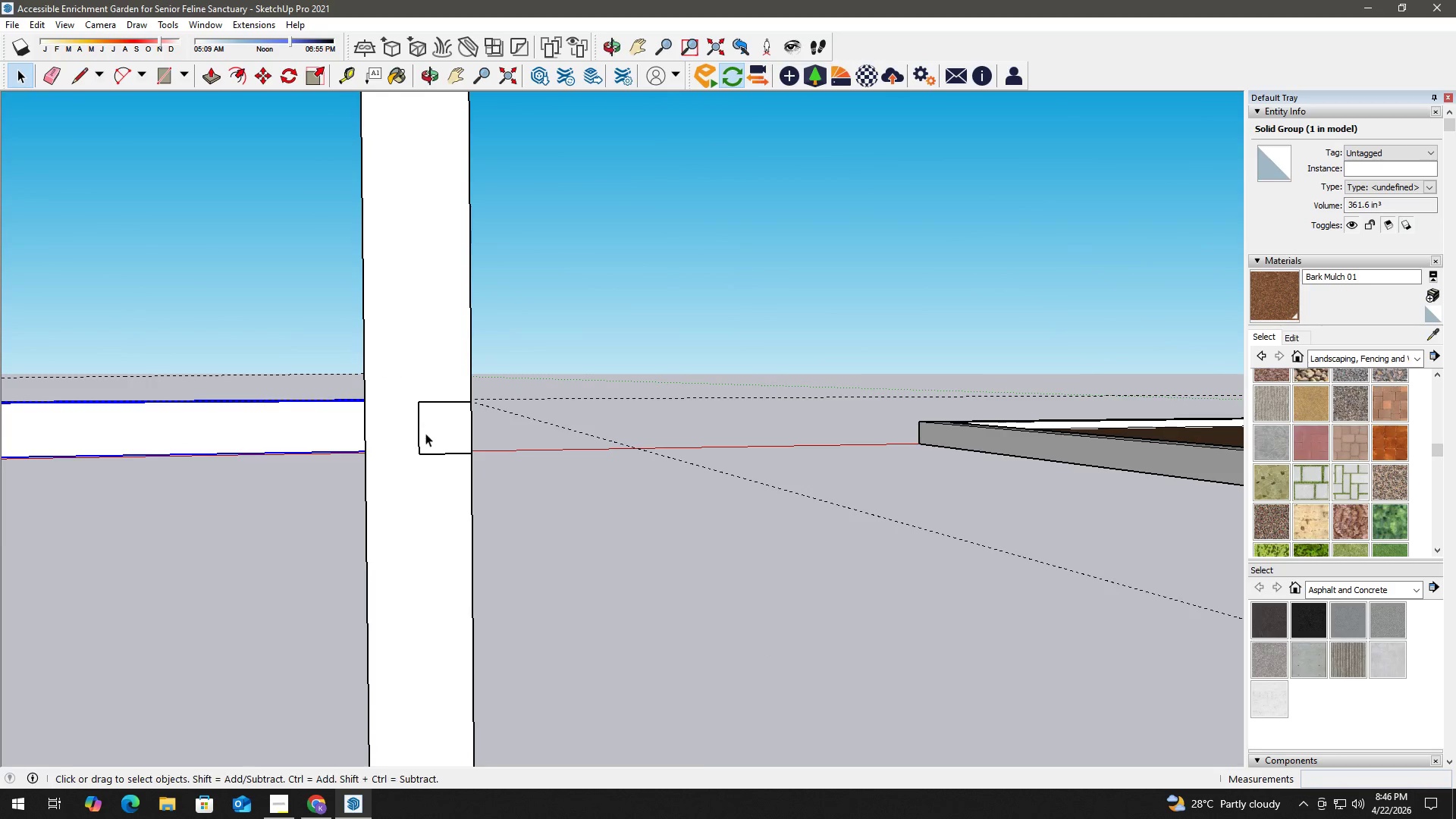 
left_click([426, 427])
 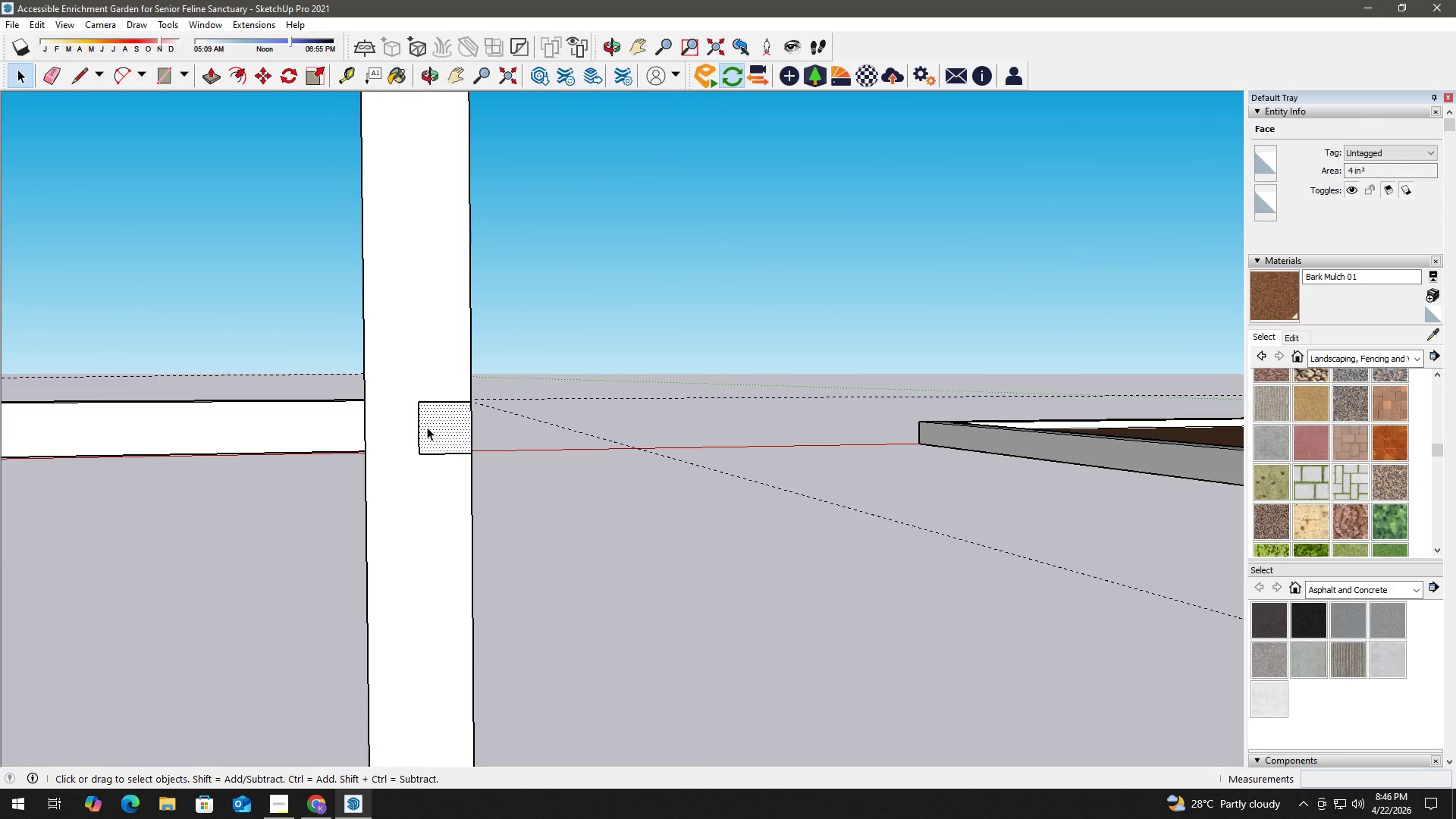 
key(P)
 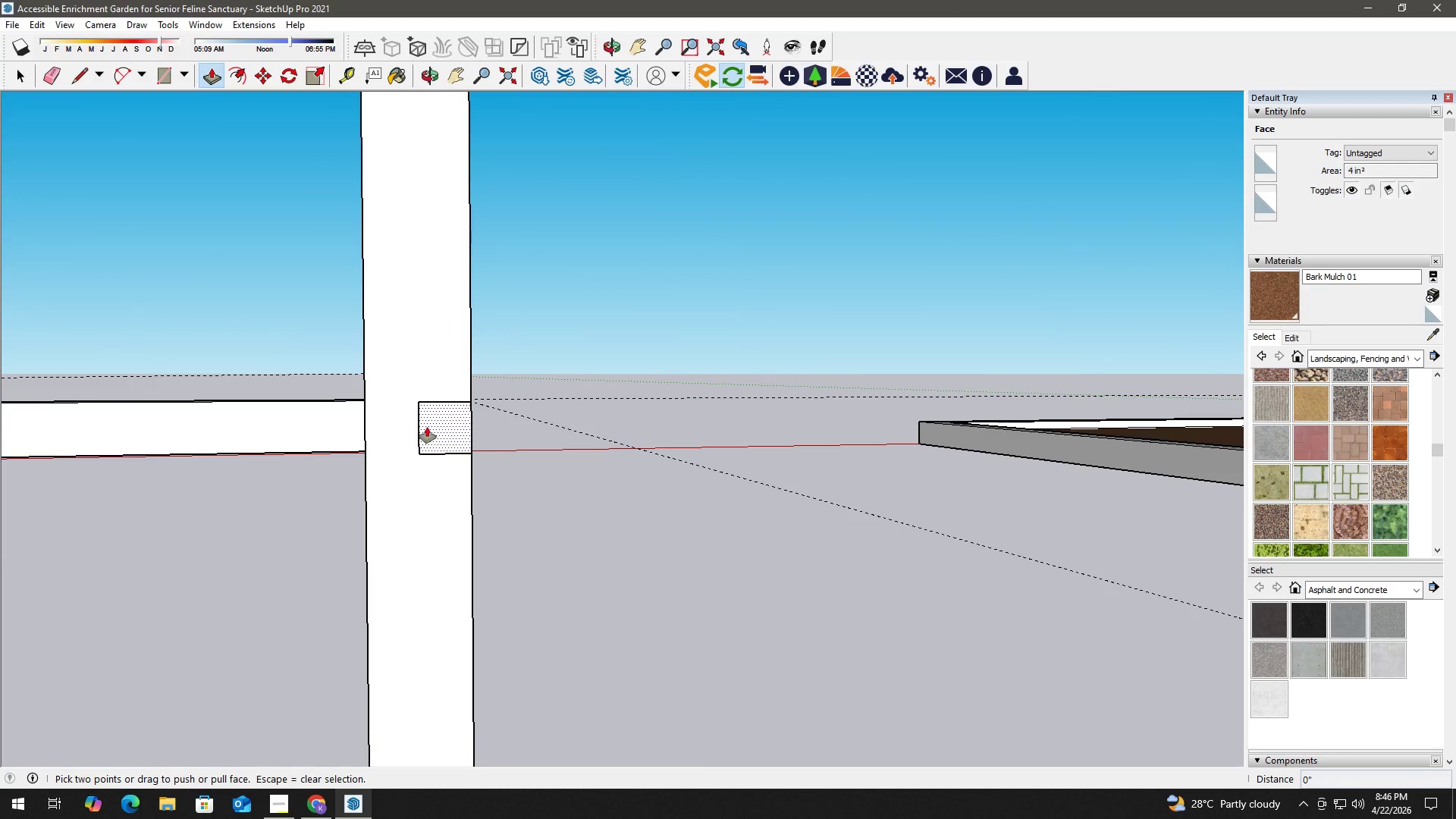 
left_click([427, 427])
 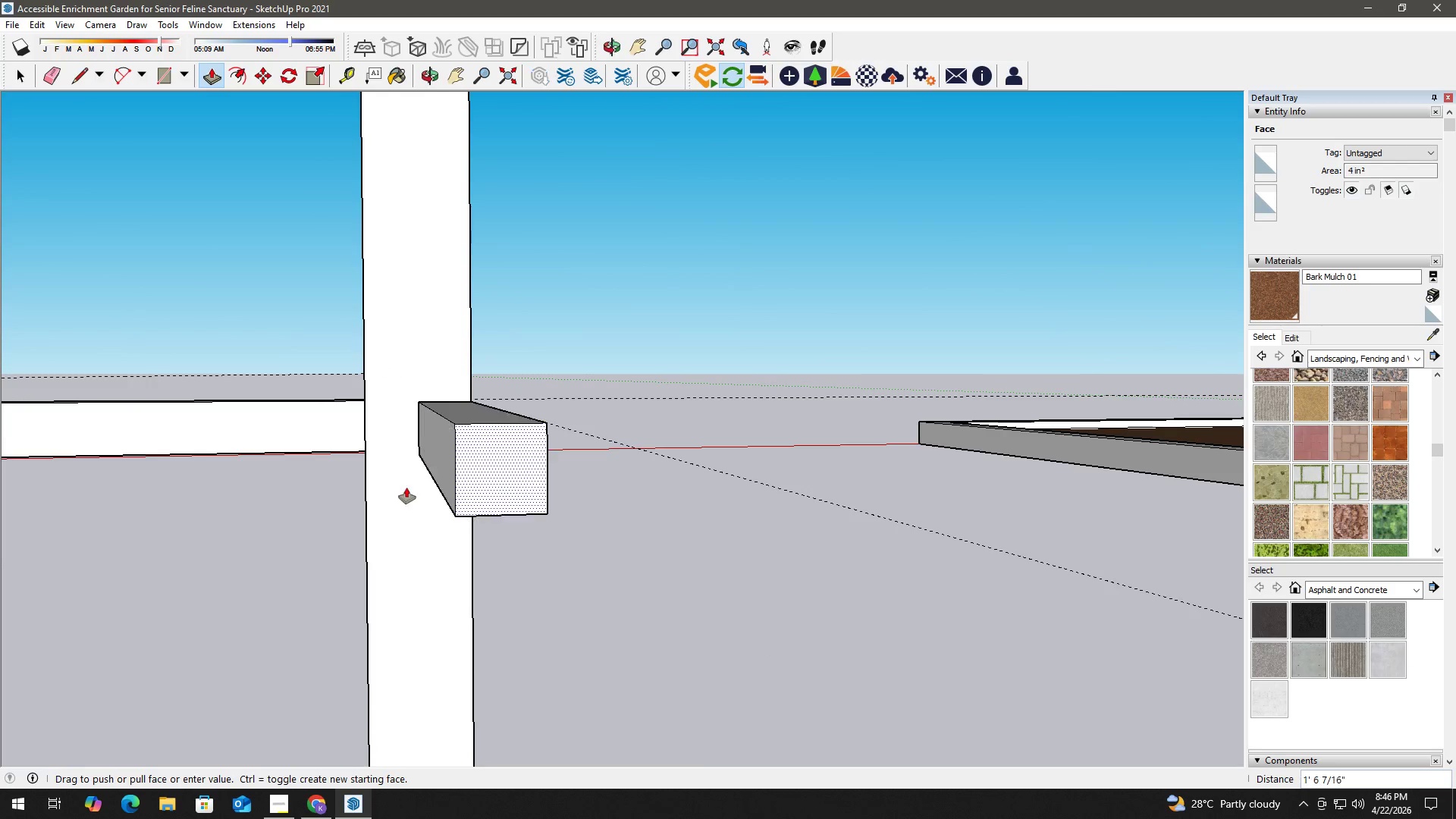 
scroll: coordinate [840, 538], scroll_direction: down, amount: 9.0
 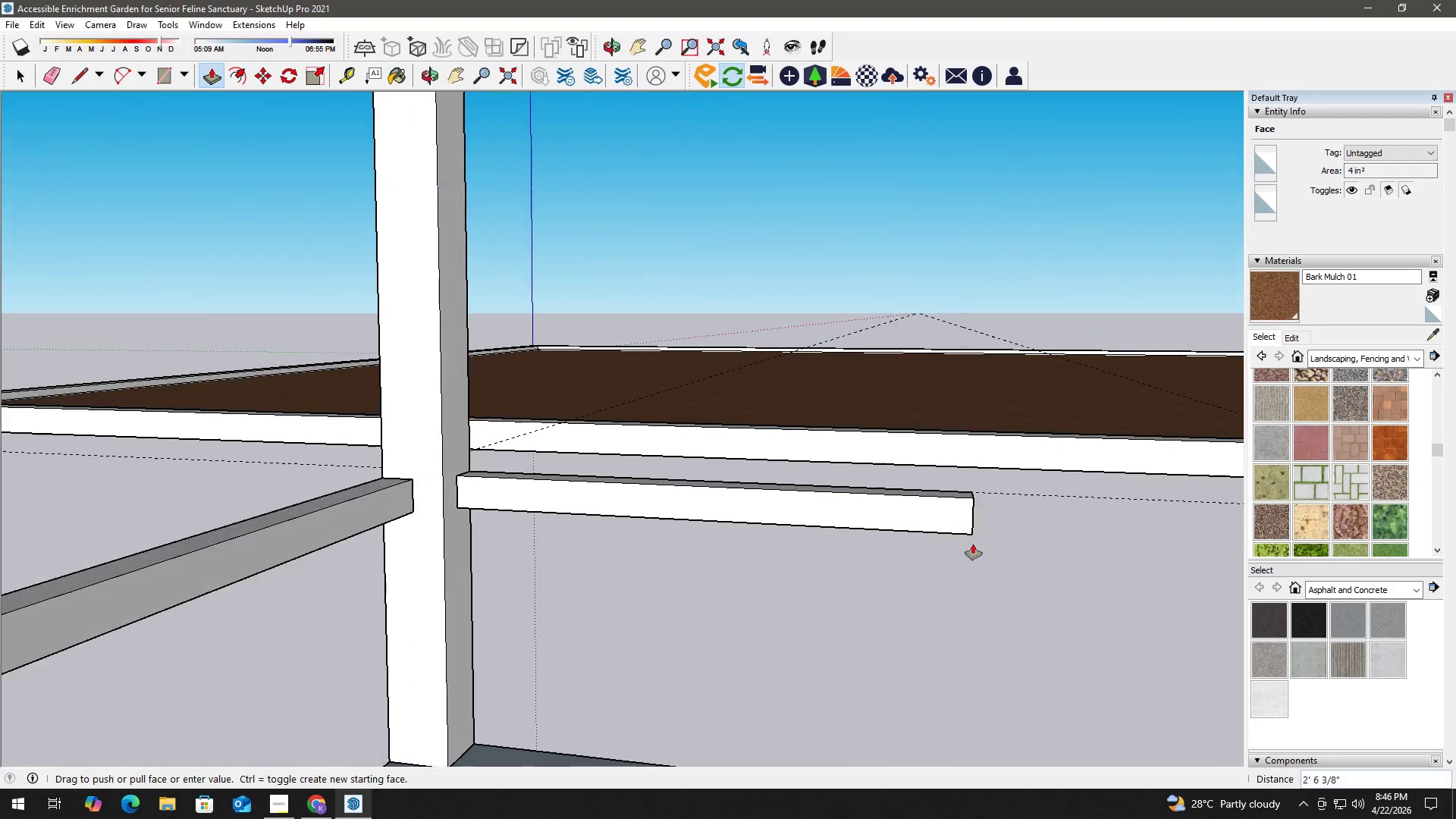 
hold_key(key=ShiftLeft, duration=0.33)
 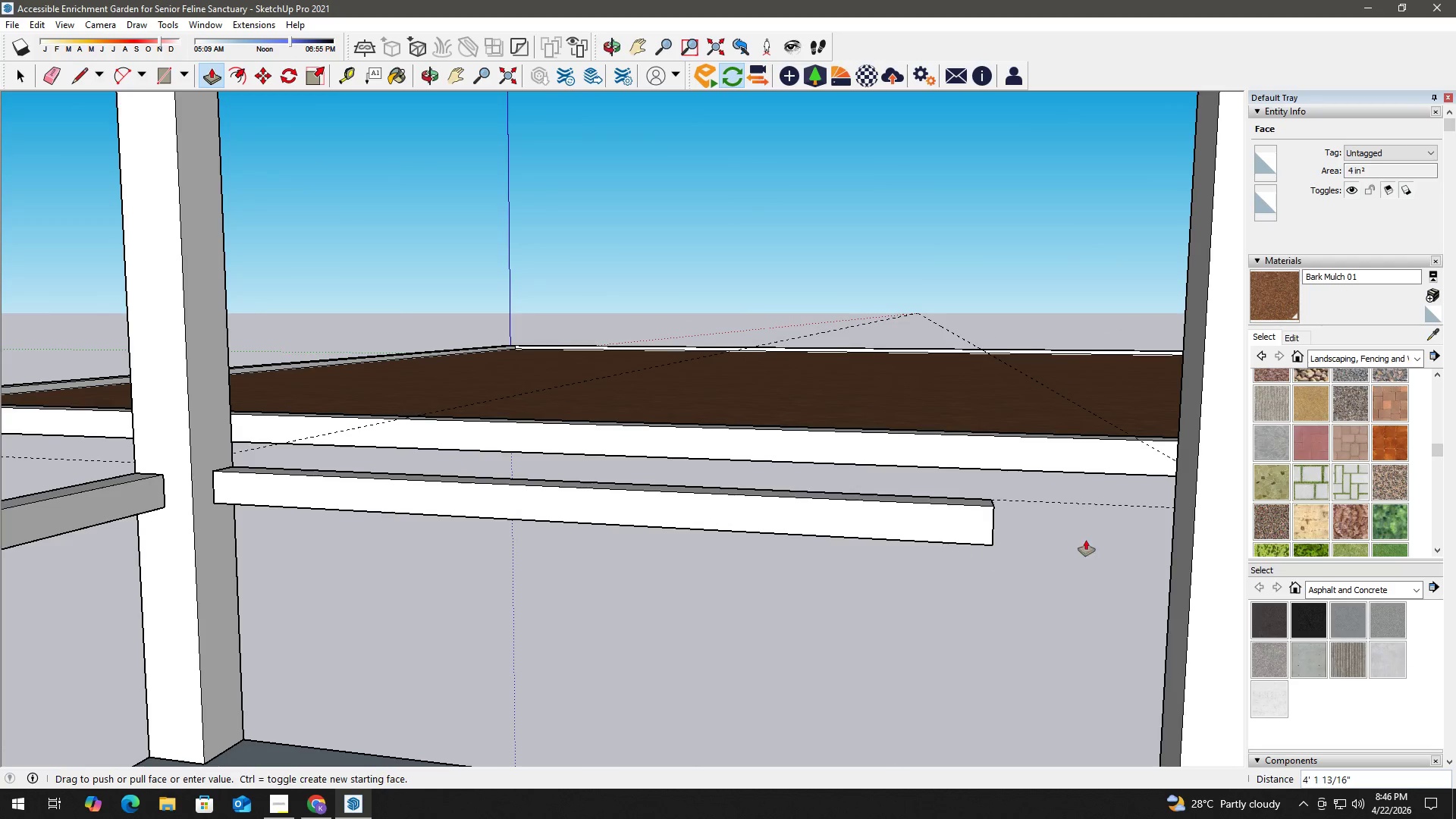 
scroll: coordinate [1119, 531], scroll_direction: up, amount: 2.0
 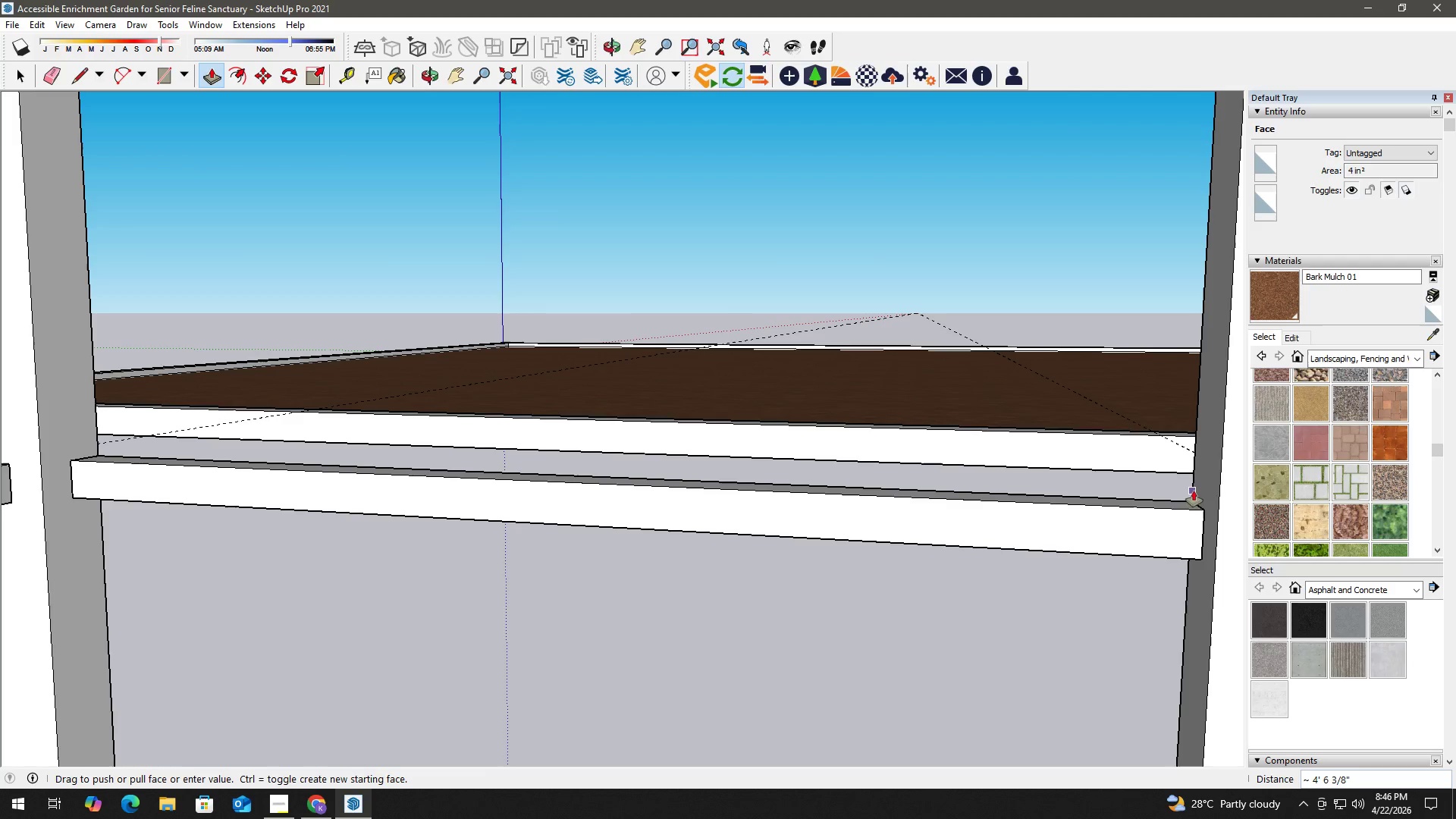 
left_click([1194, 489])
 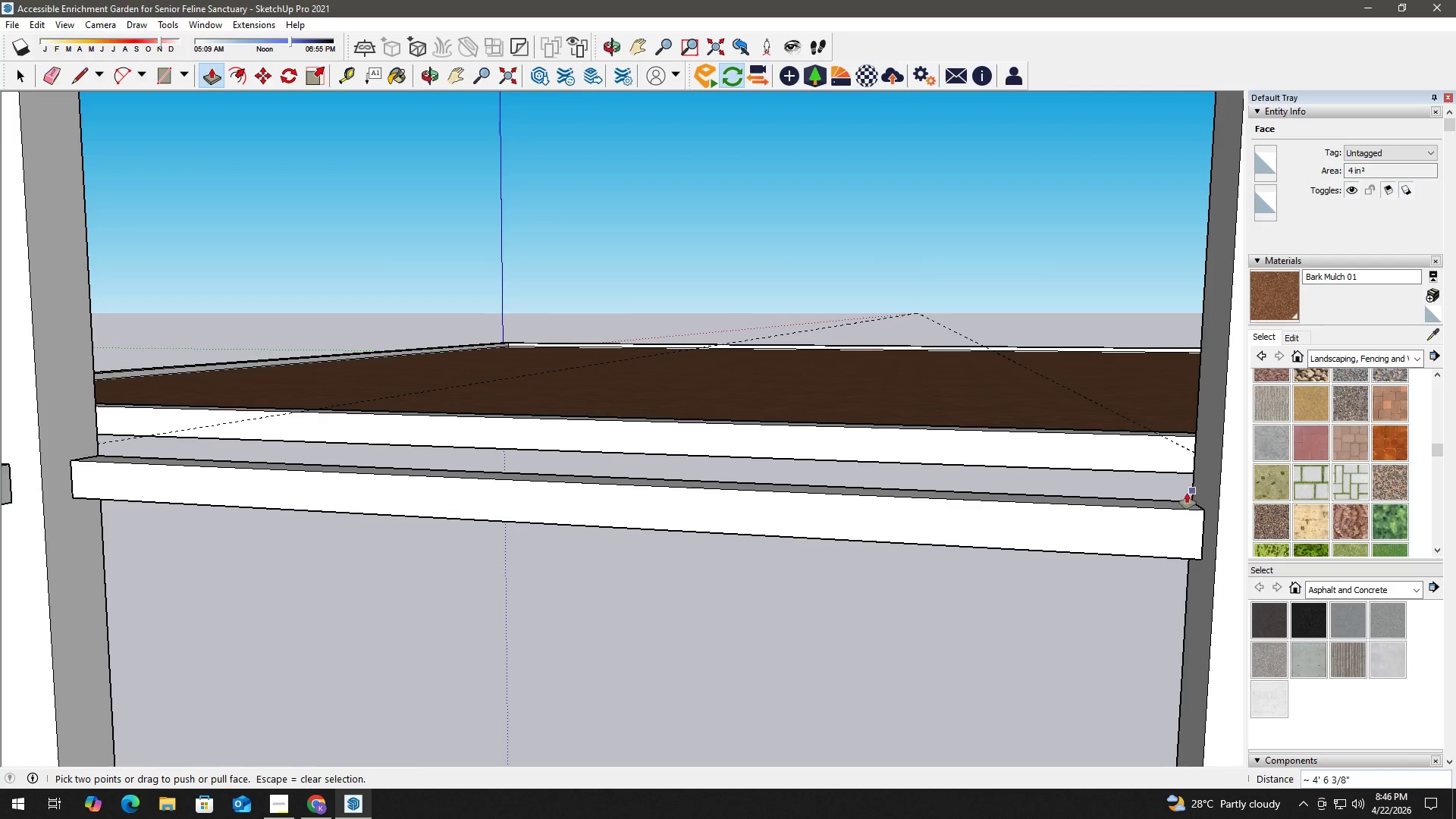 
key(Space)
 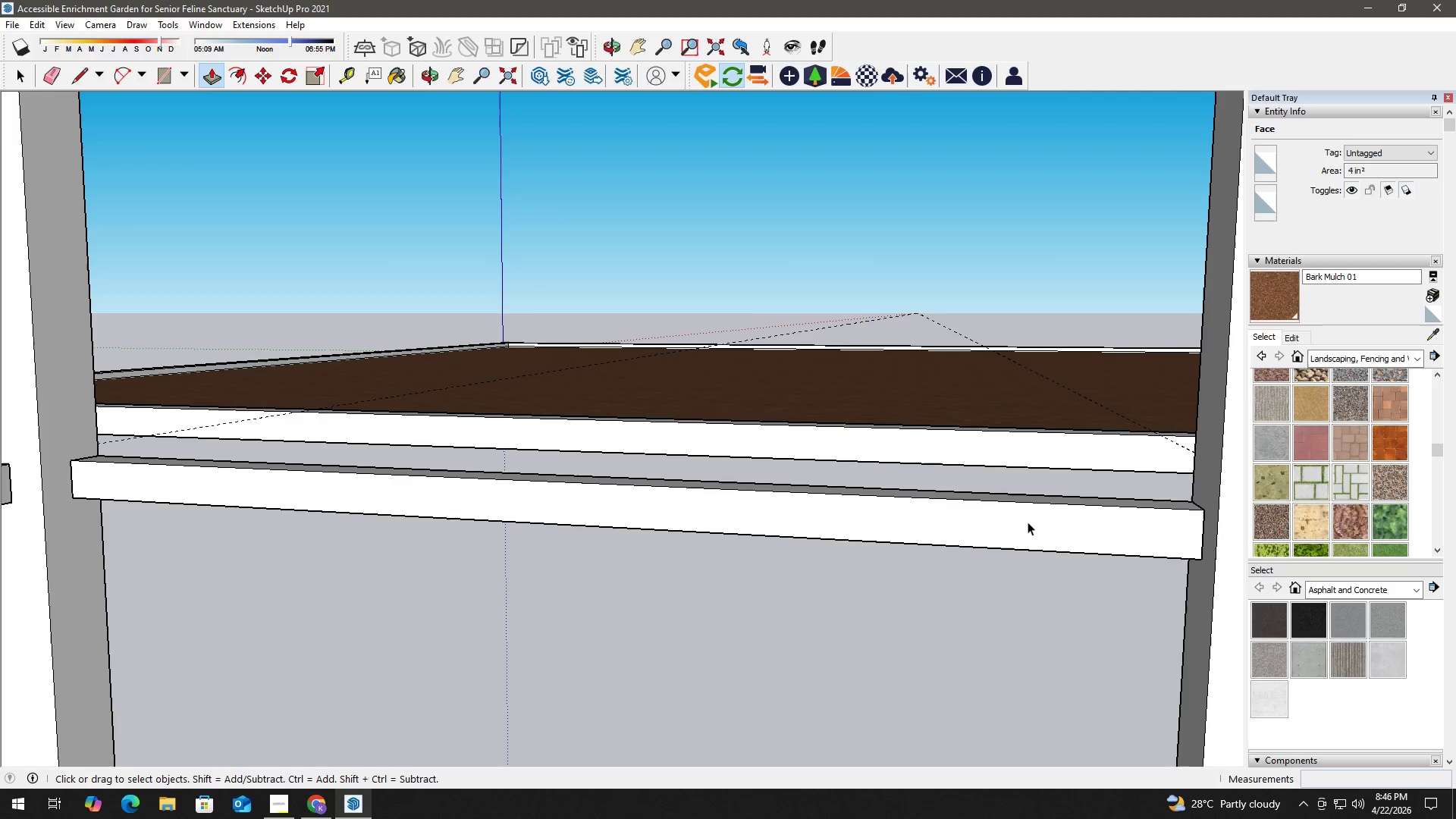 
double_click([1025, 522])
 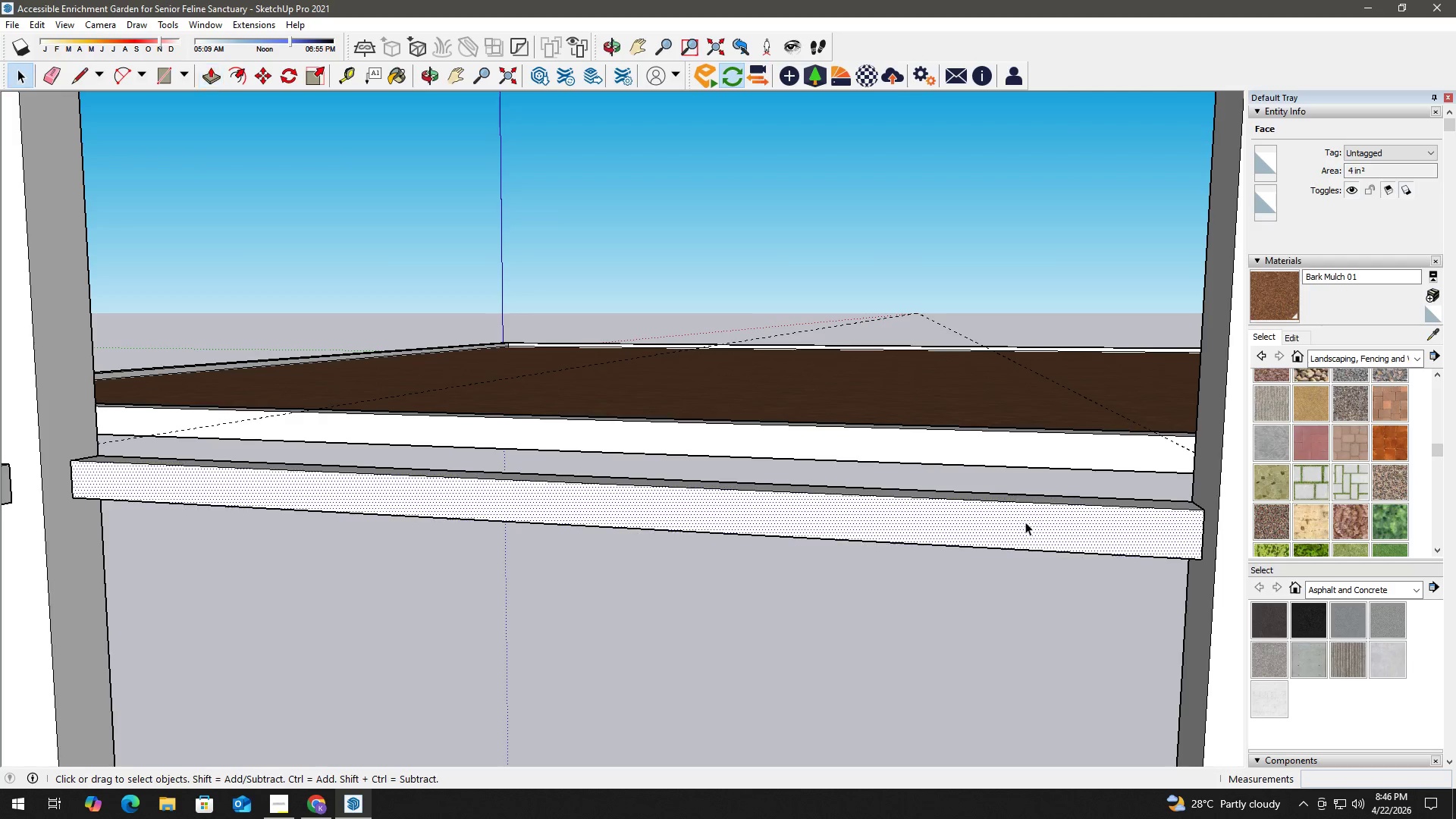 
triple_click([1025, 522])
 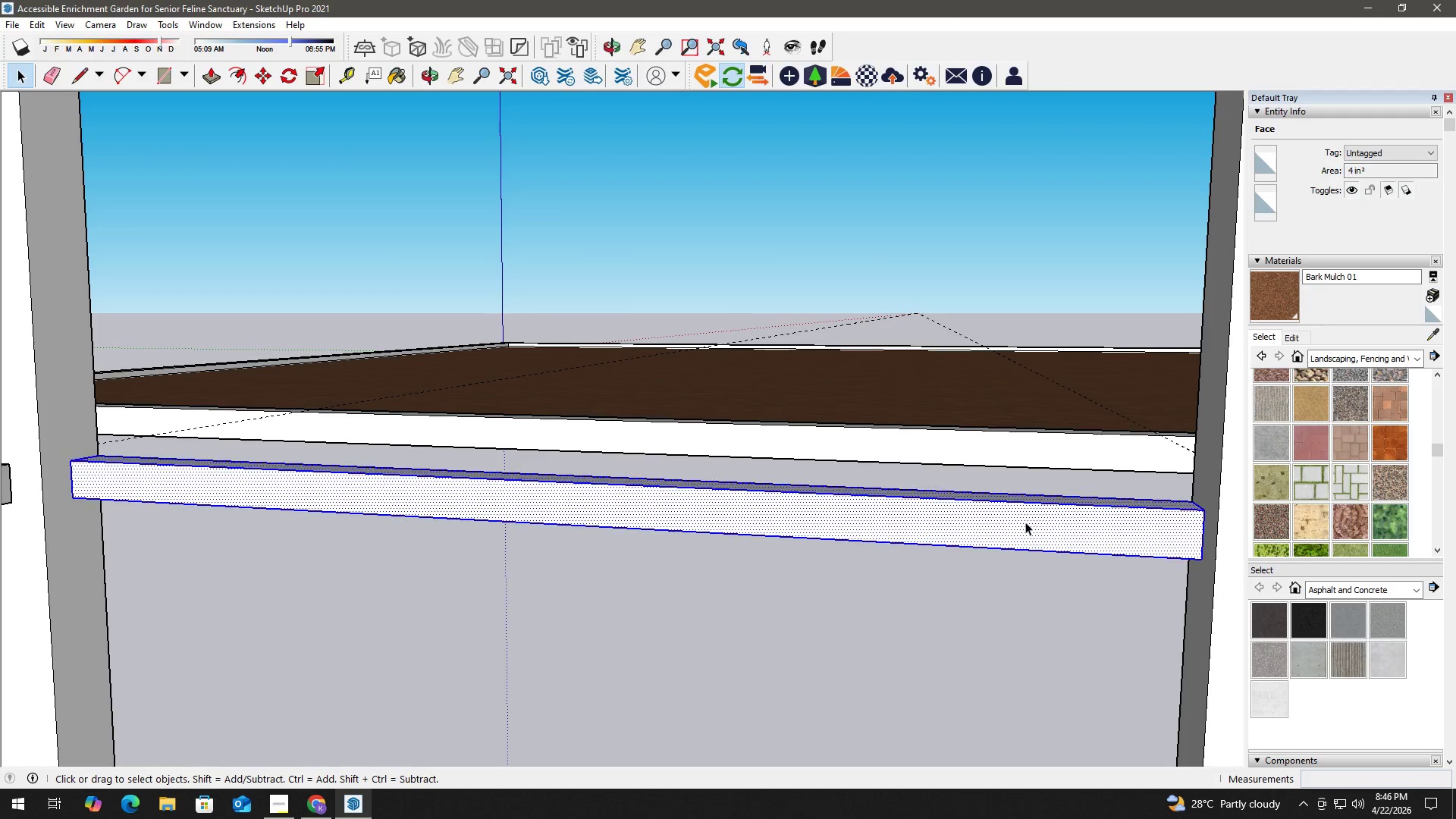 
triple_click([1025, 522])
 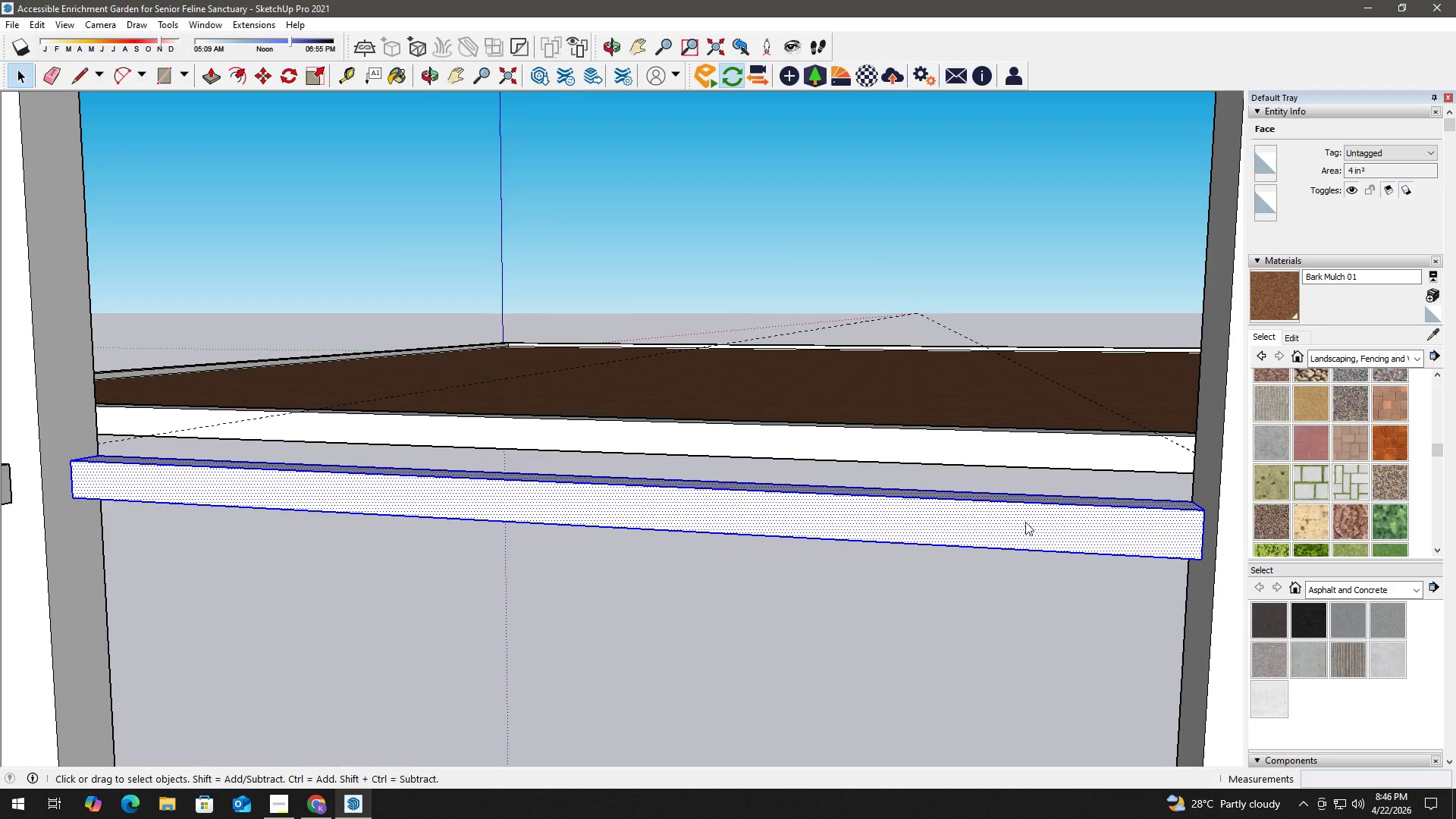 
right_click([1025, 522])
 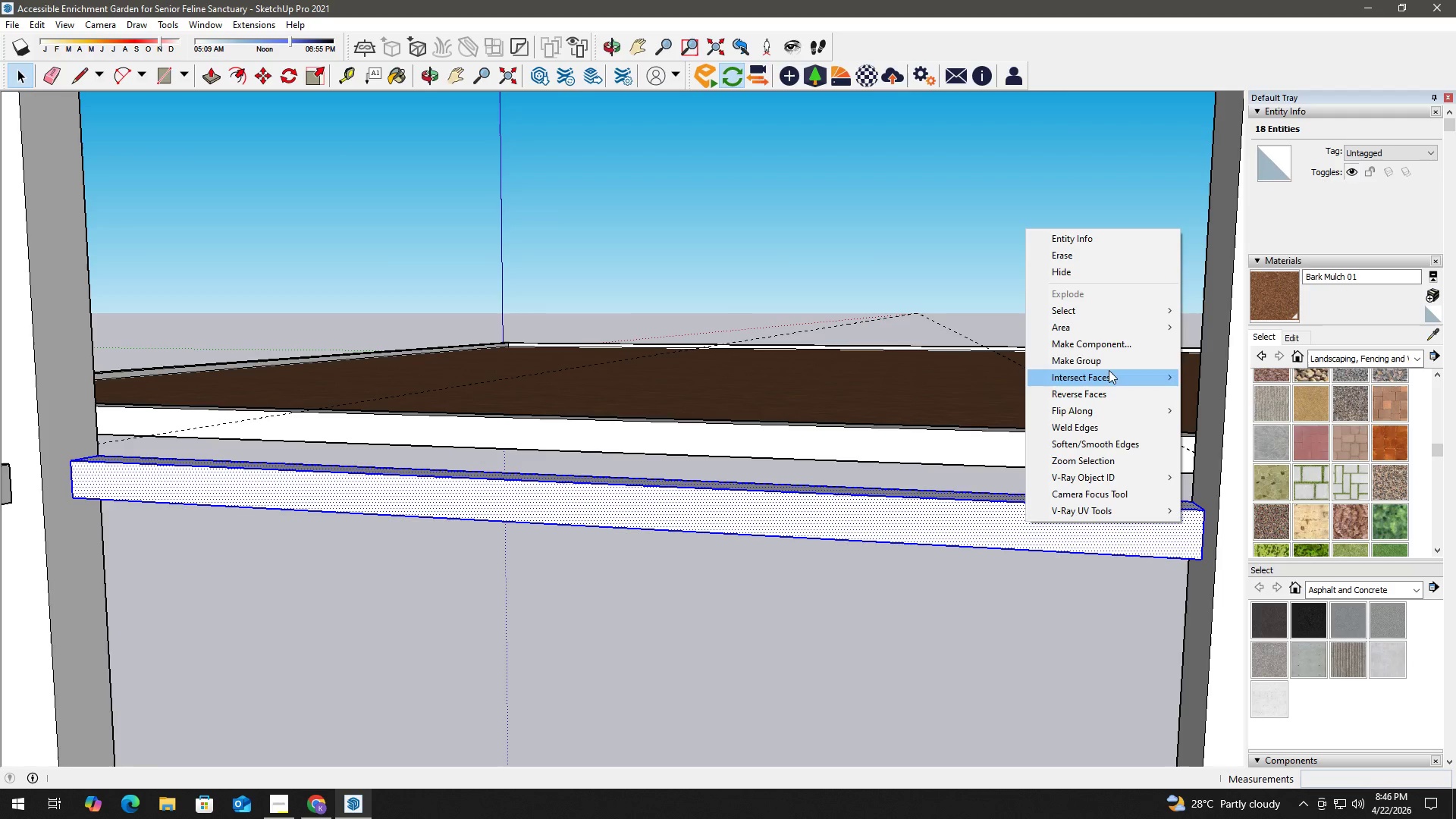 
left_click([1110, 362])
 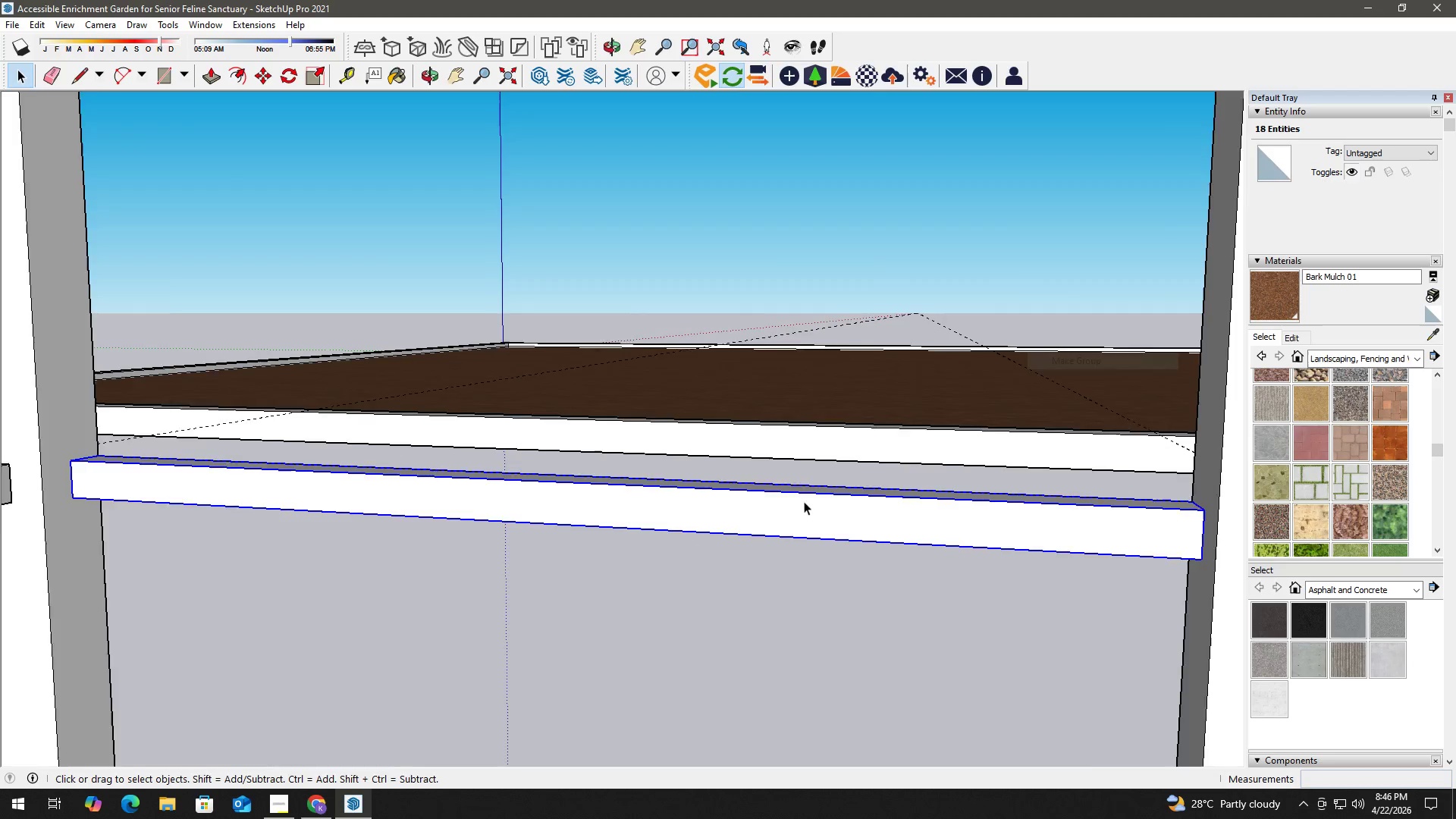 
scroll: coordinate [787, 528], scroll_direction: down, amount: 6.0
 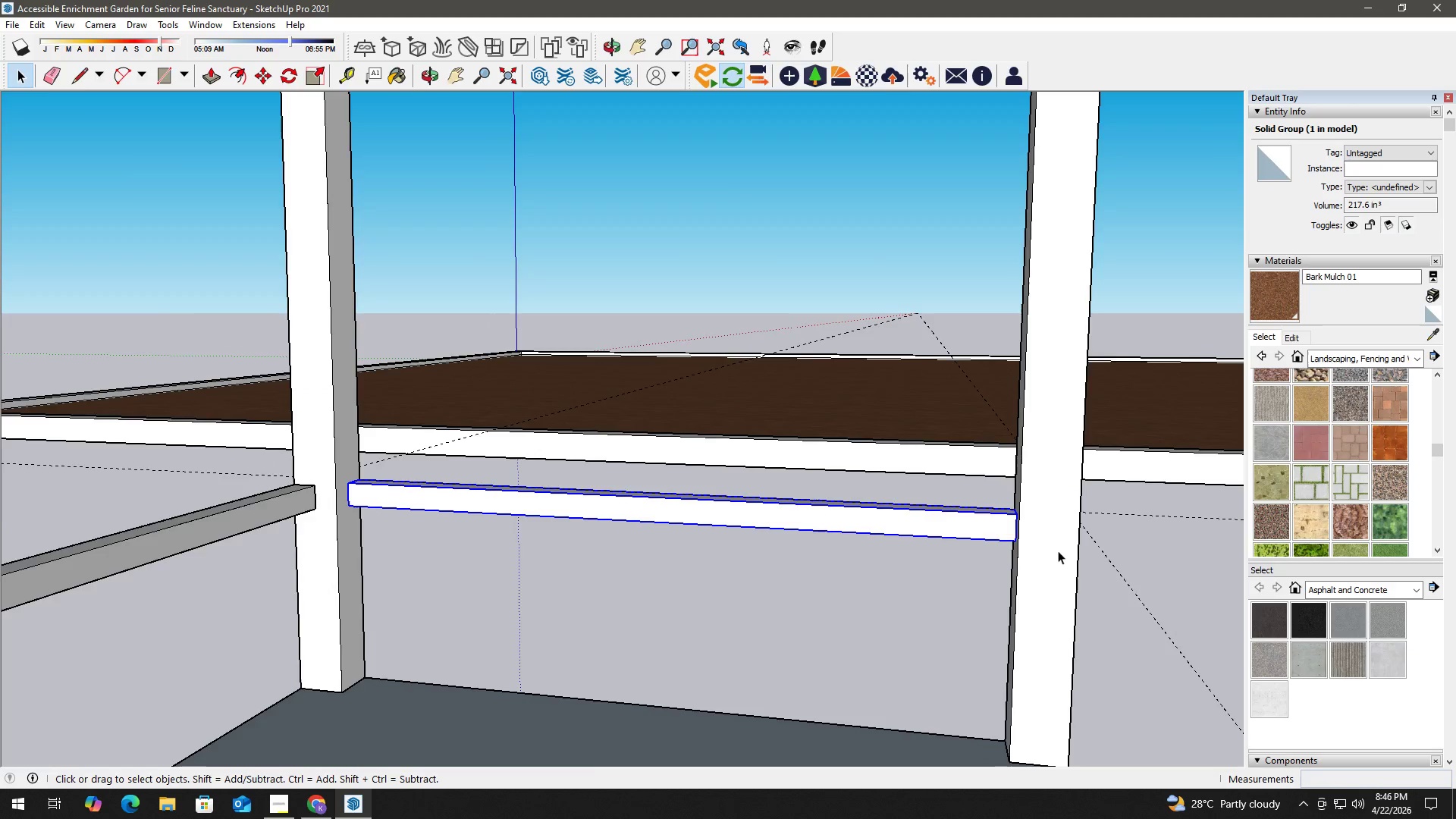 
key(R)
 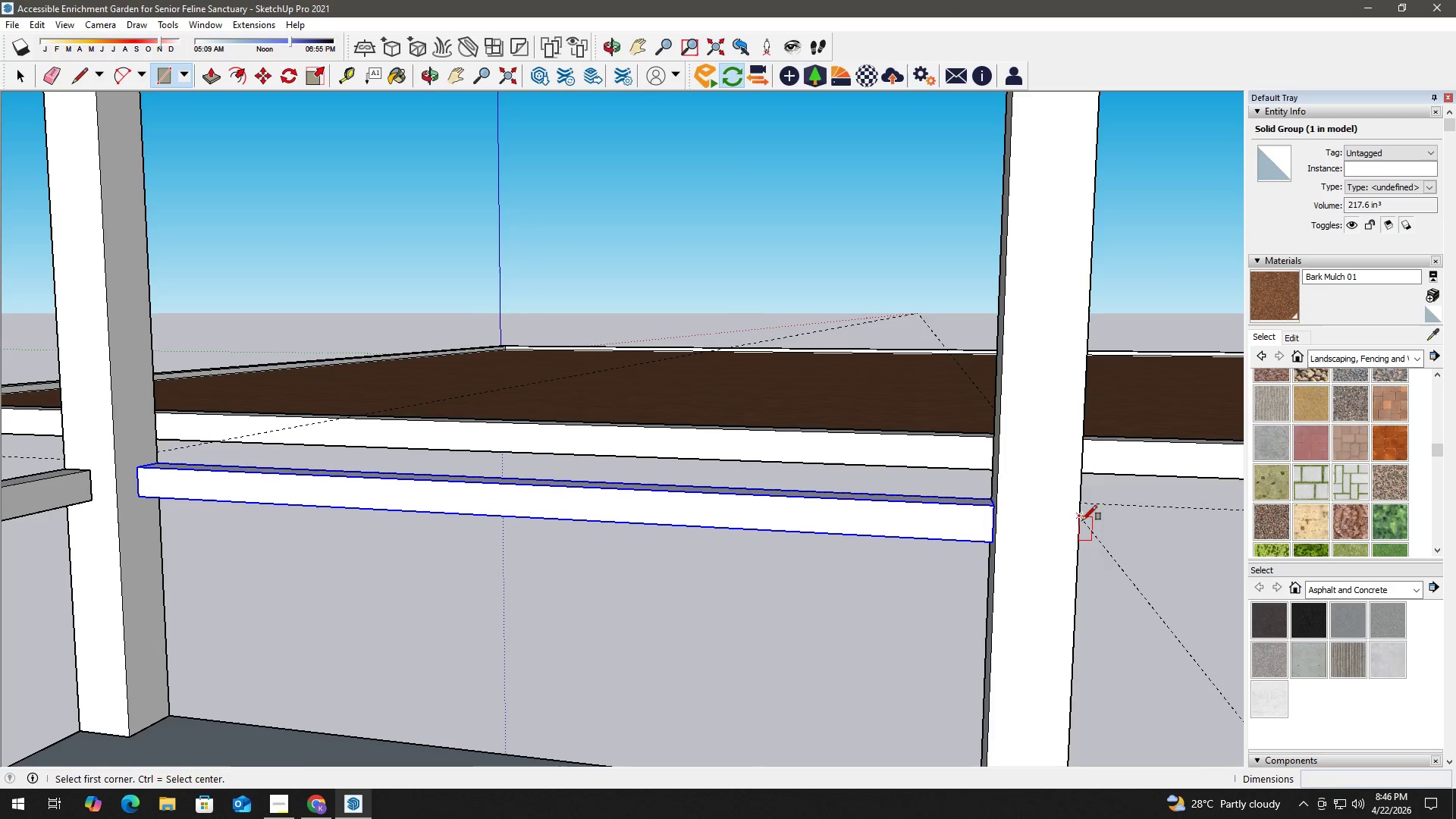 
scroll: coordinate [1085, 536], scroll_direction: up, amount: 2.0
 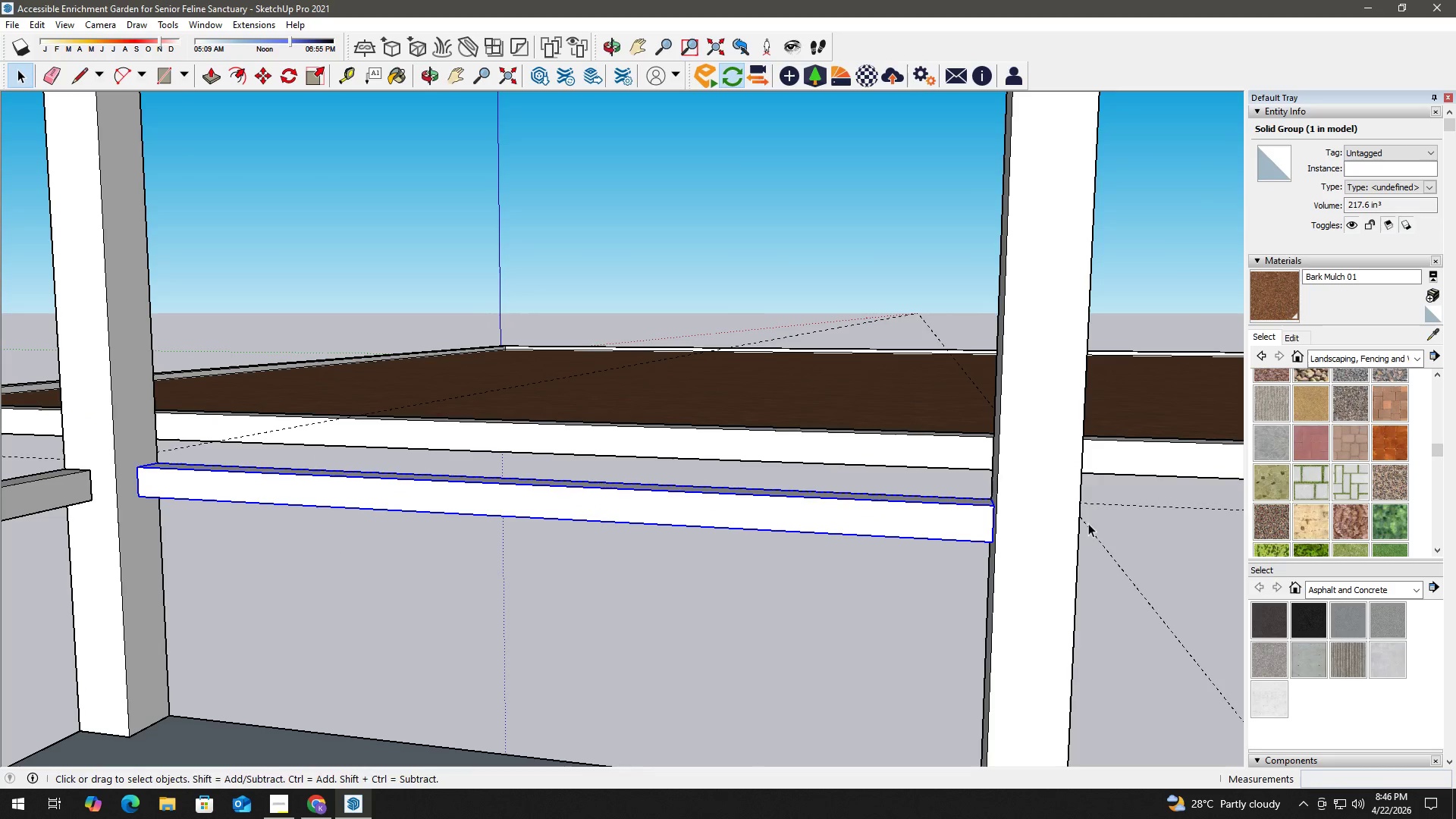 
left_click_drag(start_coordinate=[1081, 519], to_coordinate=[1076, 521])
 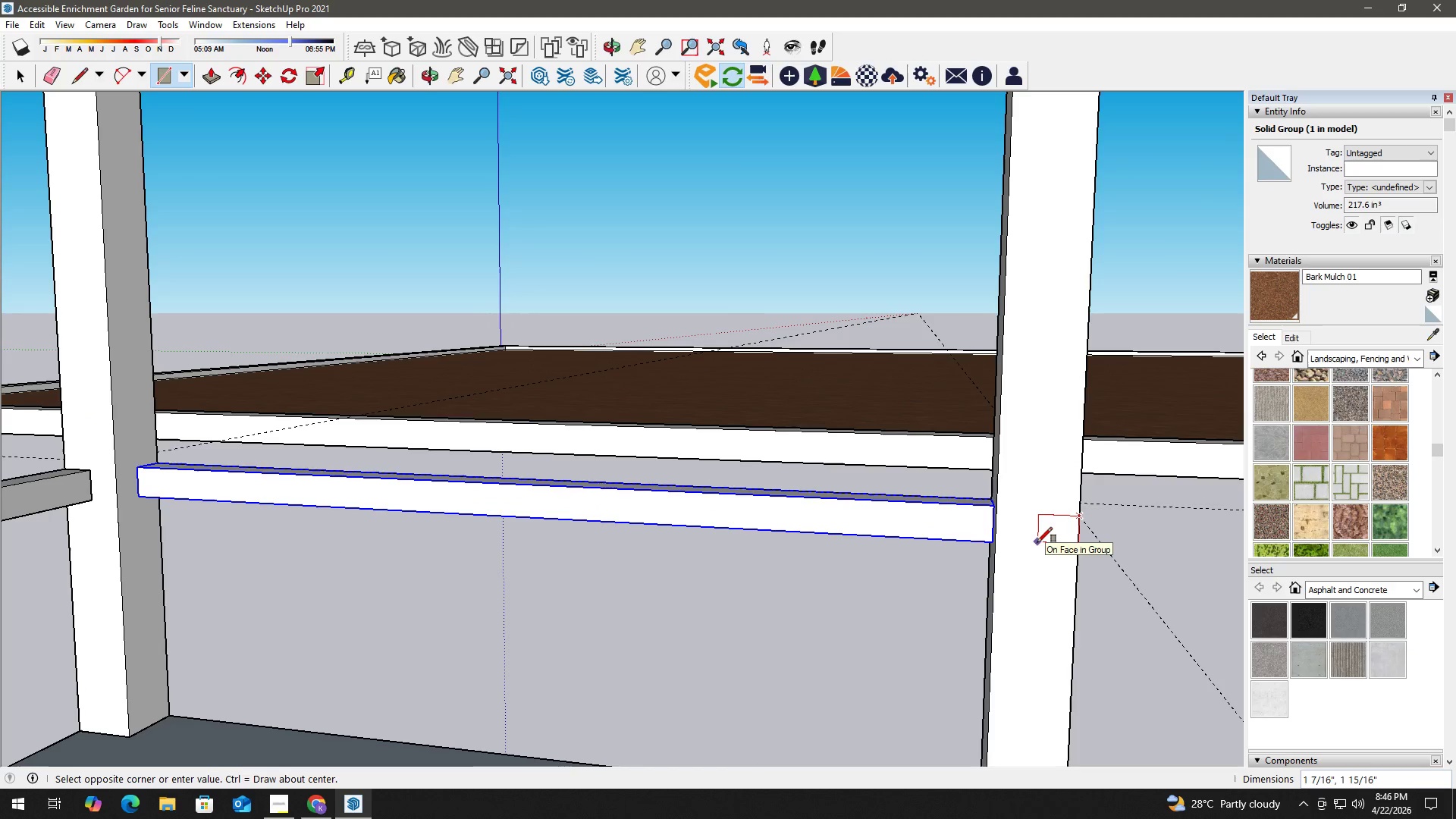 
key(Numpad2)
 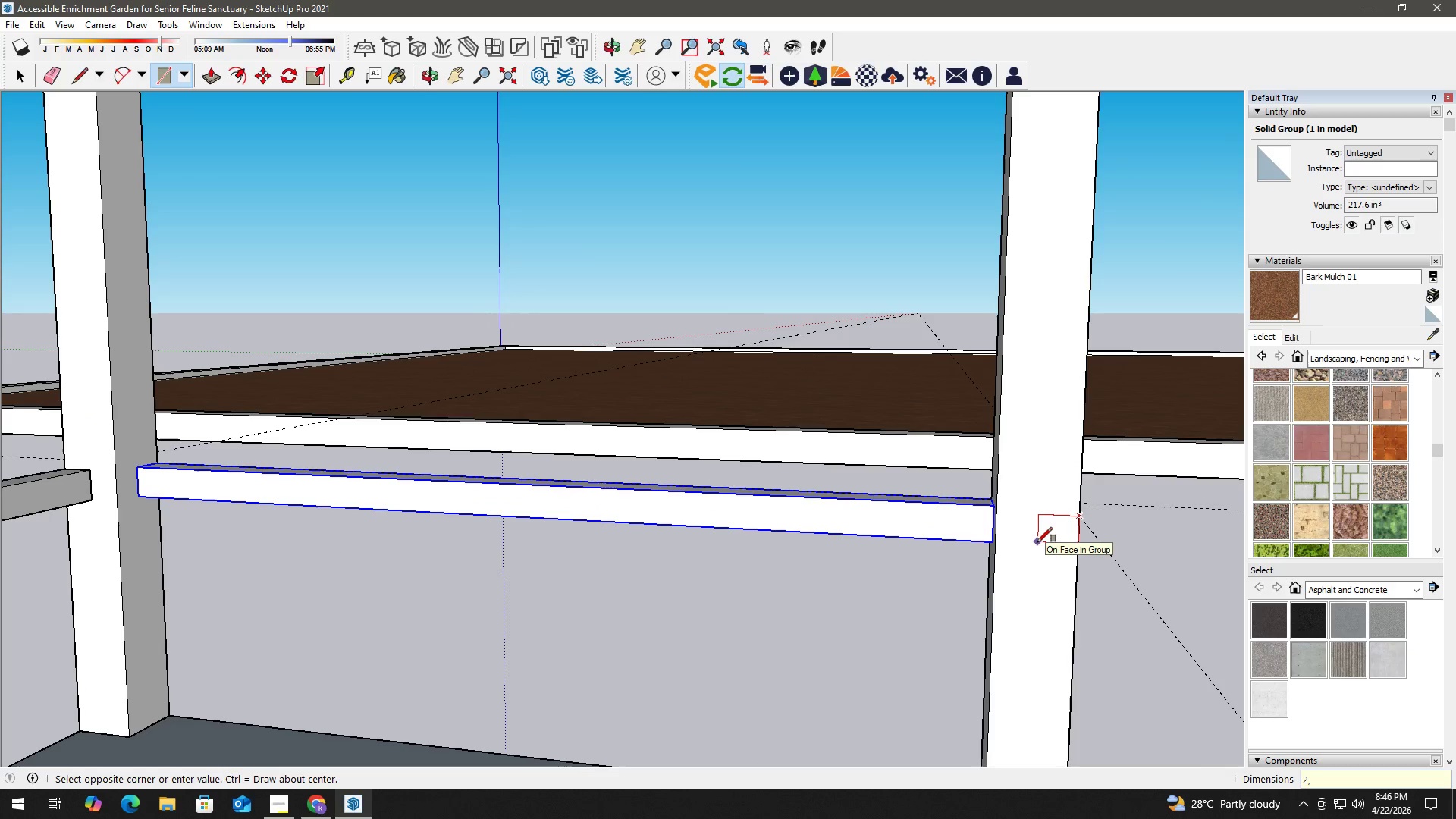 
key(Comma)
 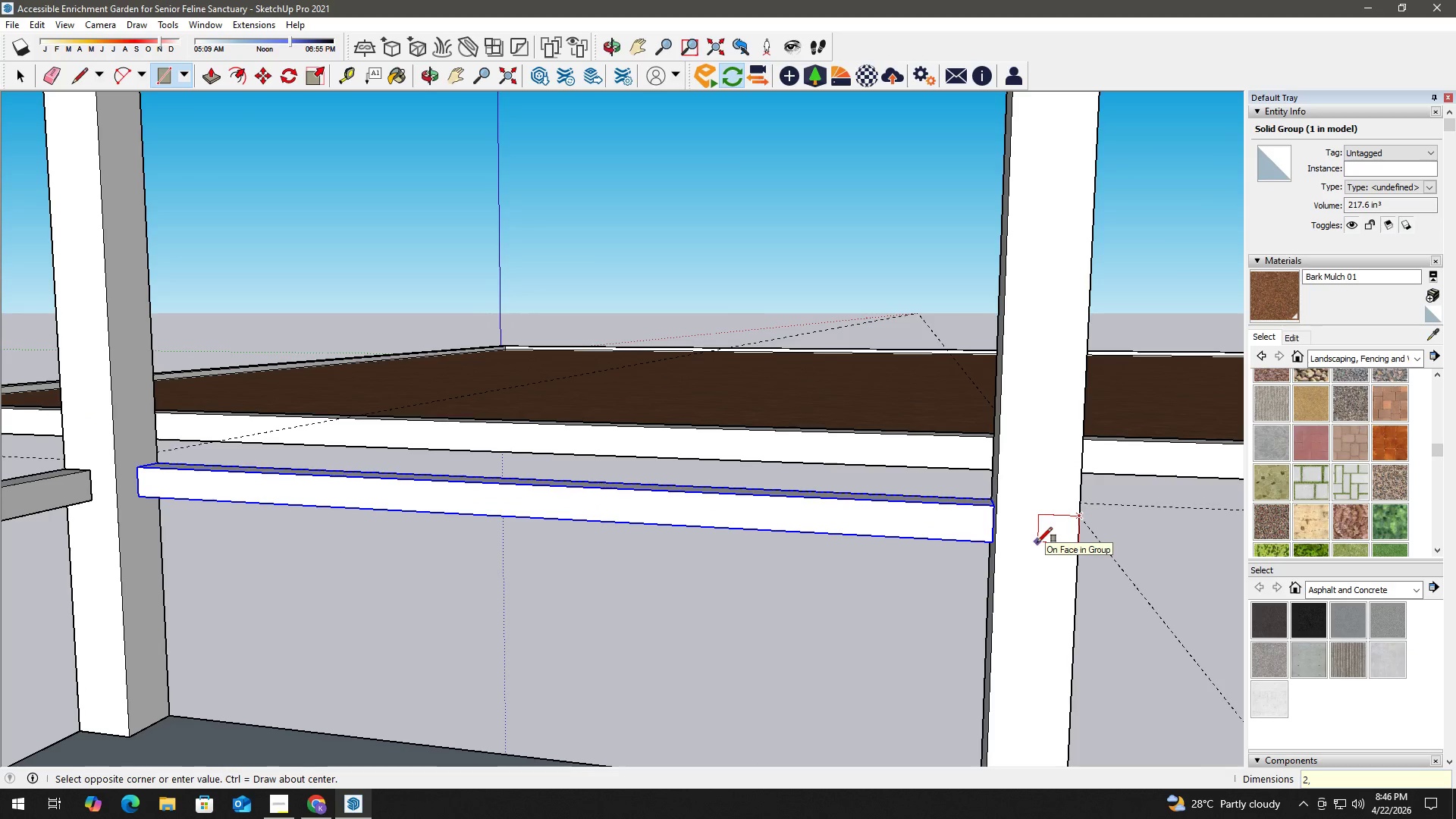 
key(Numpad2)
 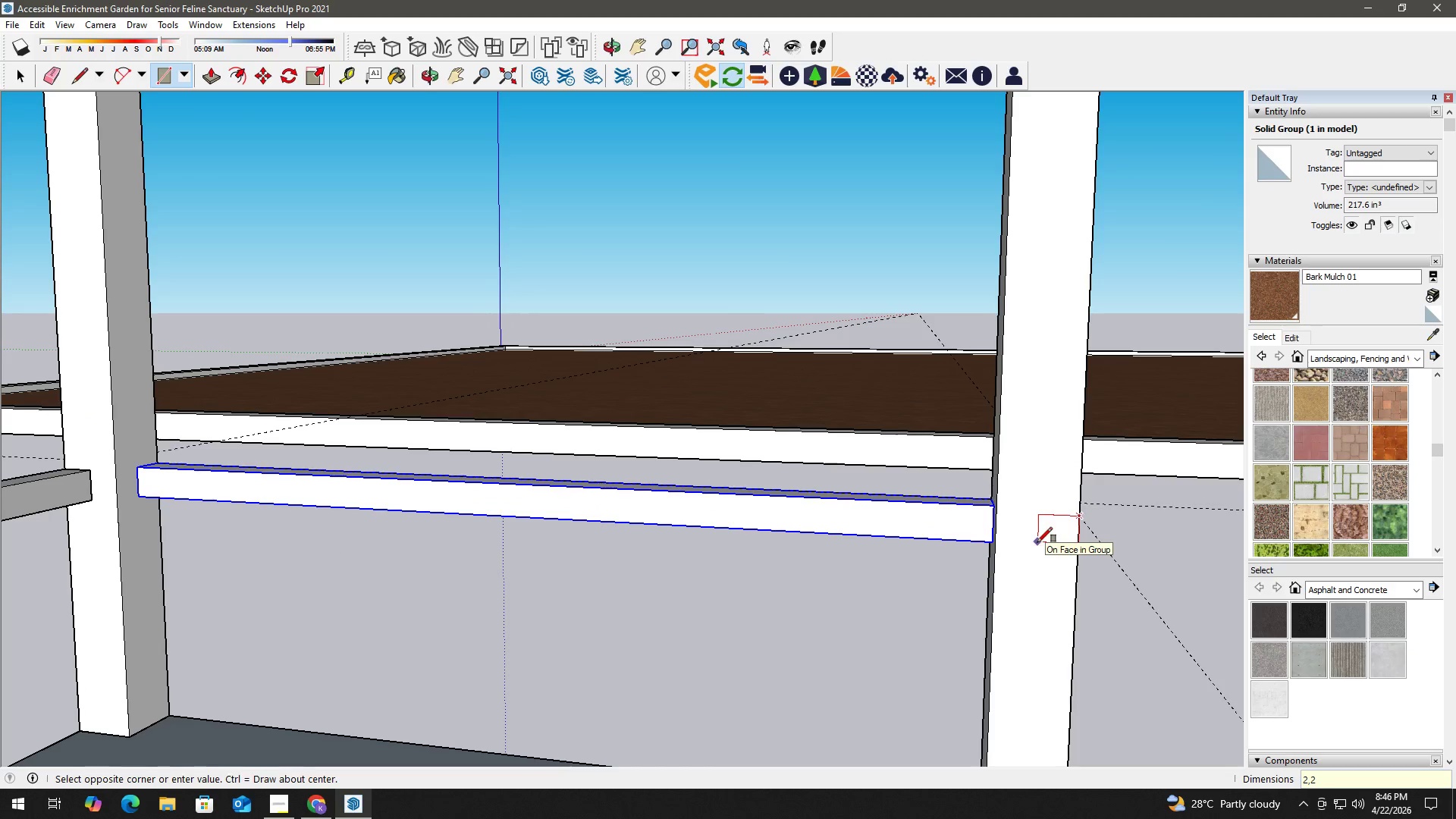 
key(NumpadEnter)
 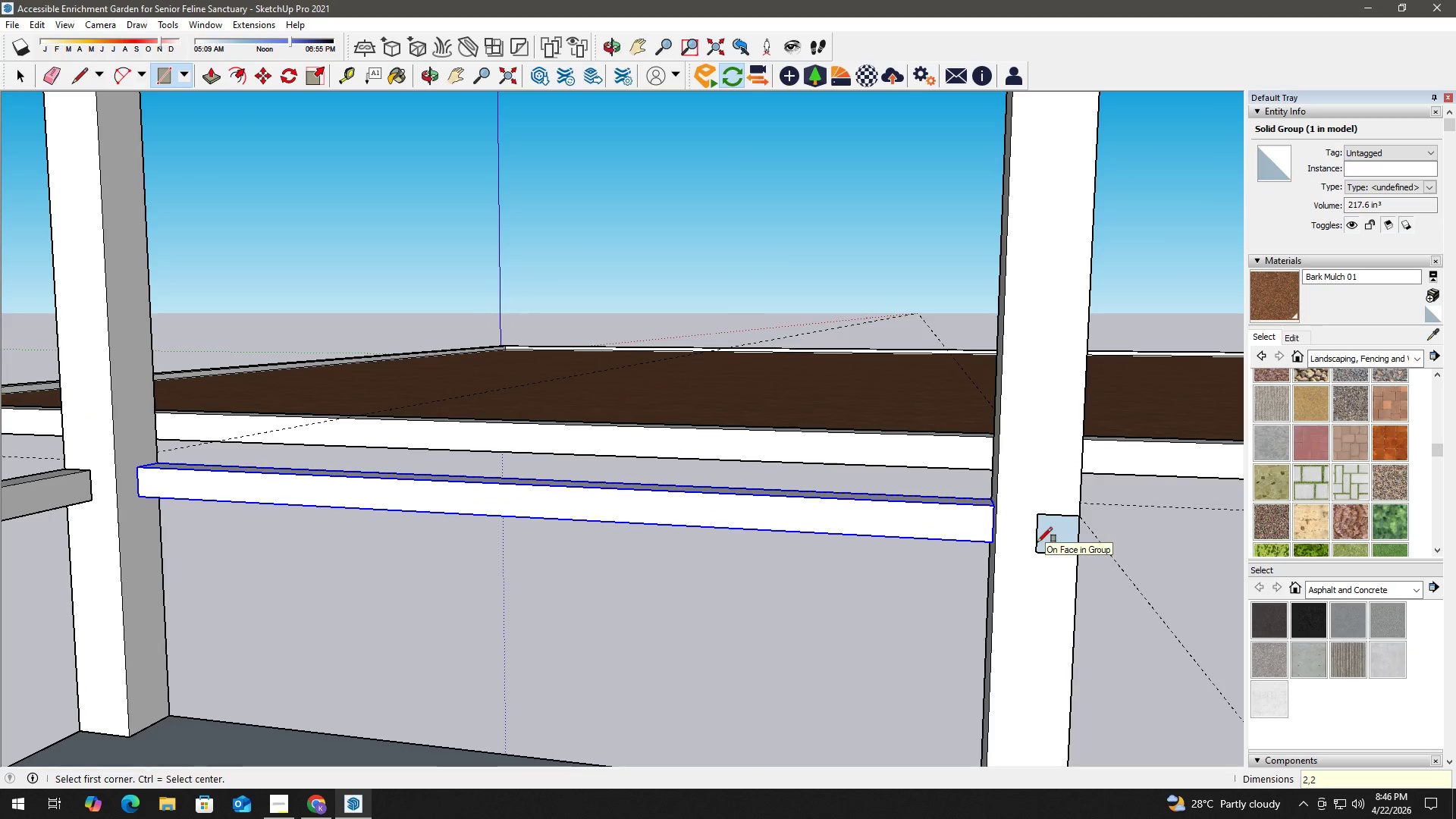 
key(Space)
 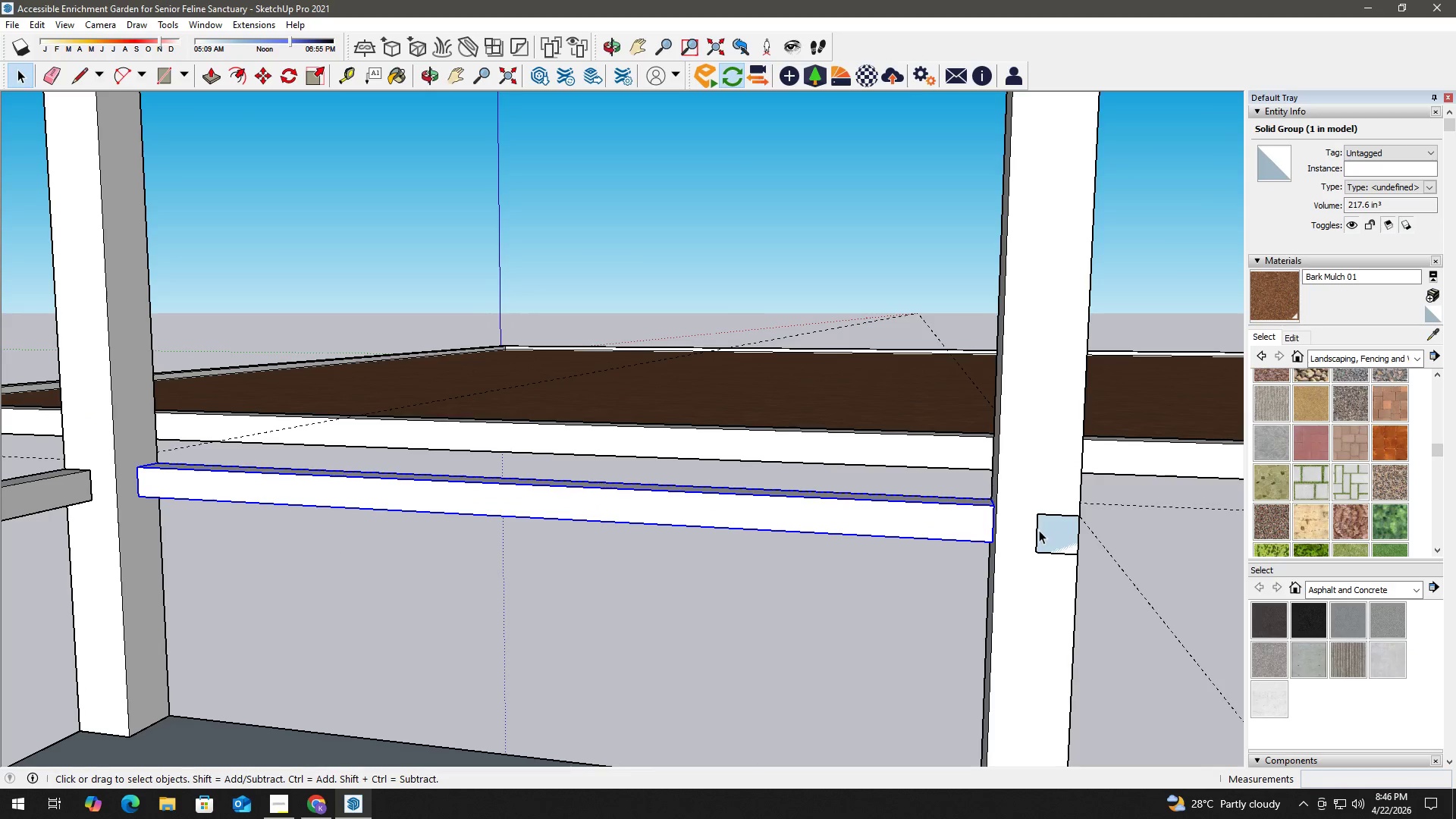 
key(P)
 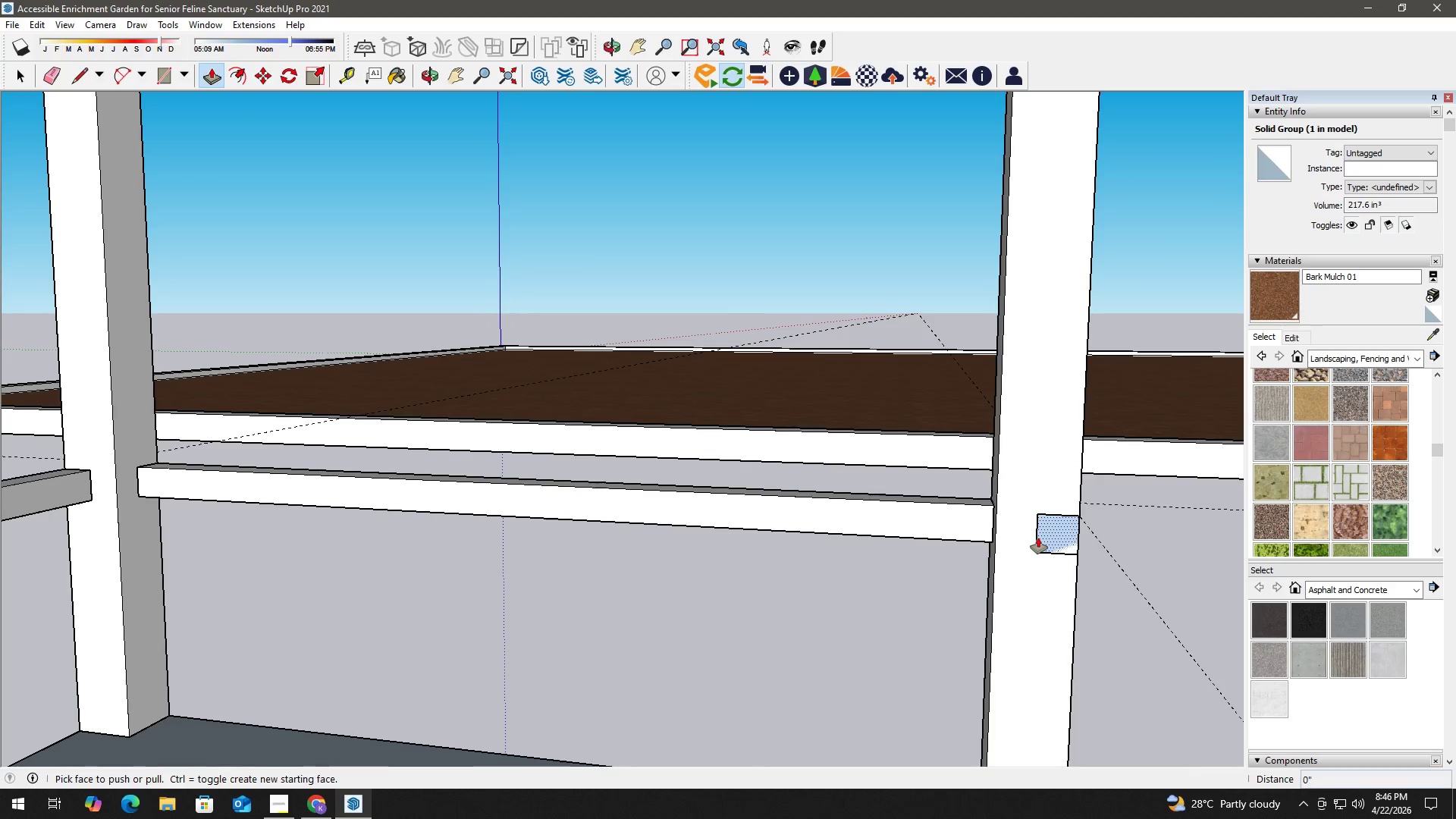 
left_click([1038, 538])
 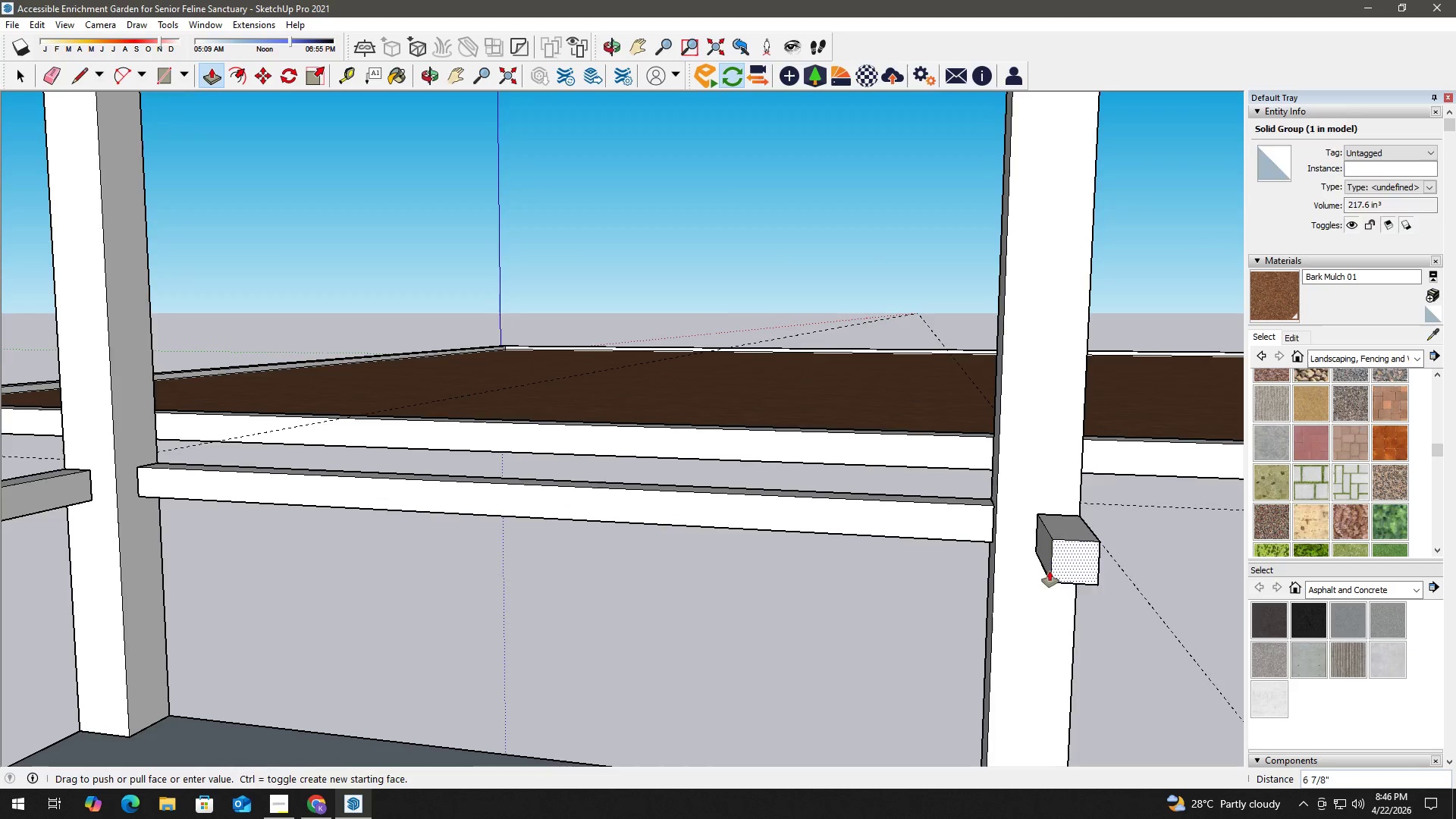 
scroll: coordinate [1057, 609], scroll_direction: down, amount: 6.0
 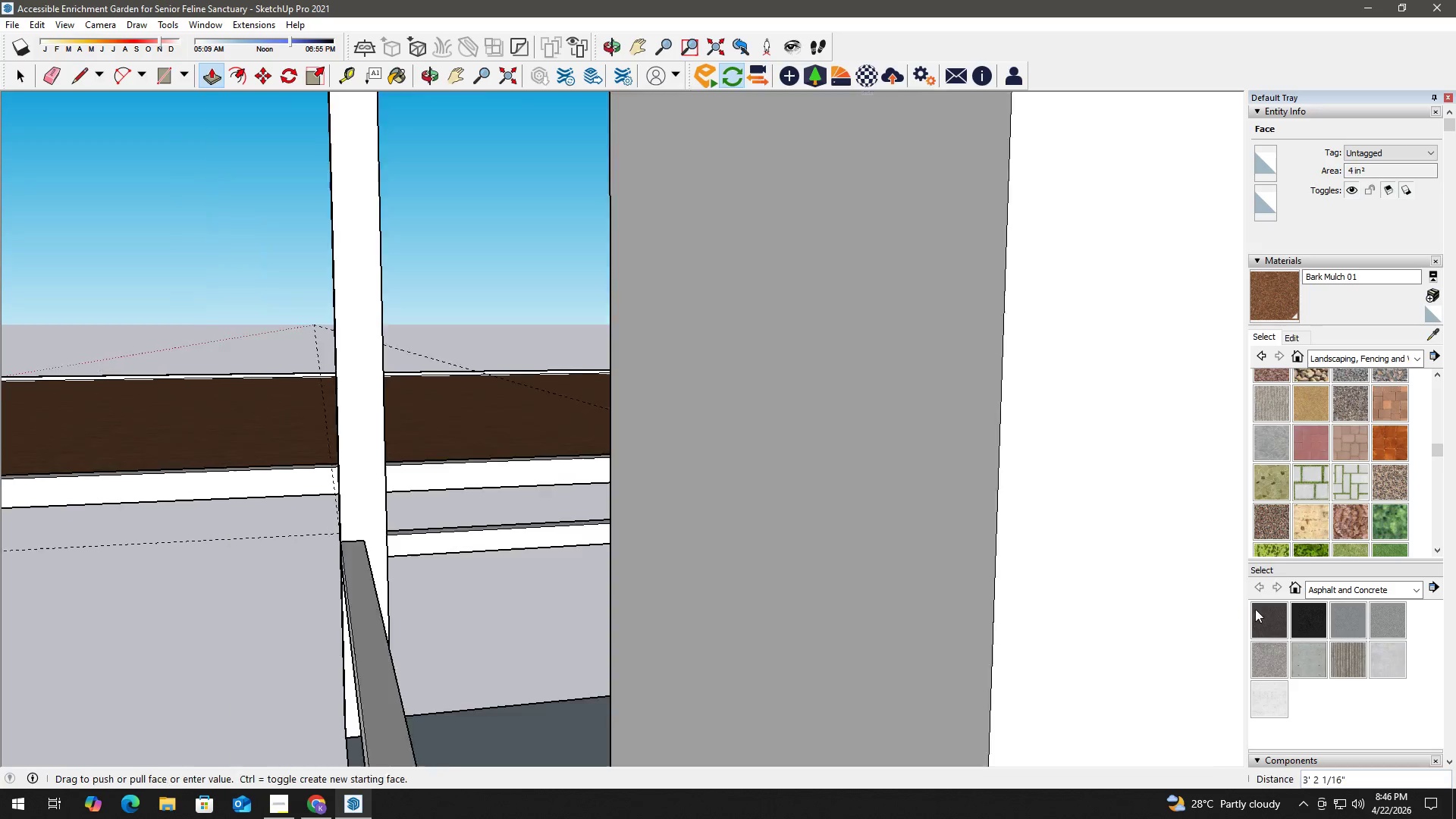 
key(Shift+ShiftLeft)
 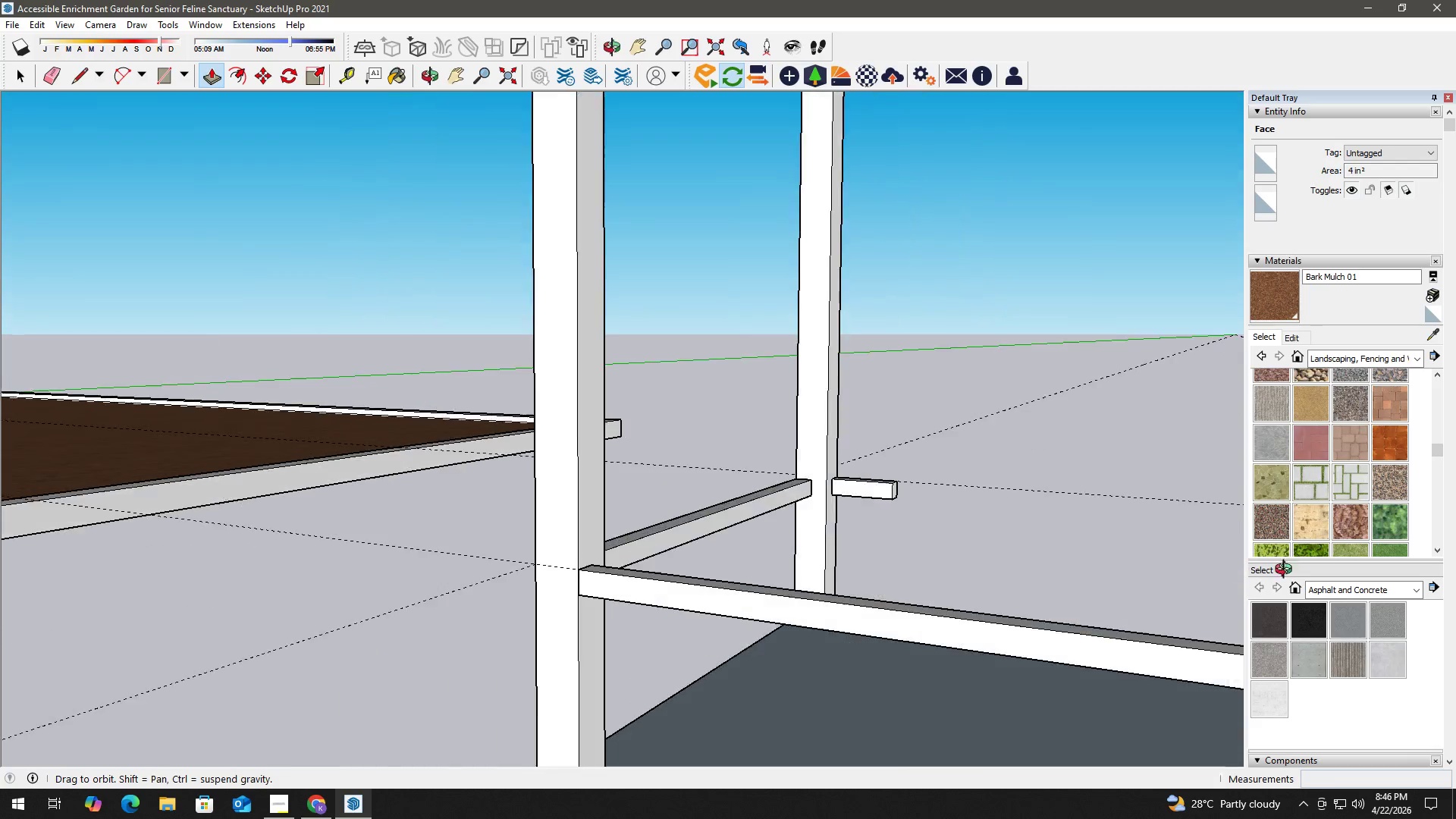 
key(Shift+ShiftLeft)
 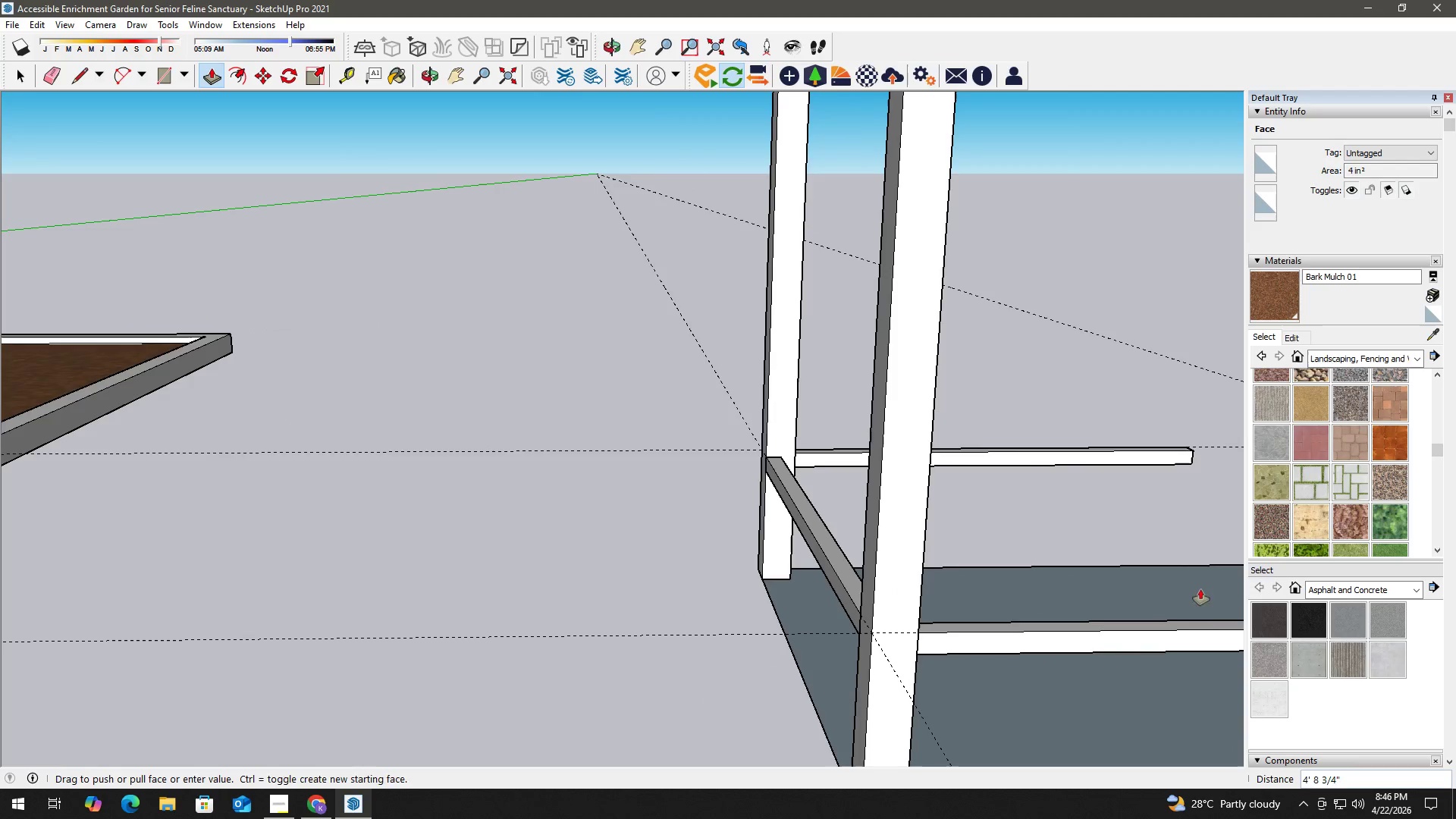 
hold_key(key=ShiftLeft, duration=0.41)
 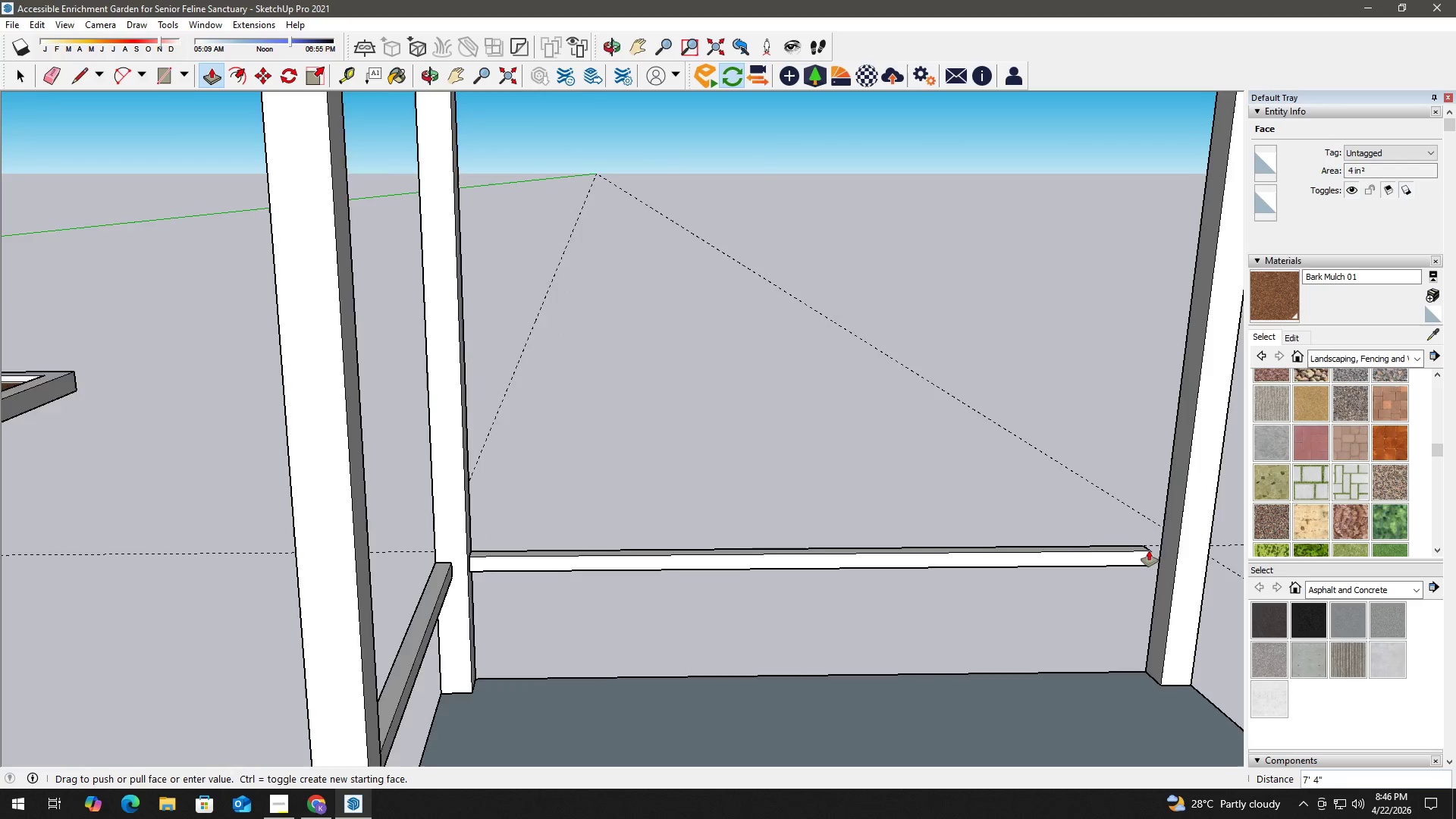 
scroll: coordinate [1169, 552], scroll_direction: up, amount: 5.0
 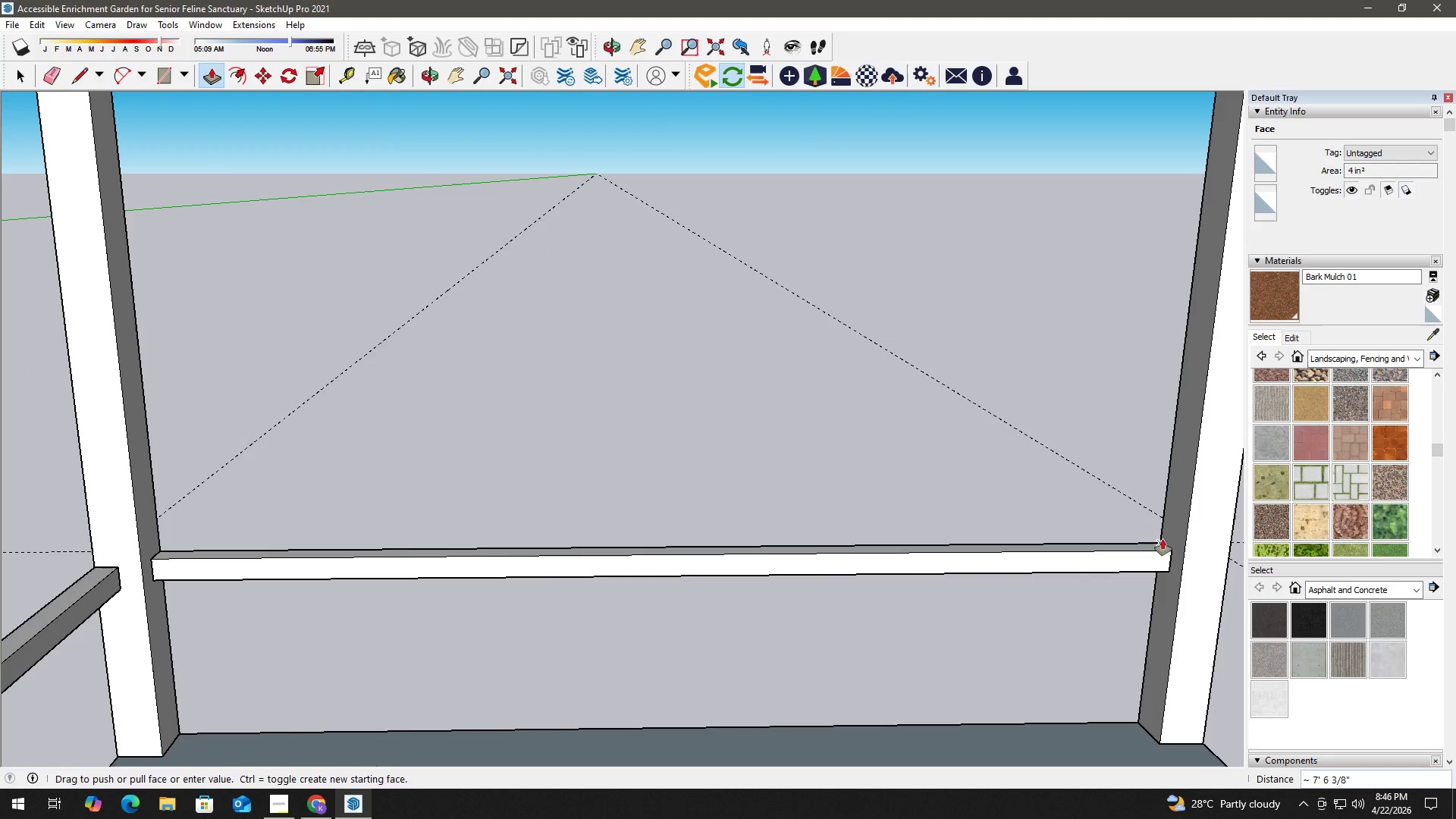 
left_click([1163, 538])
 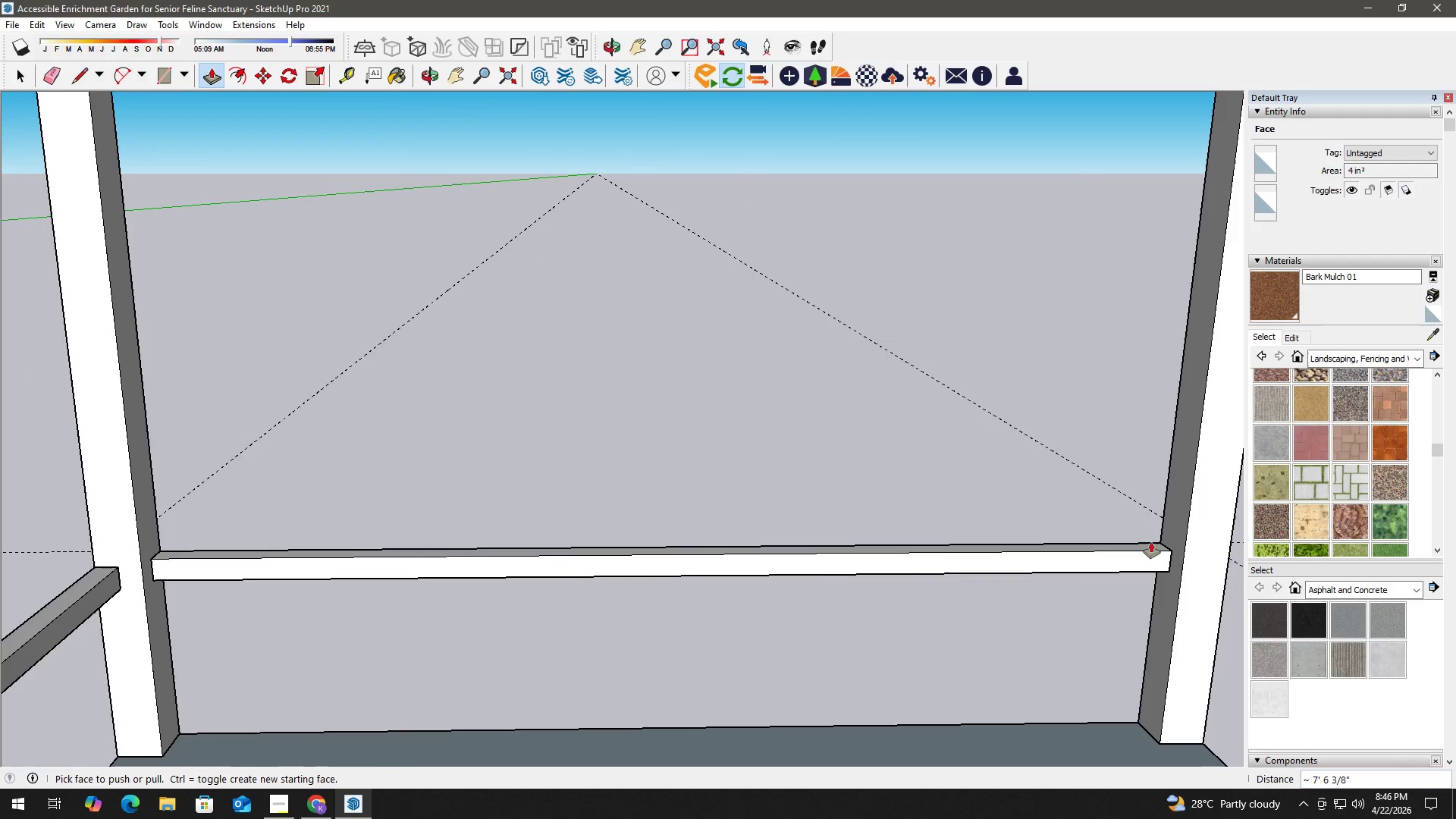 
key(Space)
 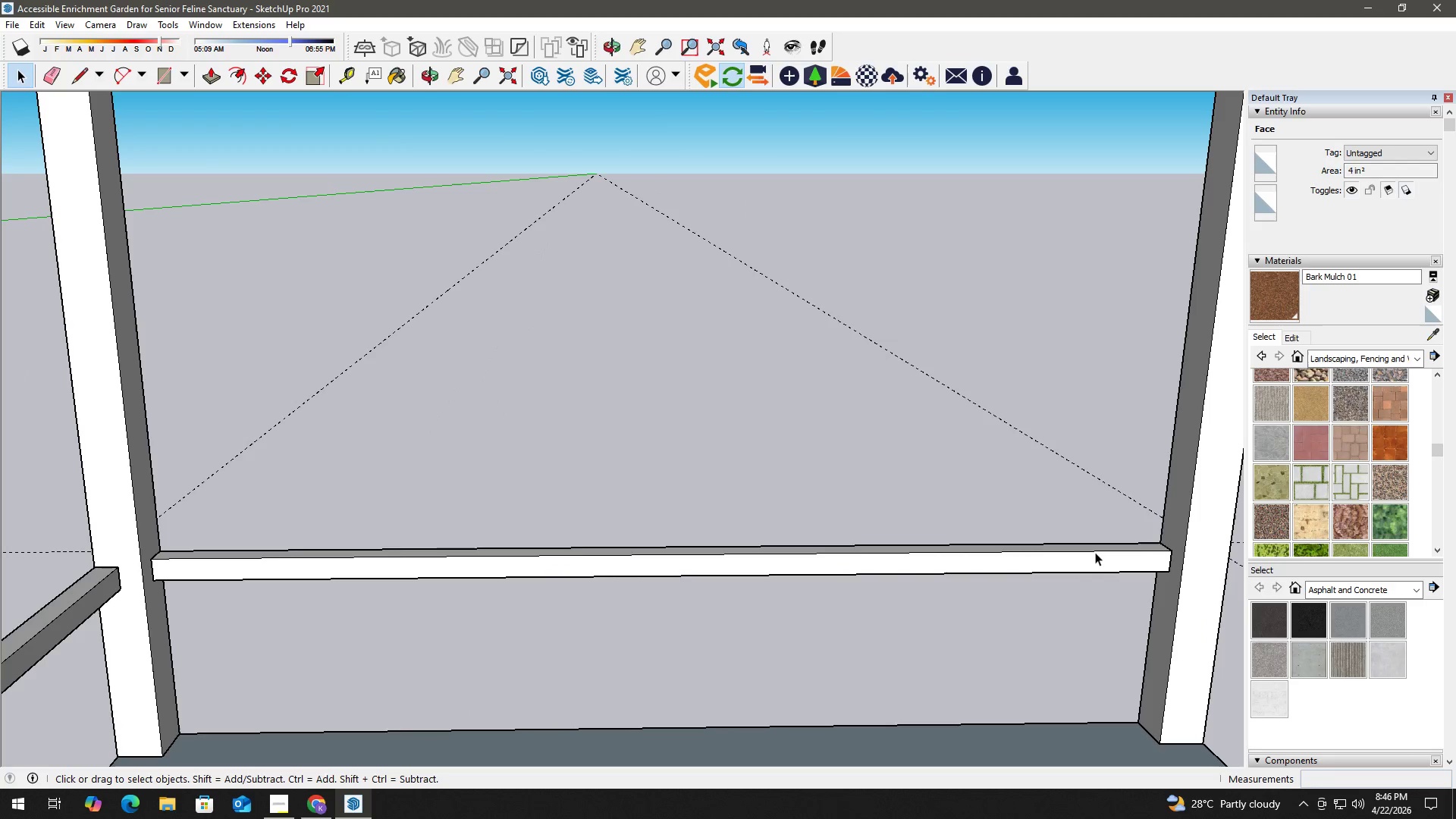 
double_click([1095, 552])
 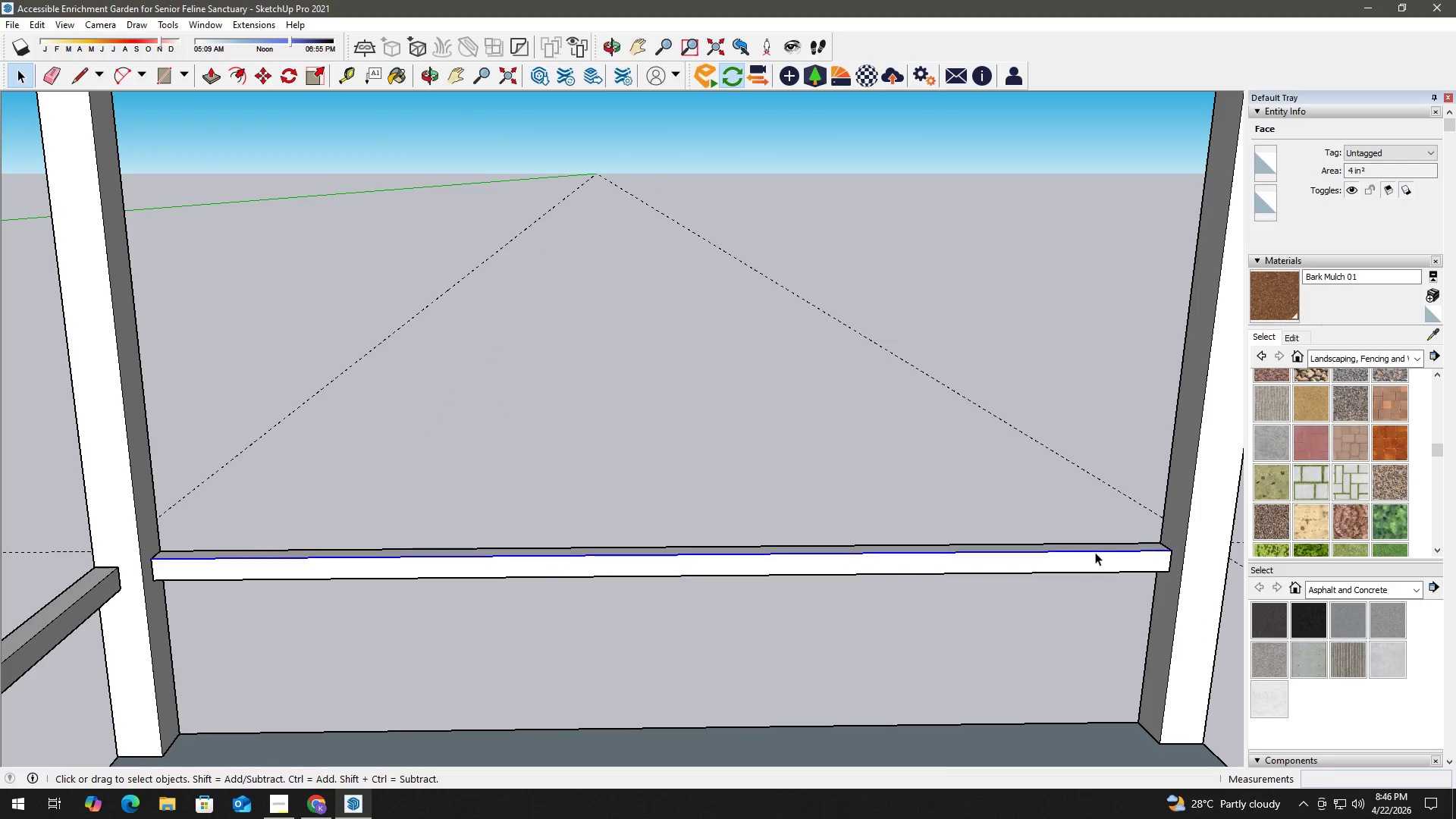 
triple_click([1095, 552])
 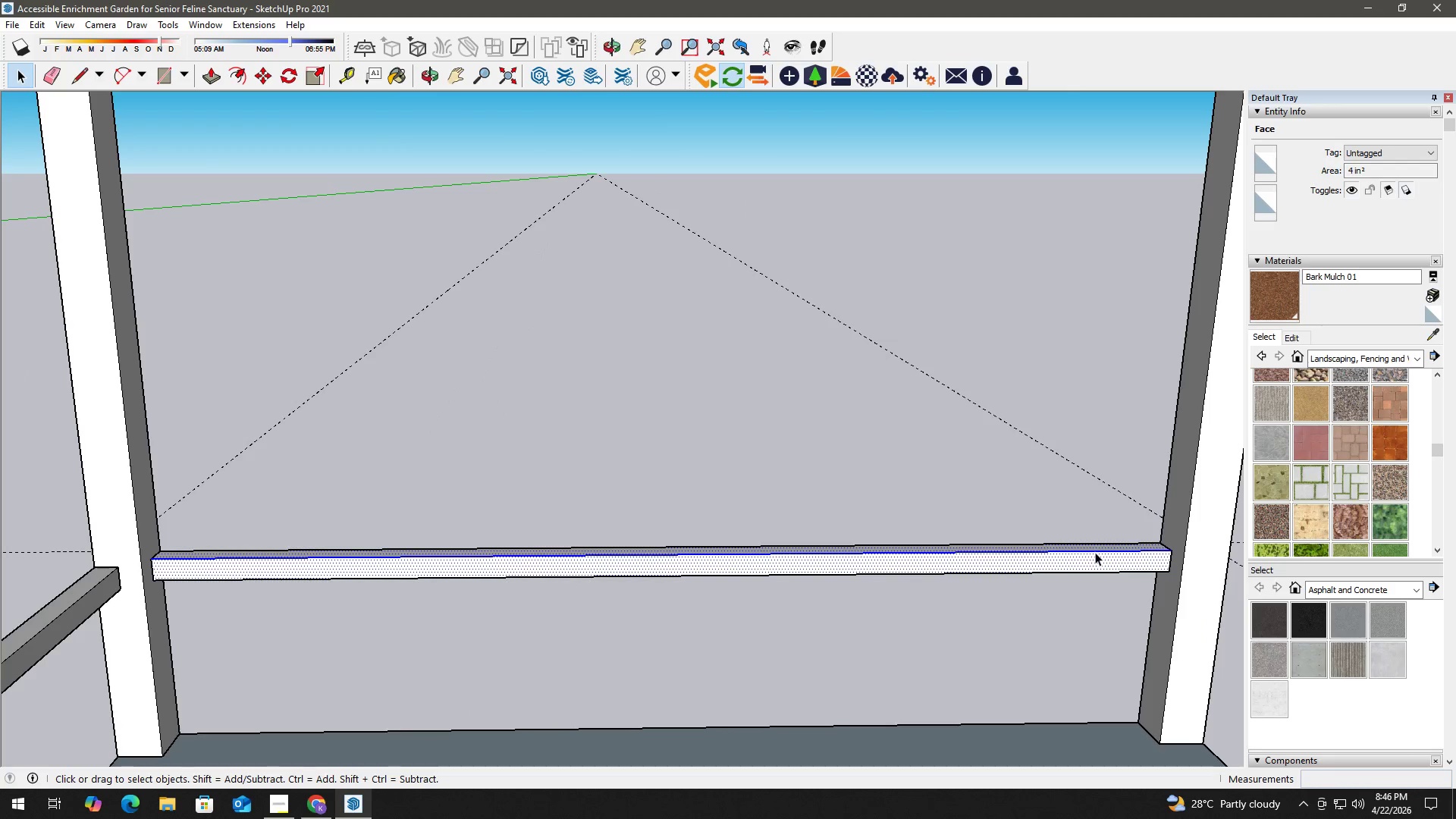 
triple_click([1095, 552])
 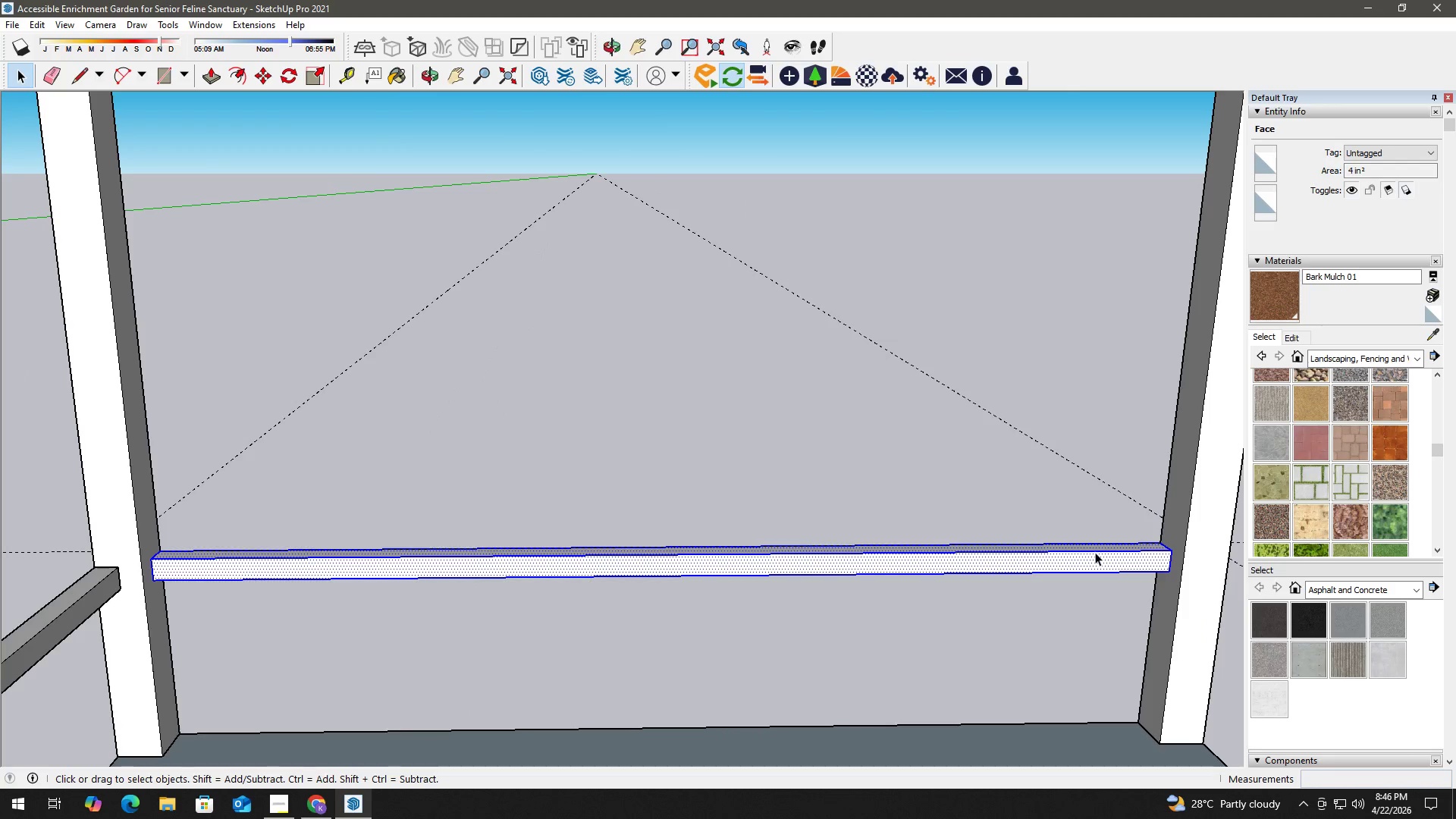 
triple_click([1095, 552])
 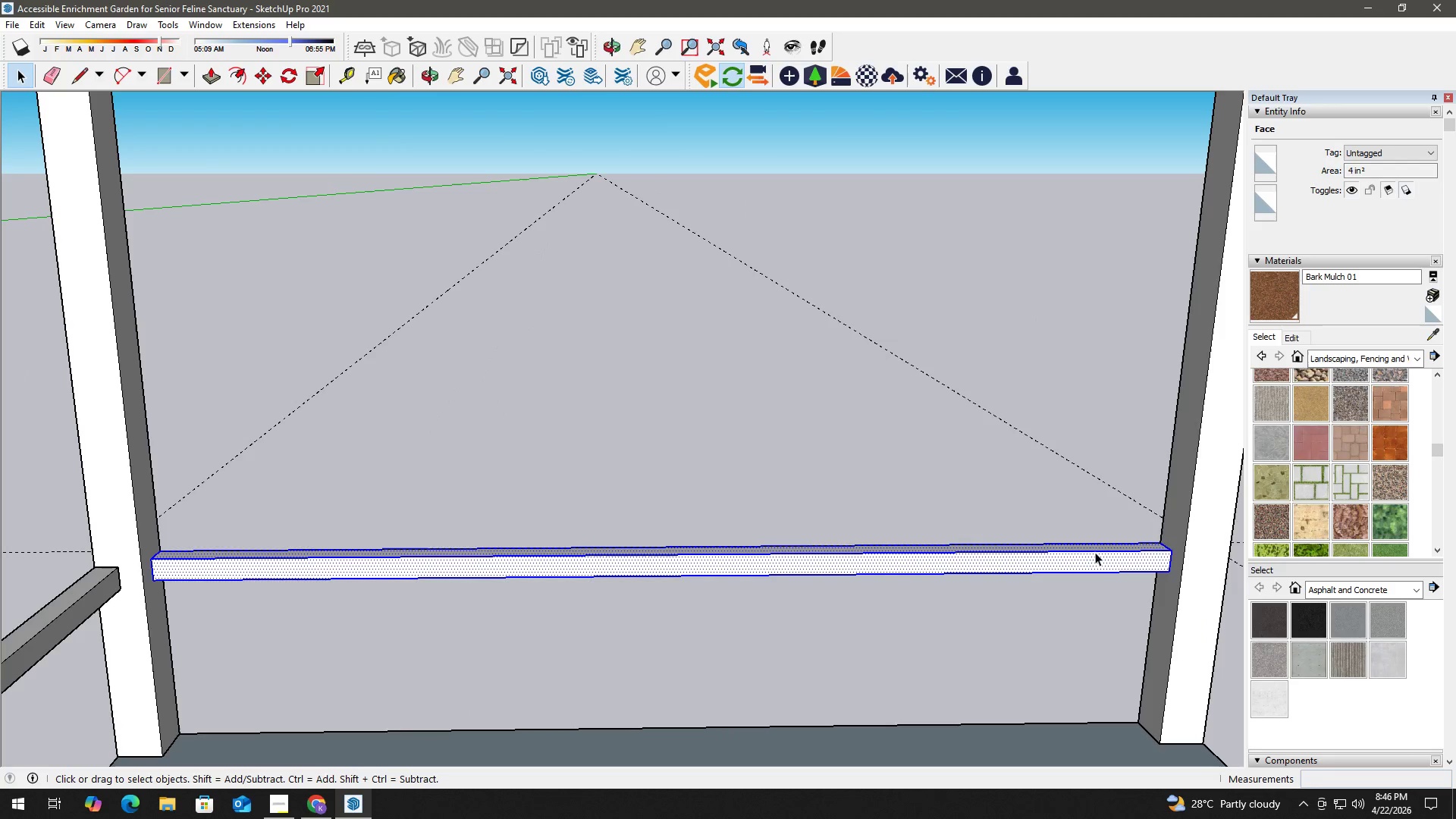 
right_click([1095, 552])
 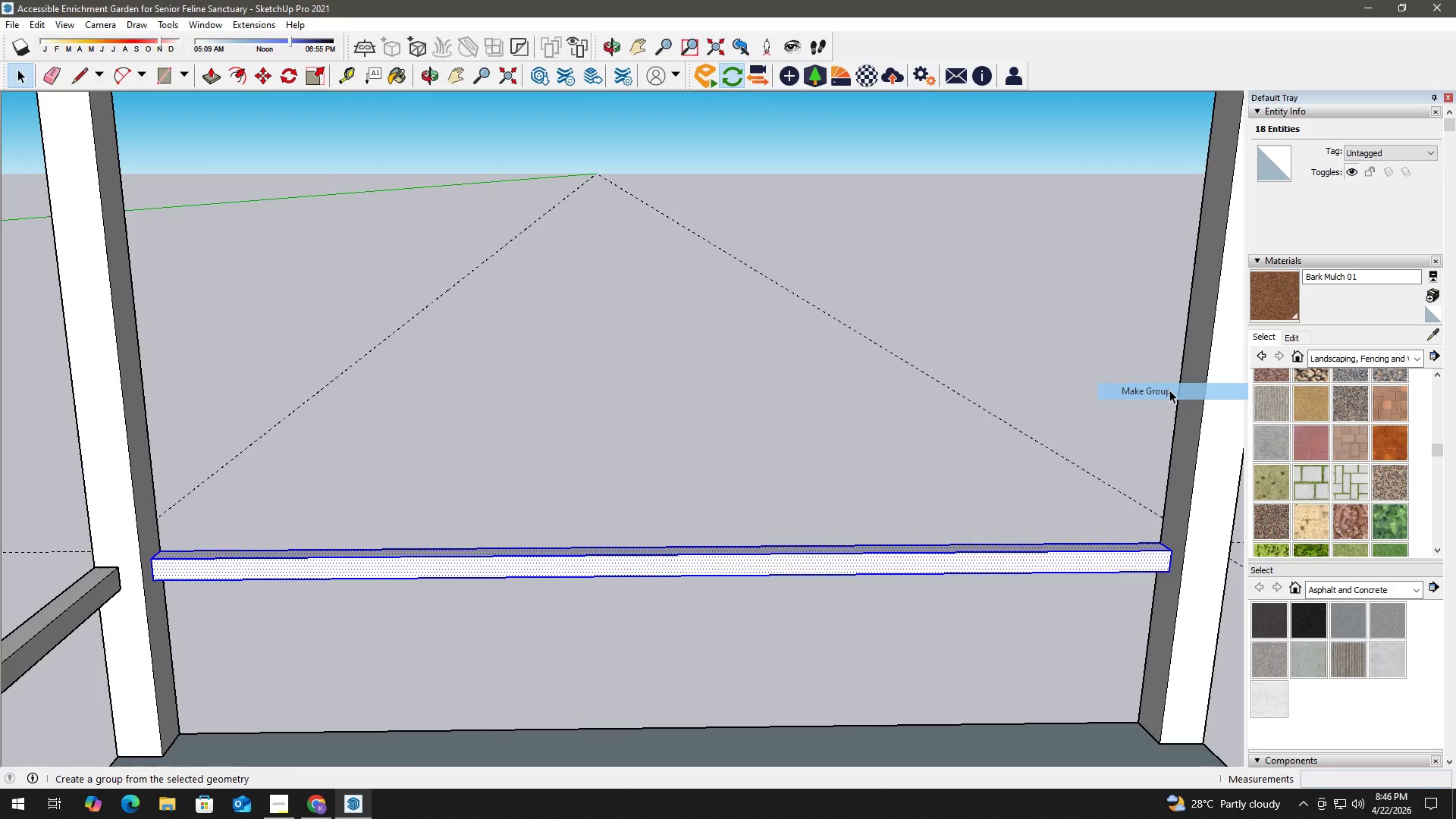 
double_click([806, 450])
 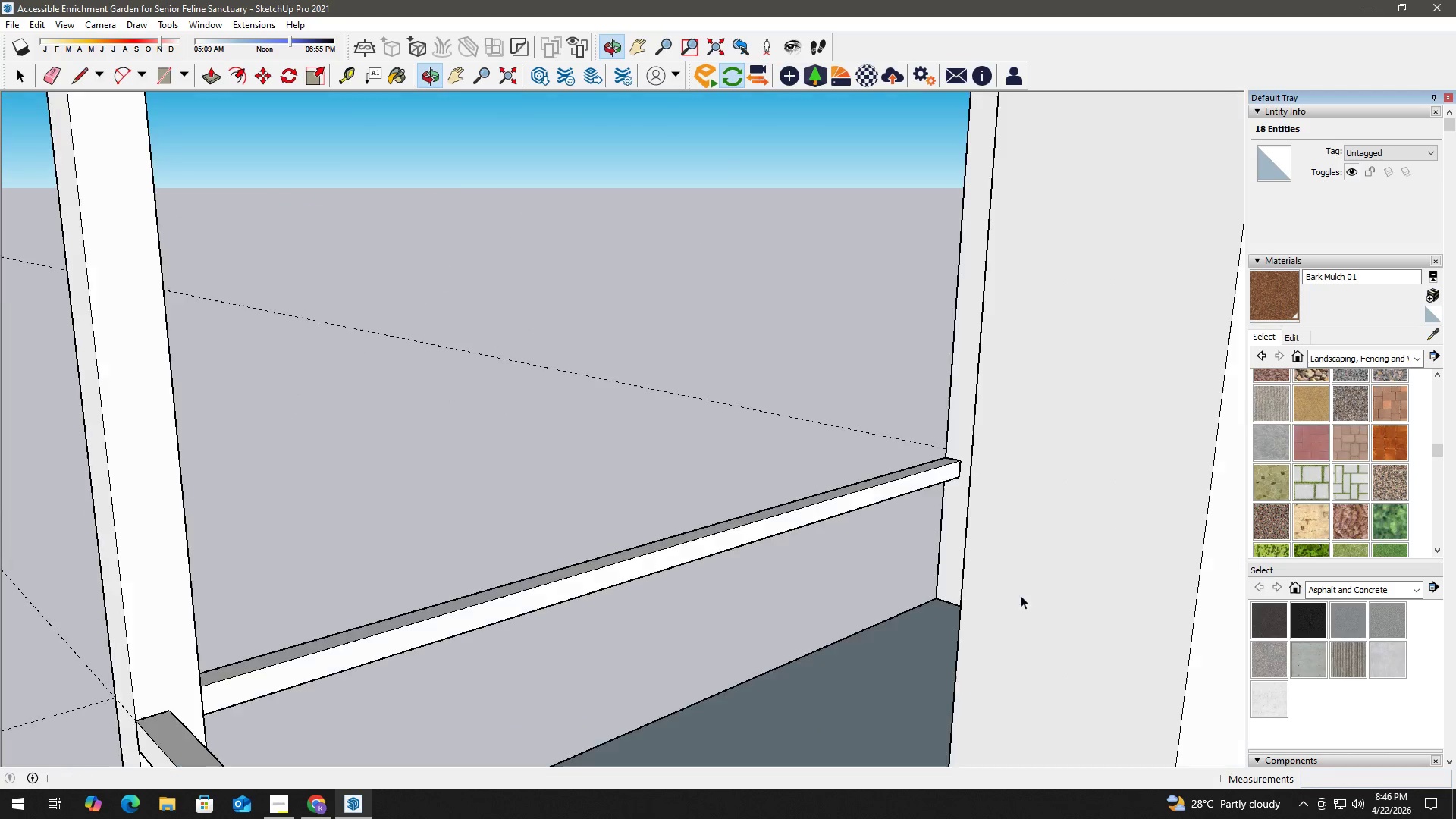 
key(H)
 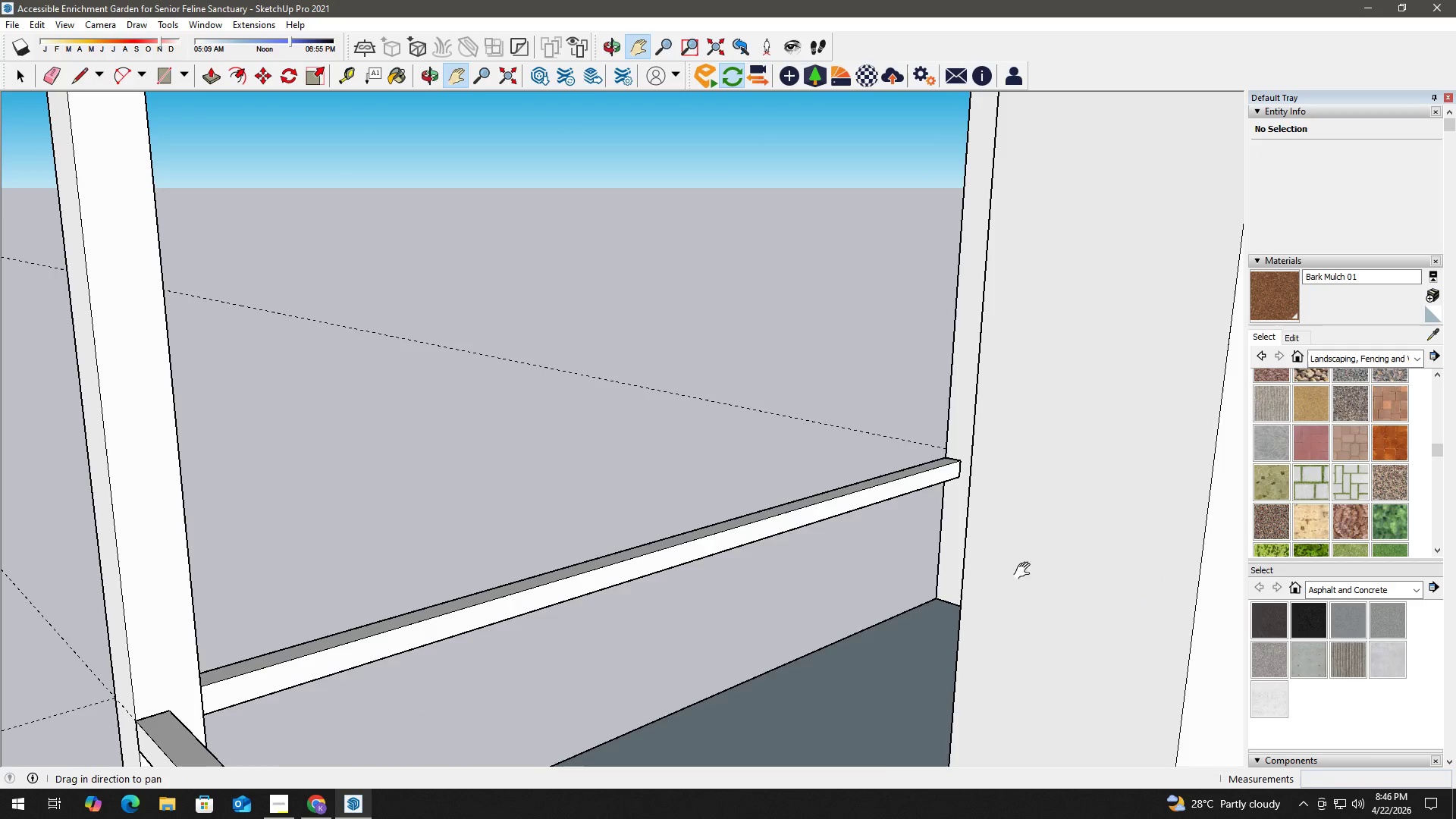 
left_click_drag(start_coordinate=[1001, 569], to_coordinate=[564, 584])
 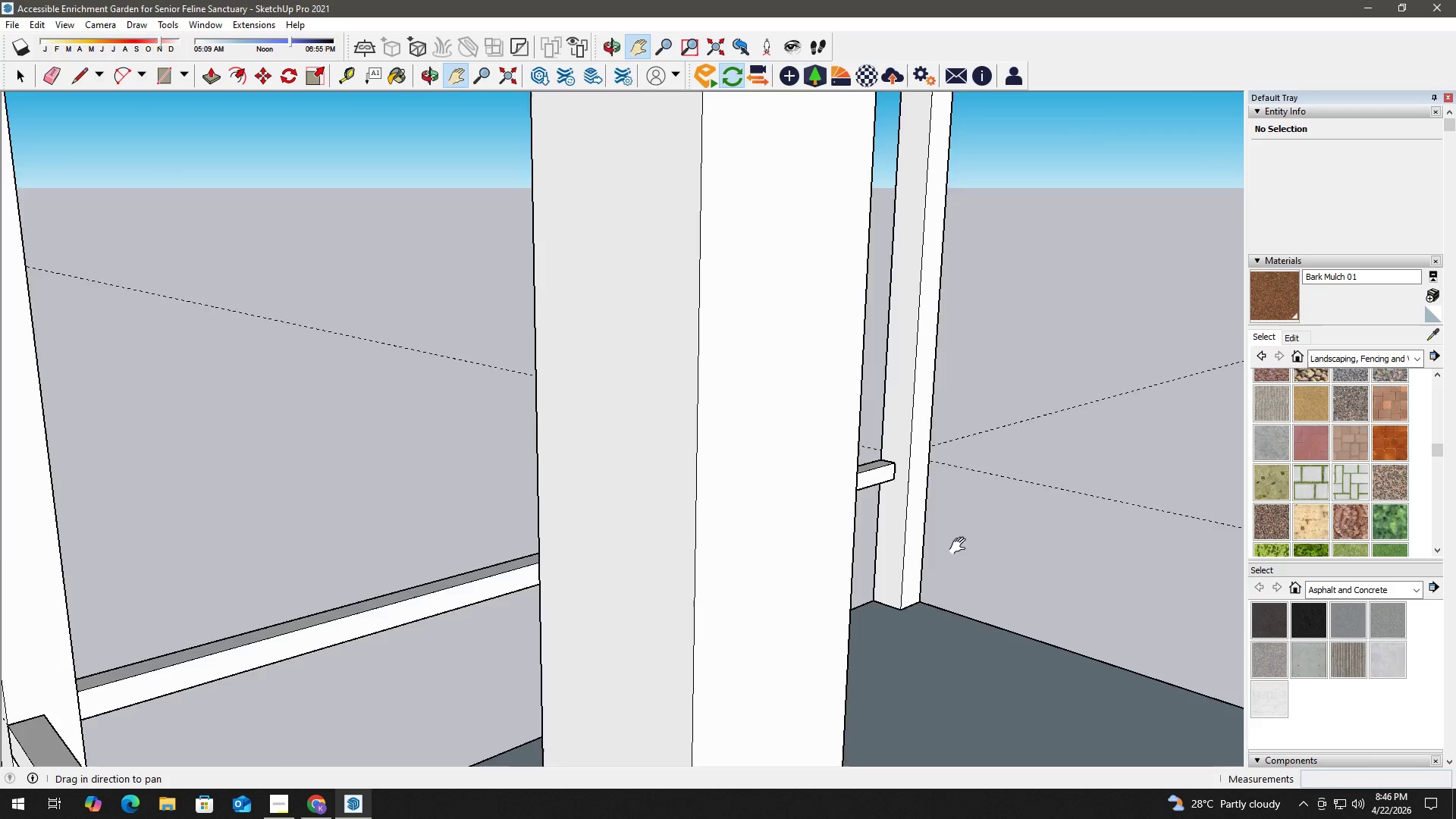 
left_click_drag(start_coordinate=[961, 546], to_coordinate=[624, 565])
 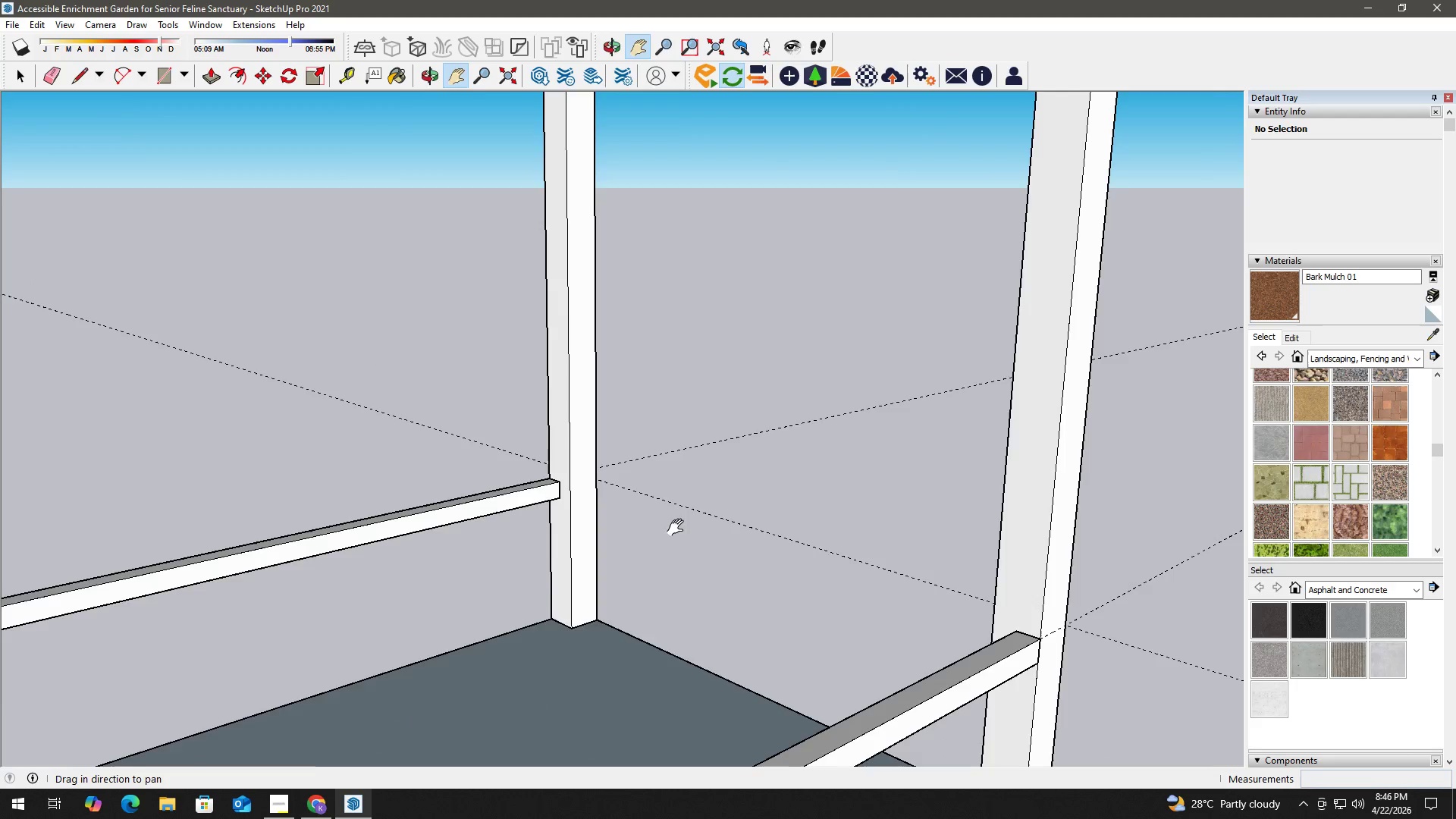 
key(Space)
 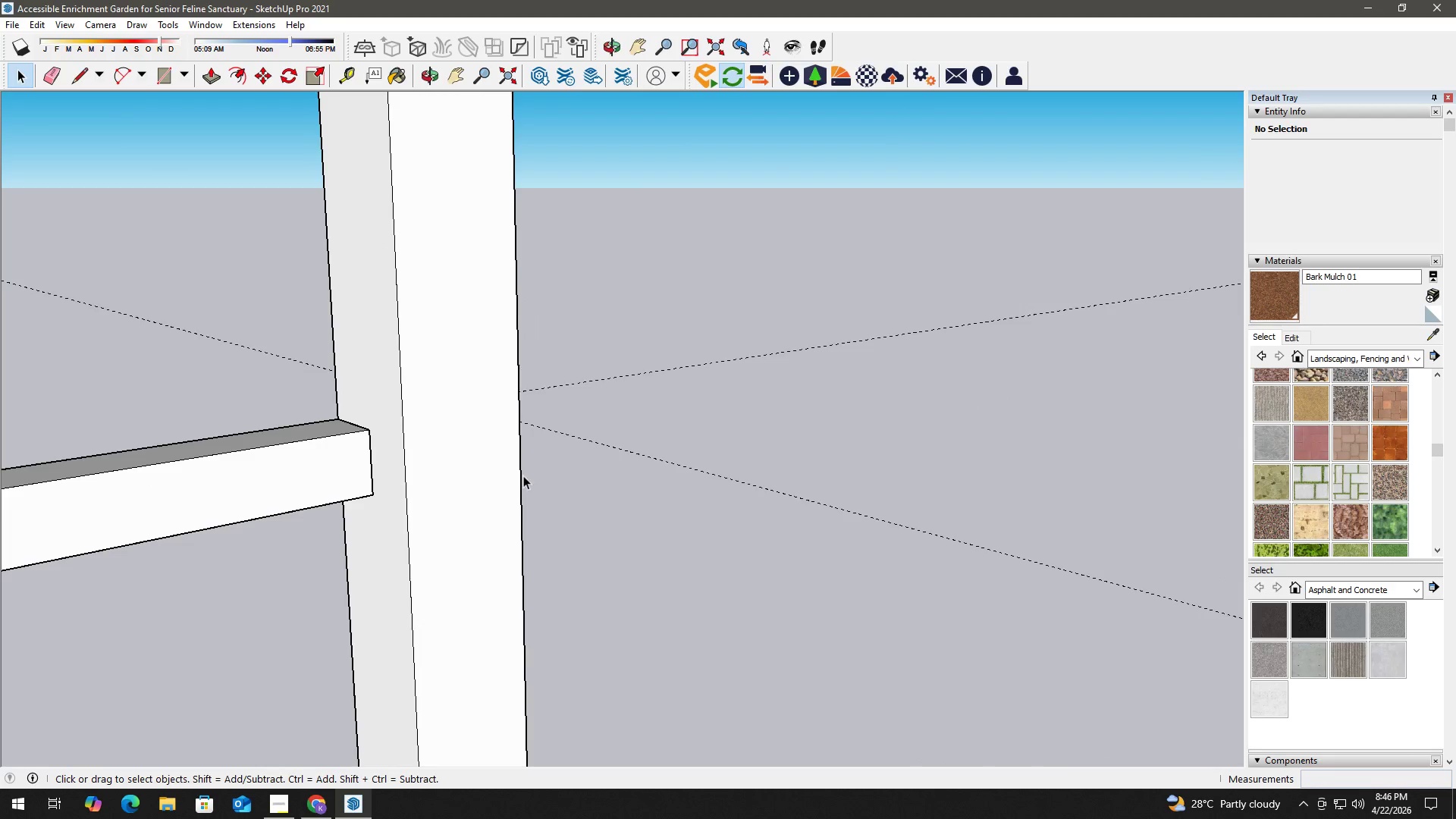 
key(R)
 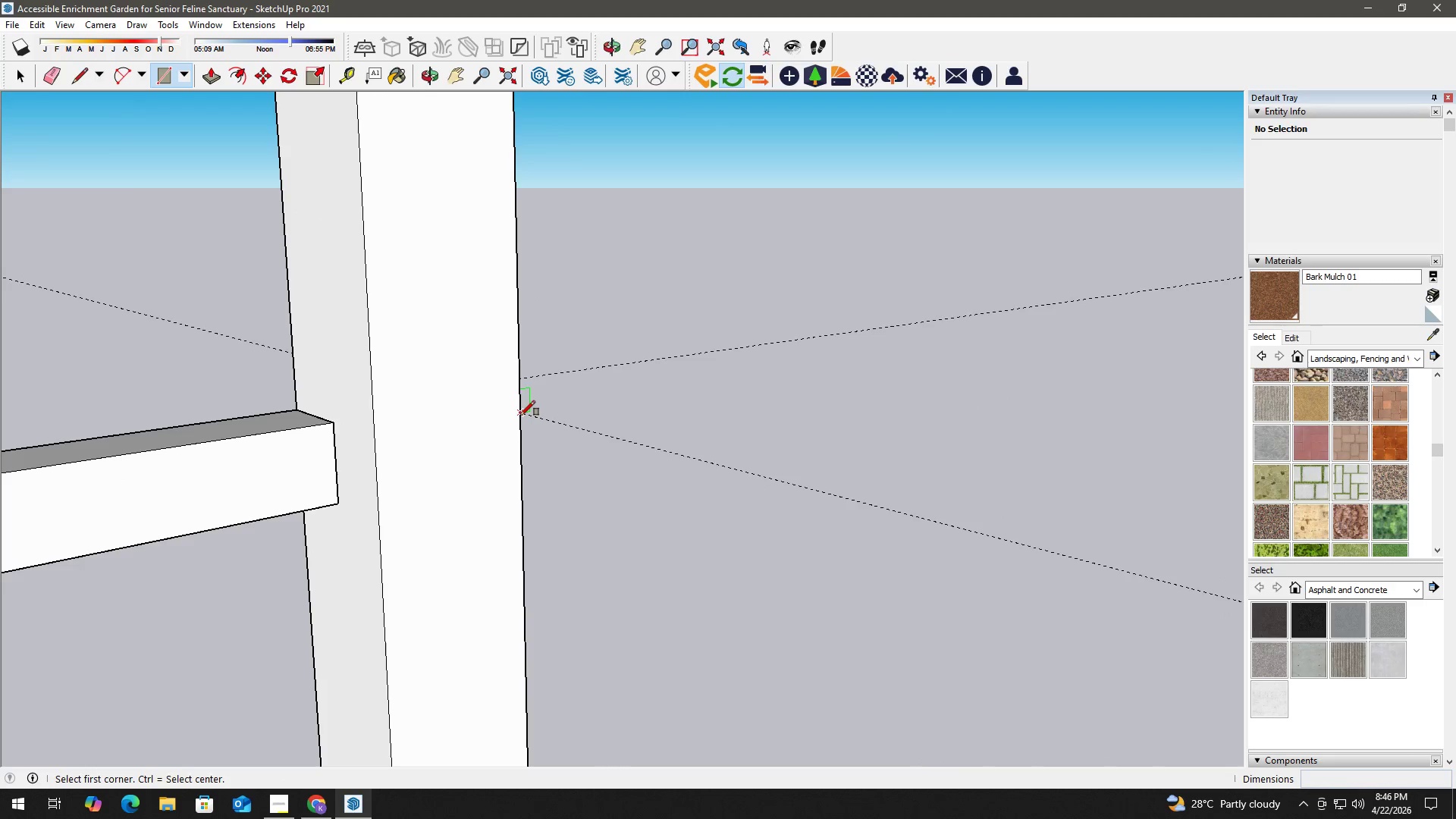 
scroll: coordinate [513, 448], scroll_direction: up, amount: 9.0
 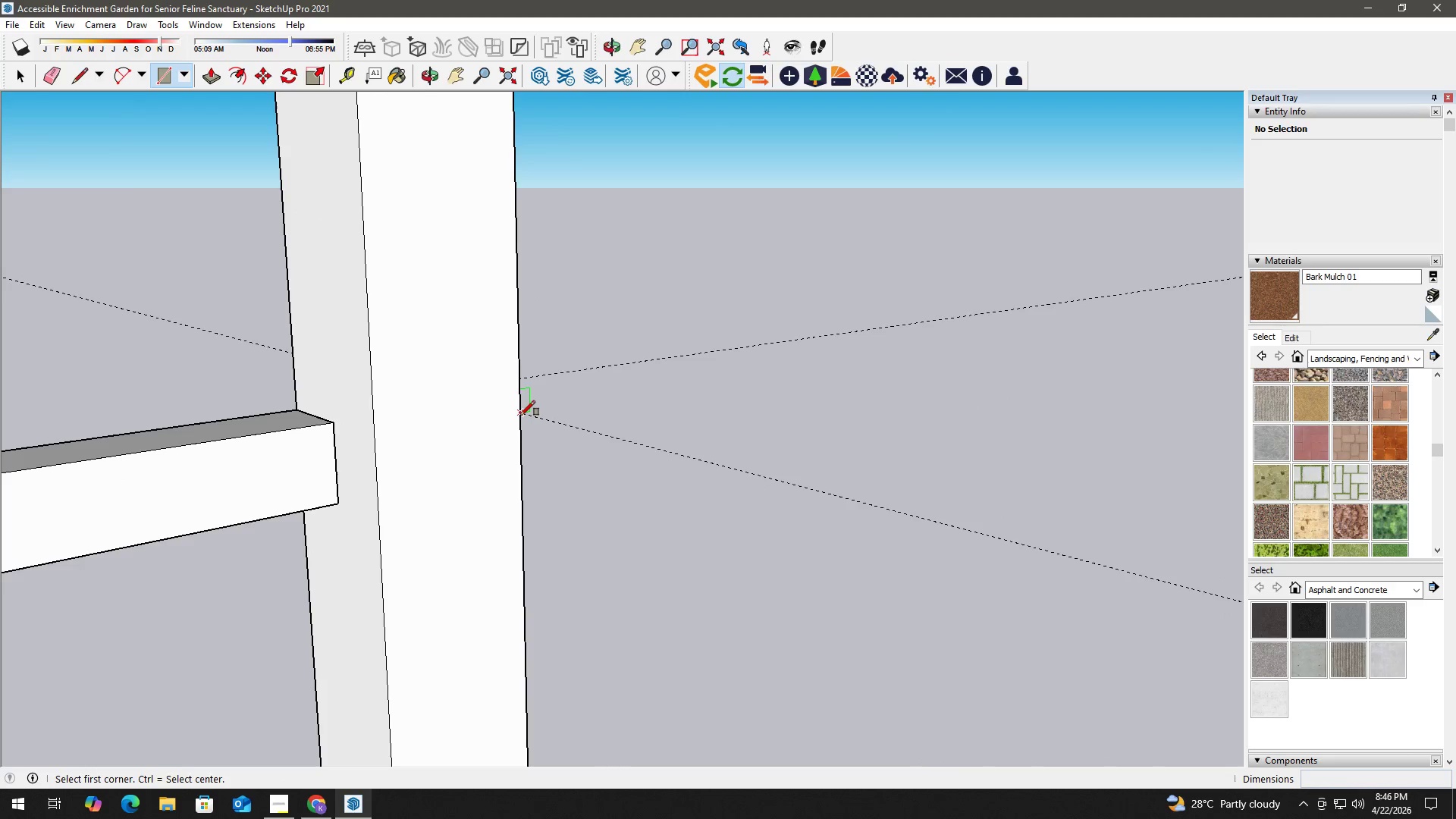 
left_click([520, 416])
 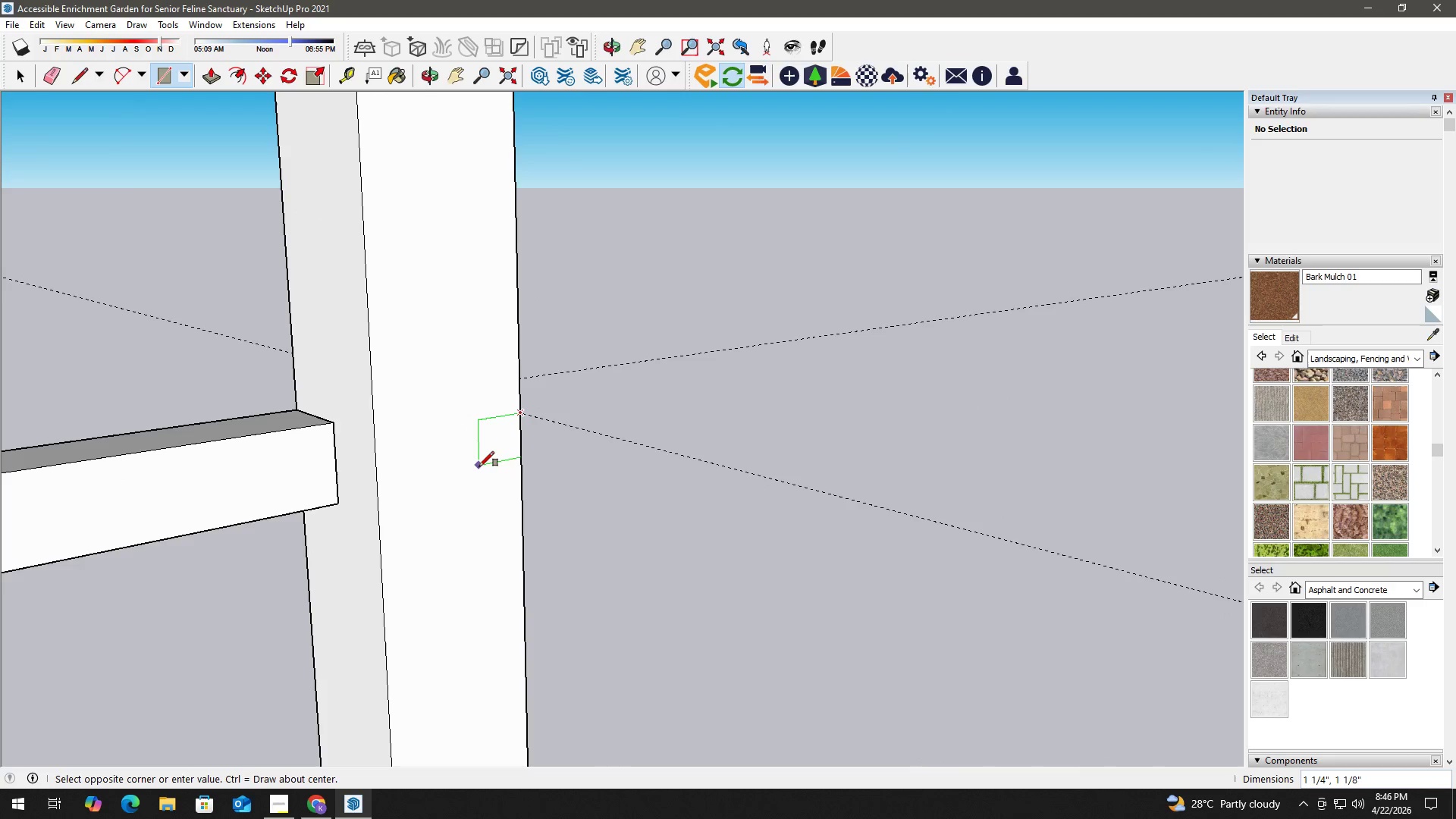 
key(Numpad2)
 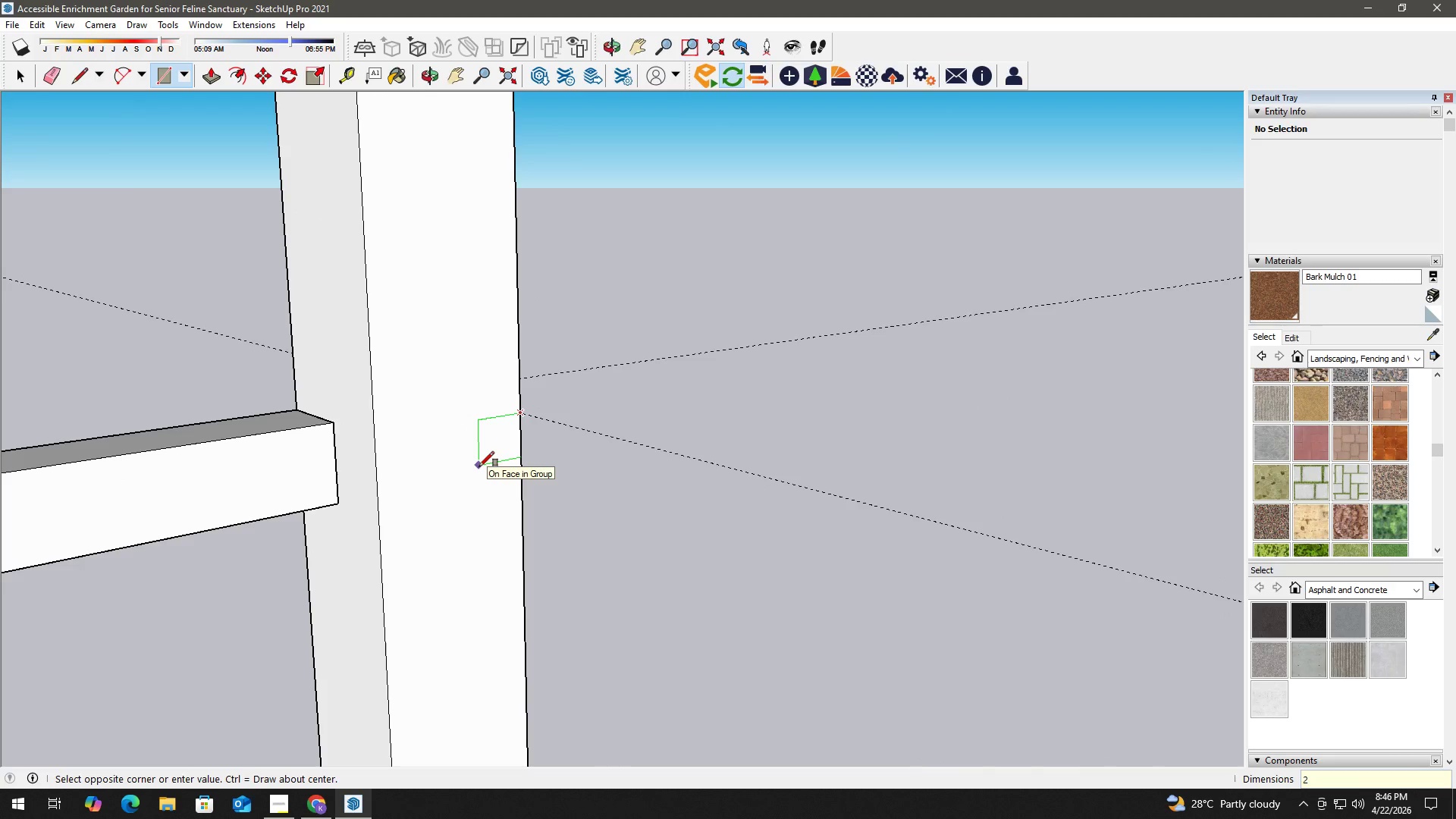 
key(Comma)
 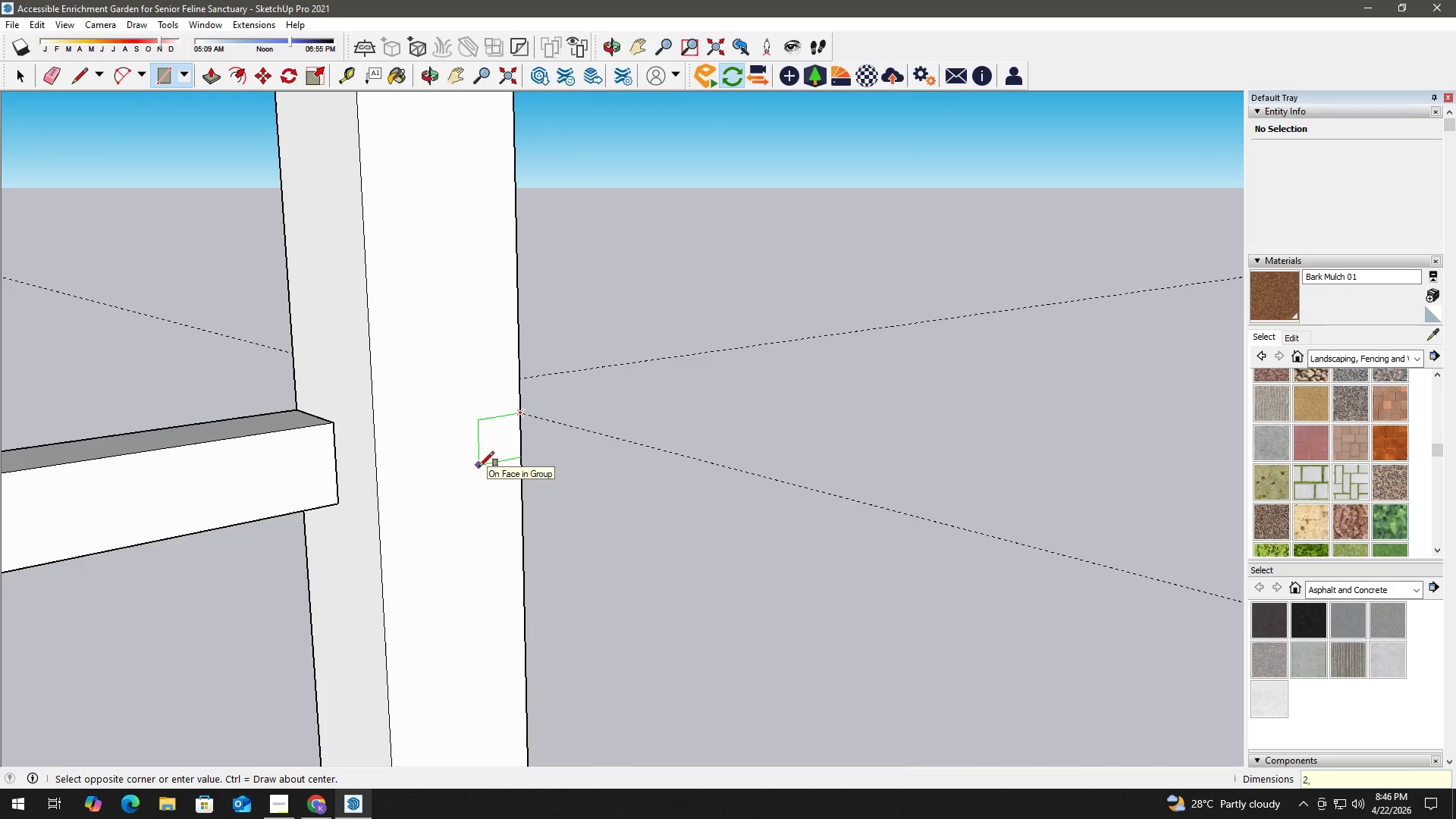 
key(Numpad2)
 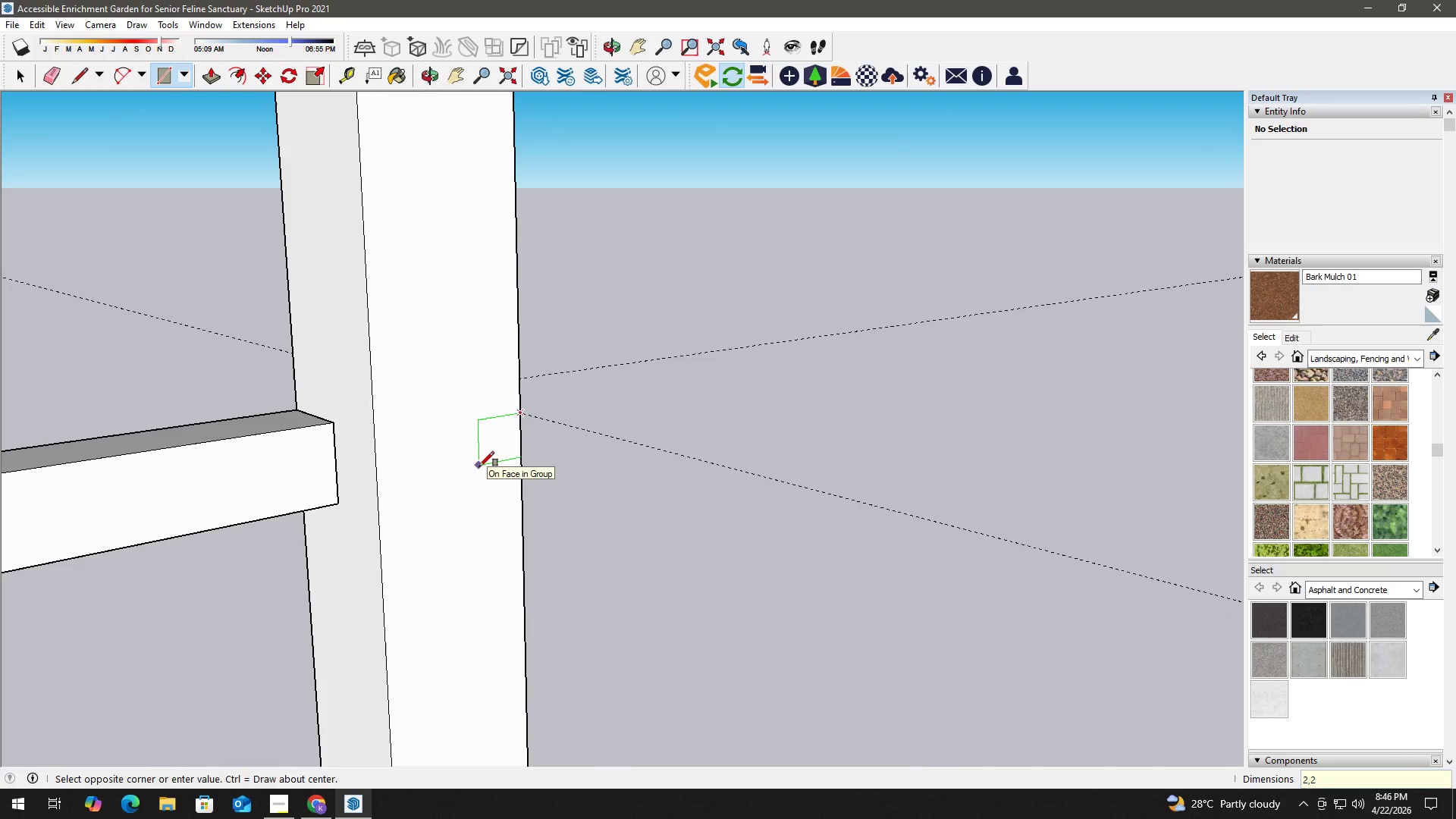 
key(NumpadEnter)
 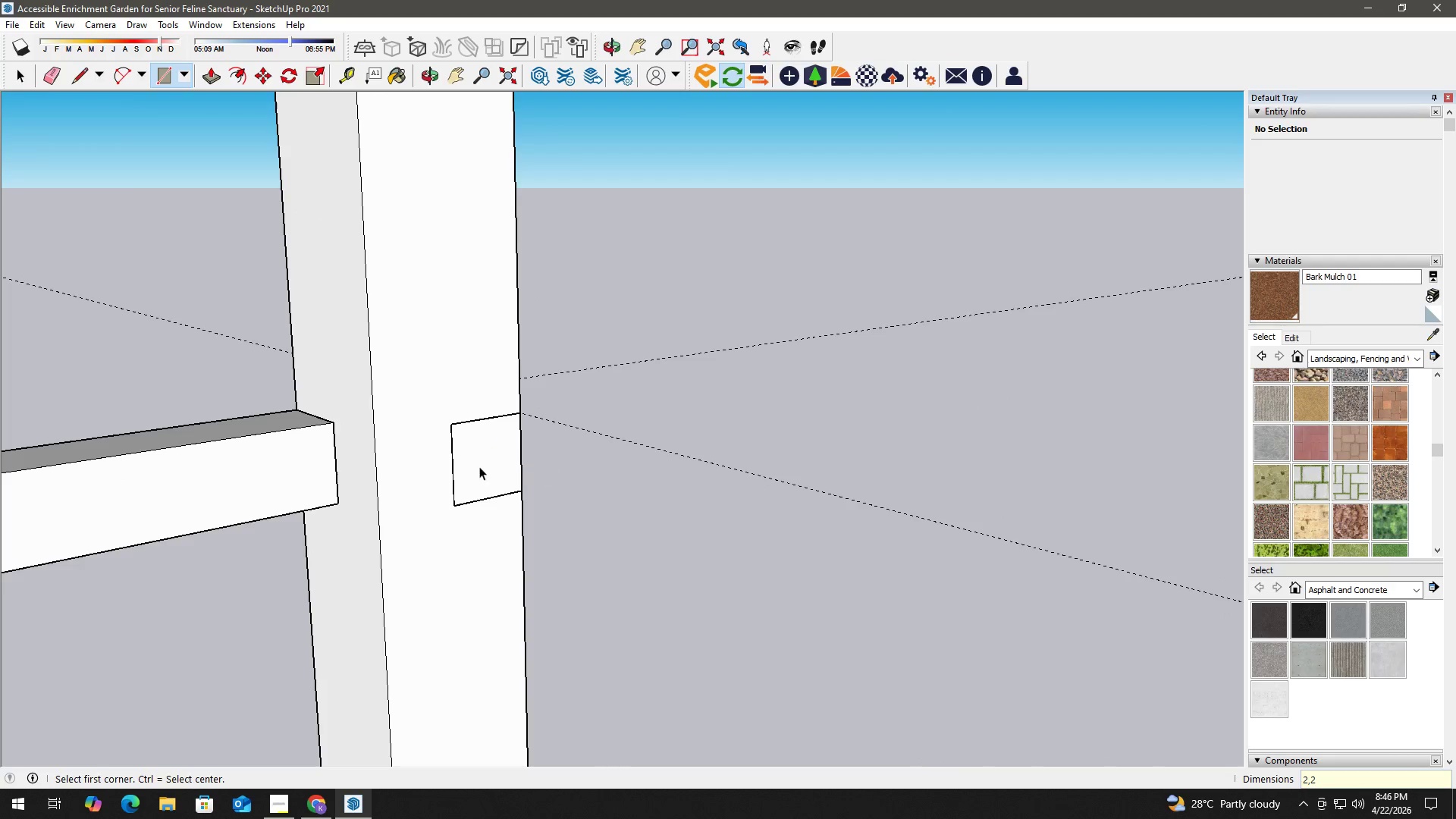 
key(Space)
 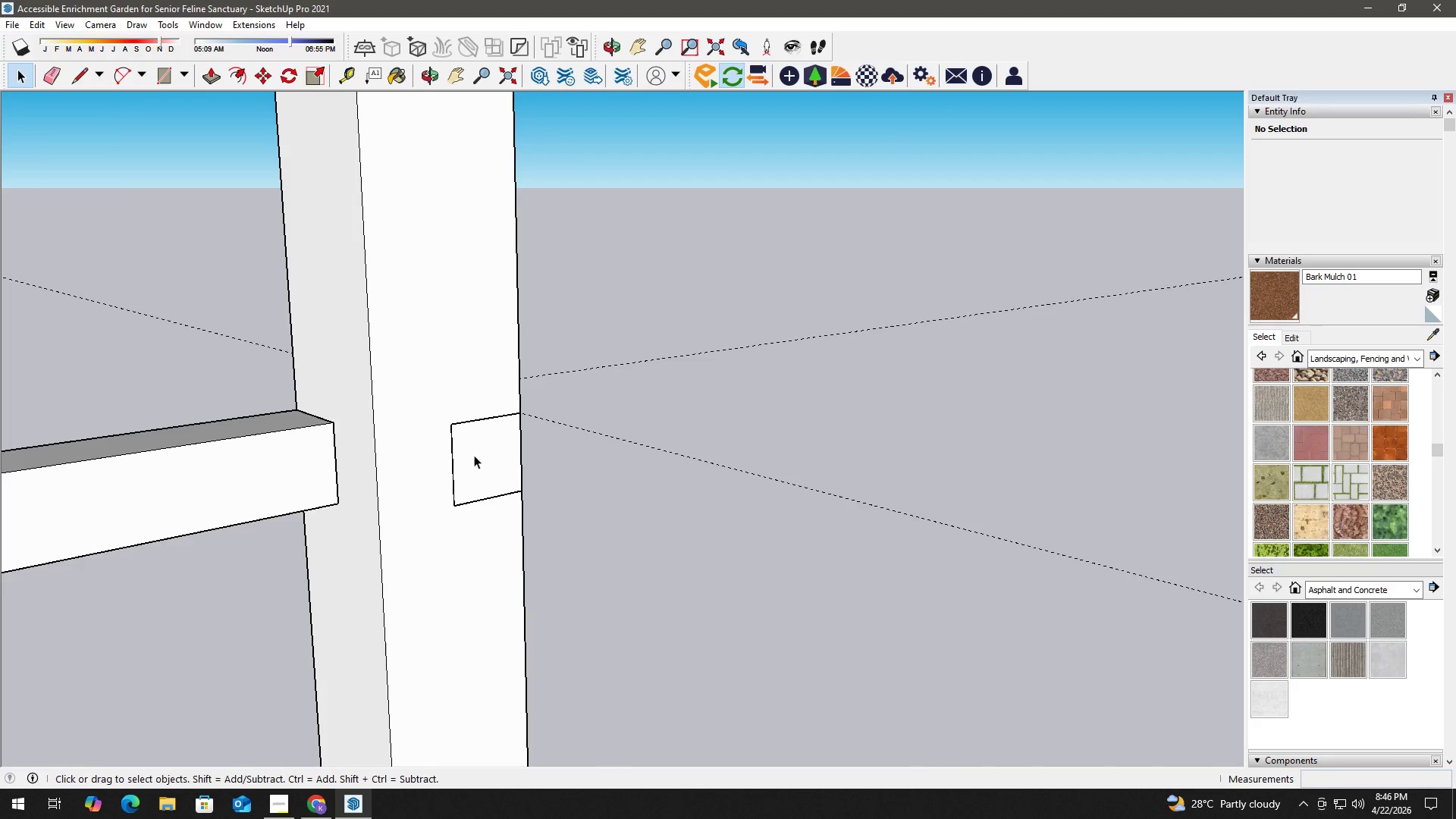 
key(P)
 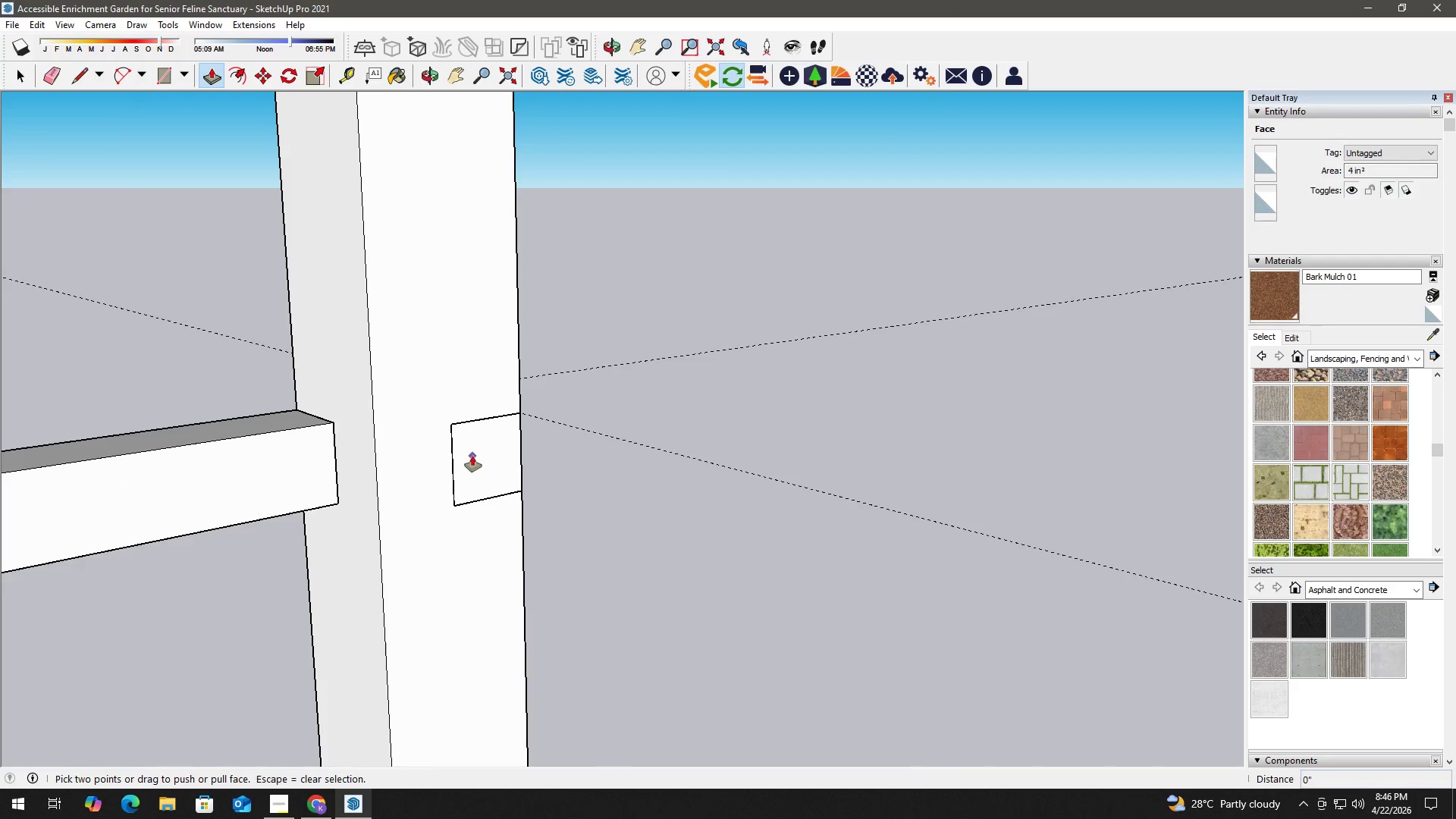 
left_click([472, 456])
 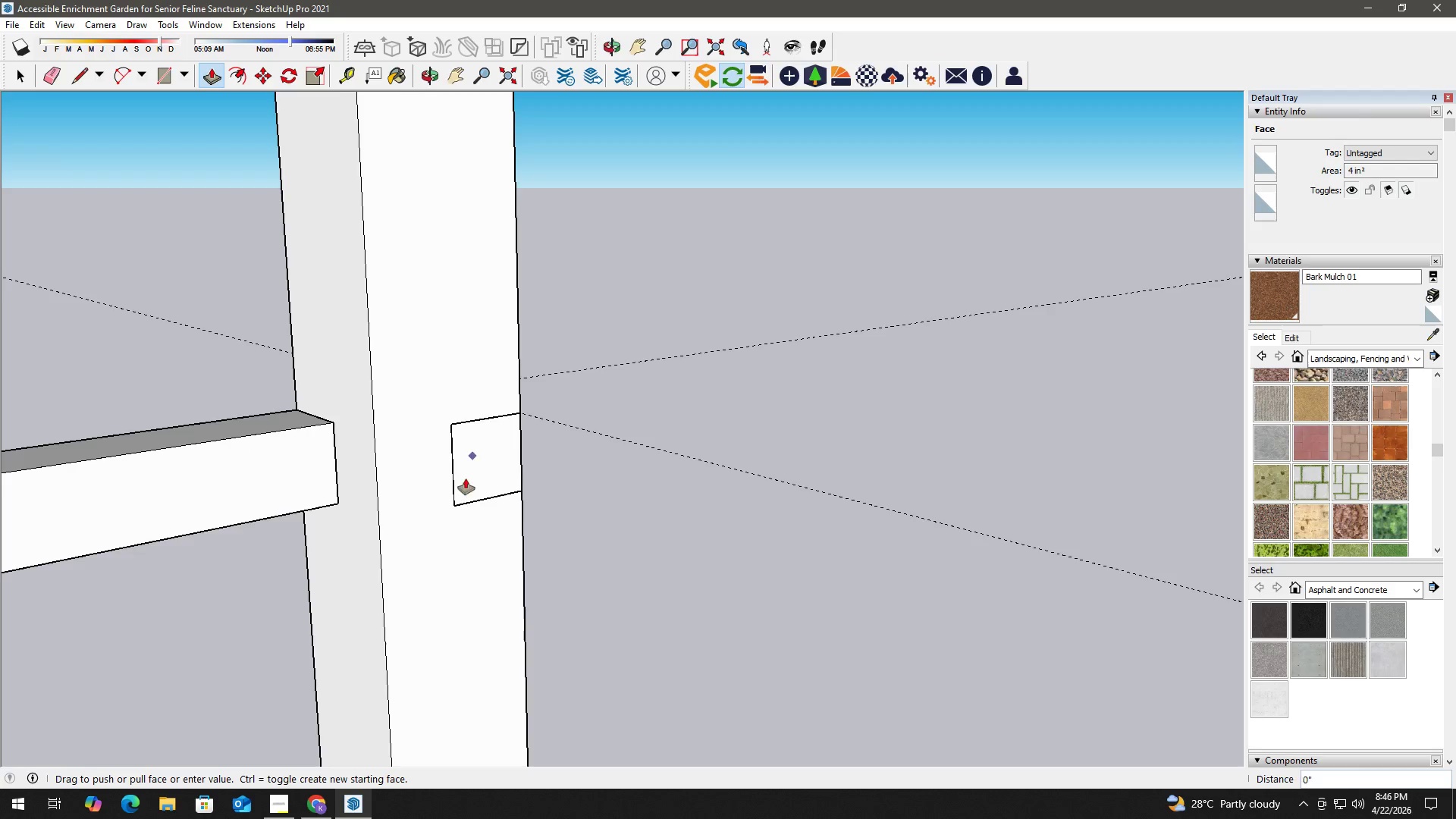 
scroll: coordinate [492, 510], scroll_direction: down, amount: 7.0
 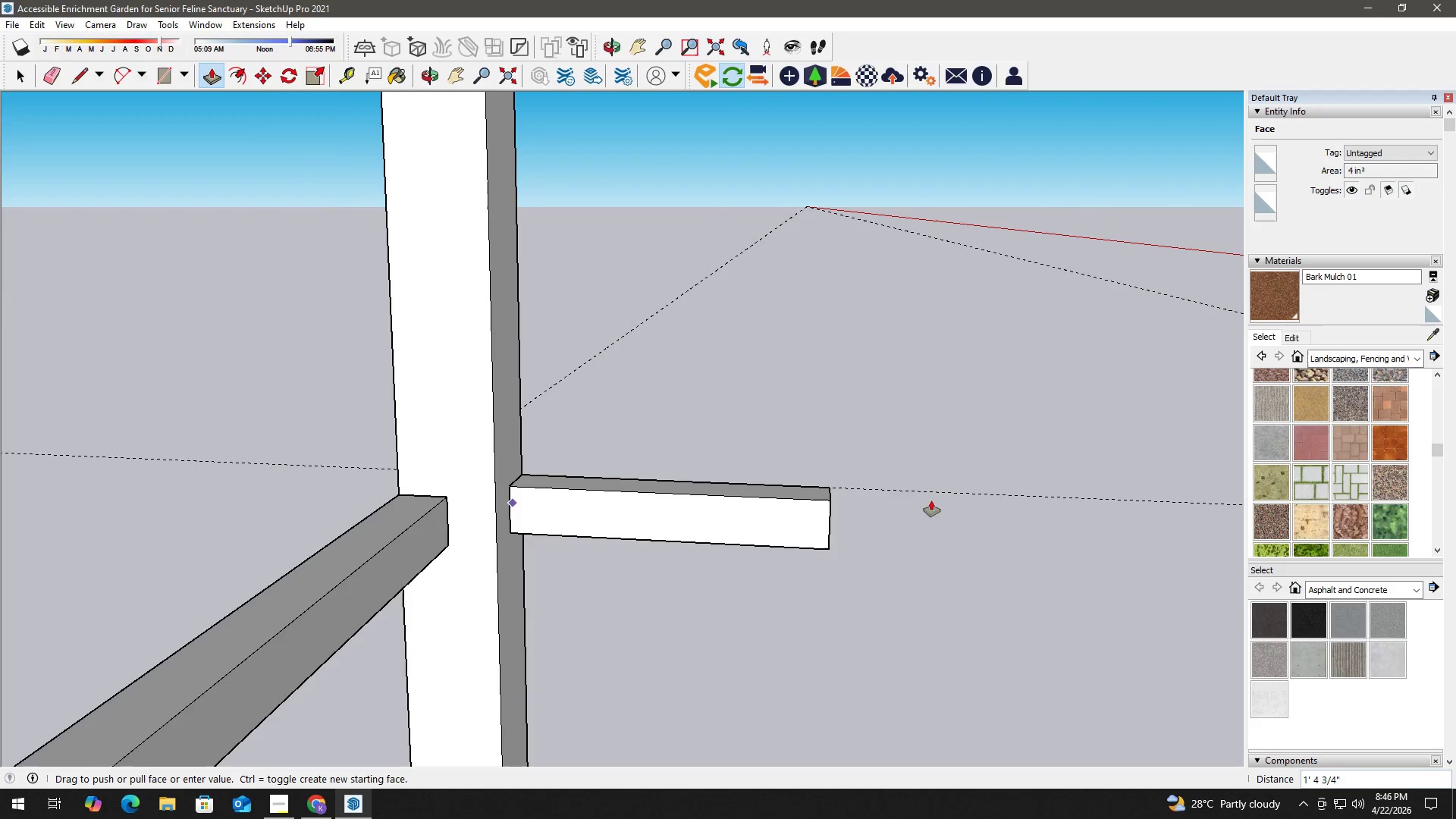 
hold_key(key=ShiftLeft, duration=0.39)
scroll: coordinate [980, 497], scroll_direction: down, amount: 2.0
 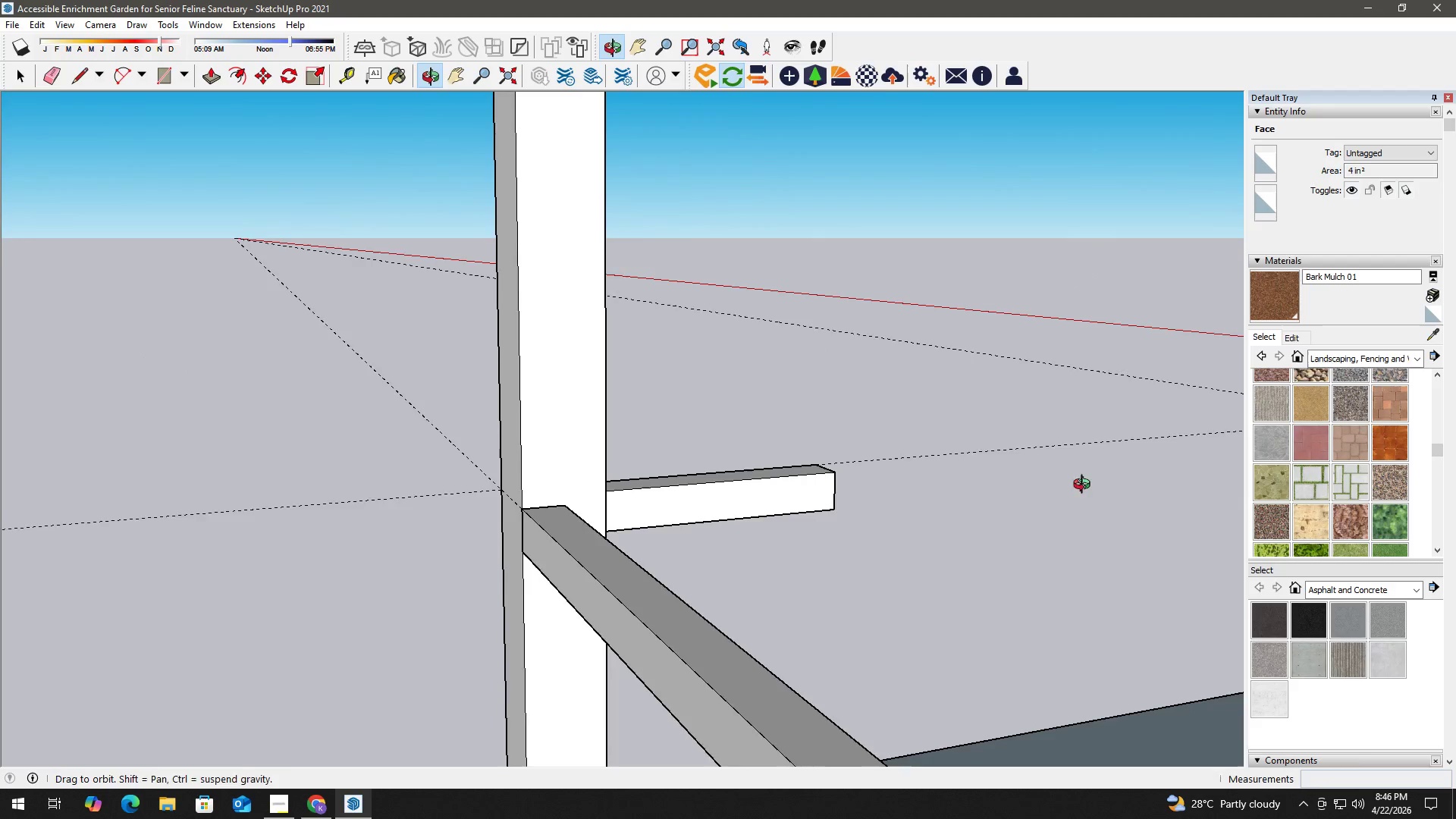 
hold_key(key=ShiftLeft, duration=0.34)
 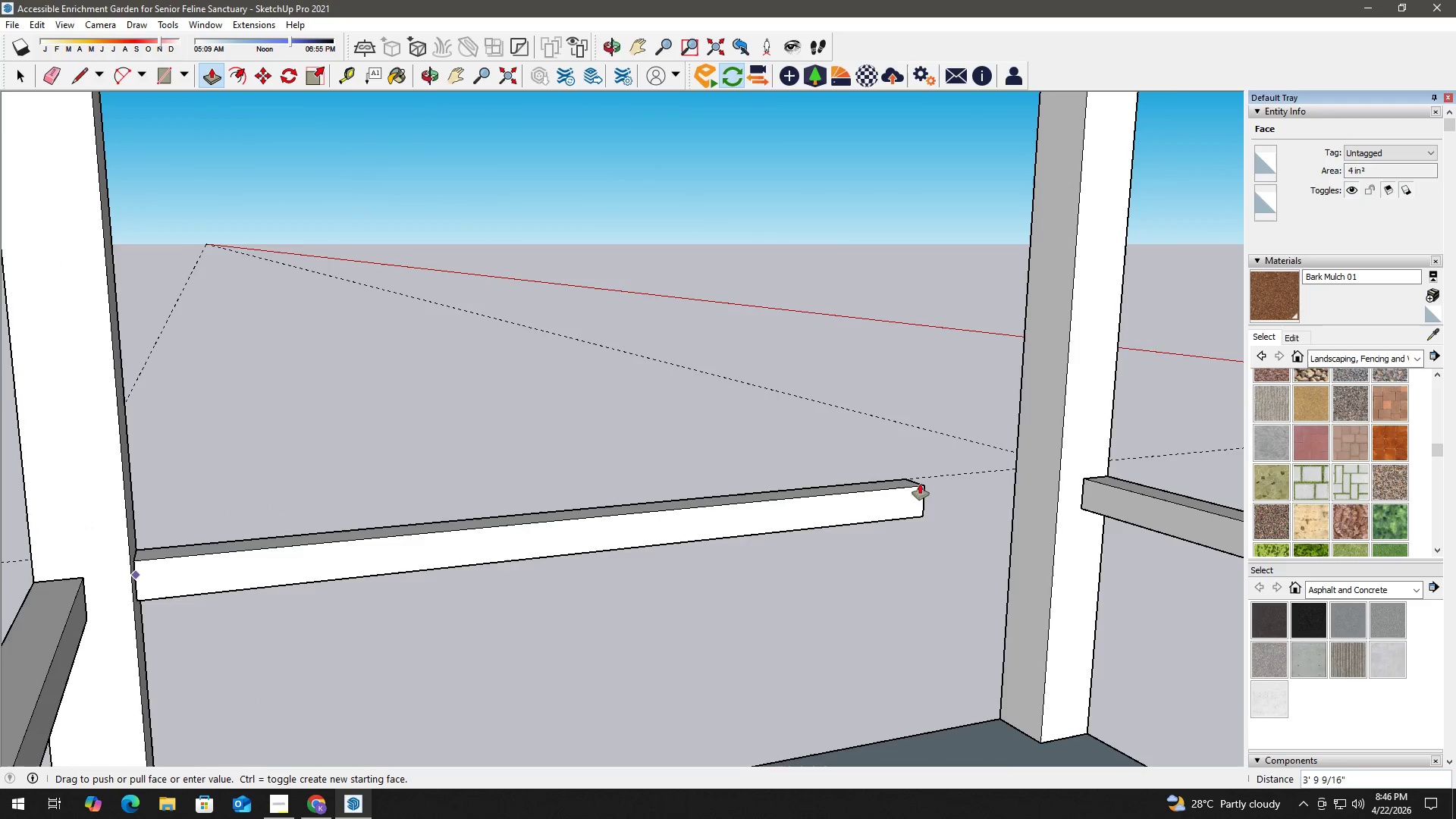 
scroll: coordinate [1009, 469], scroll_direction: up, amount: 5.0
 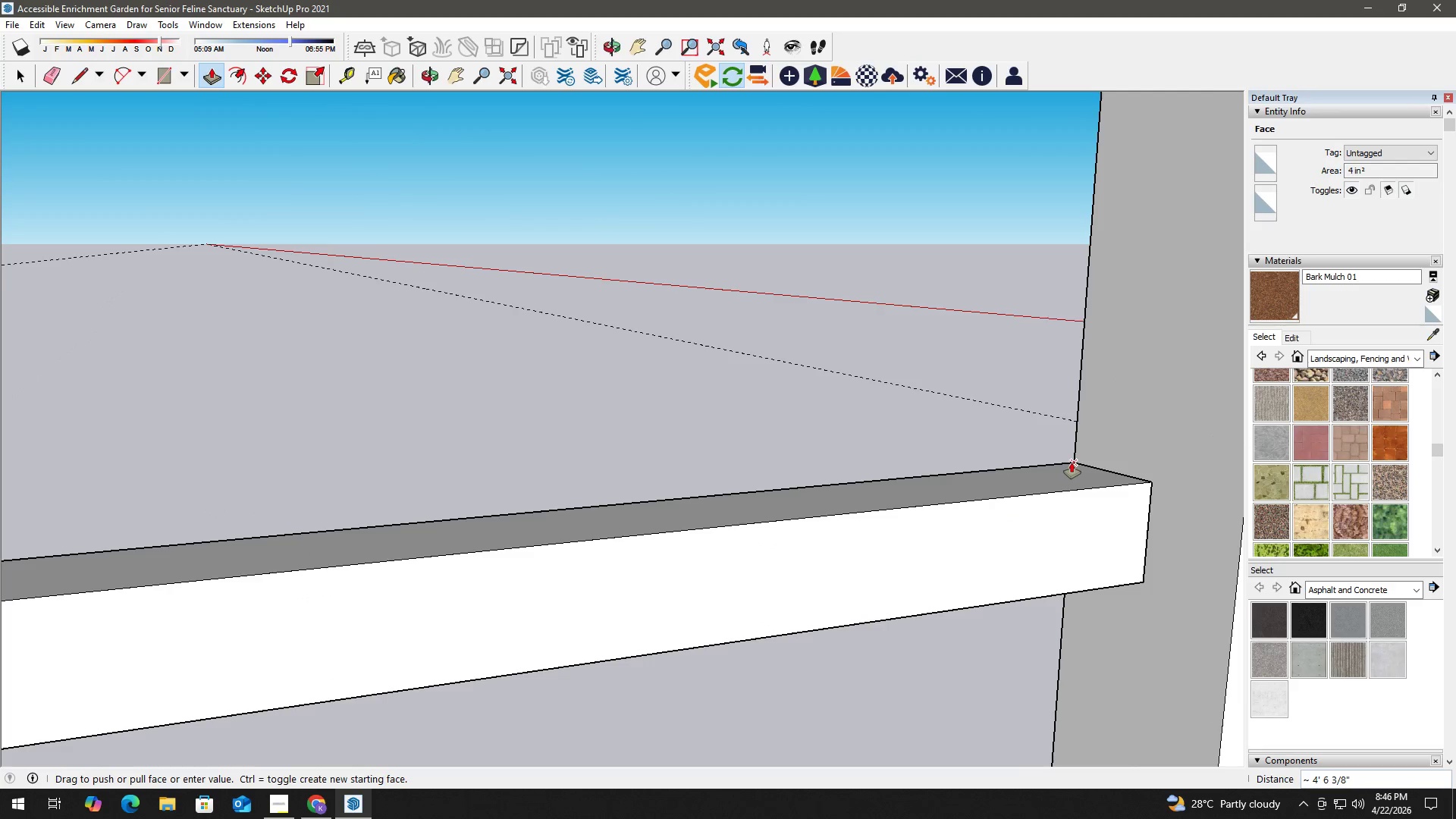 
left_click([1072, 463])
 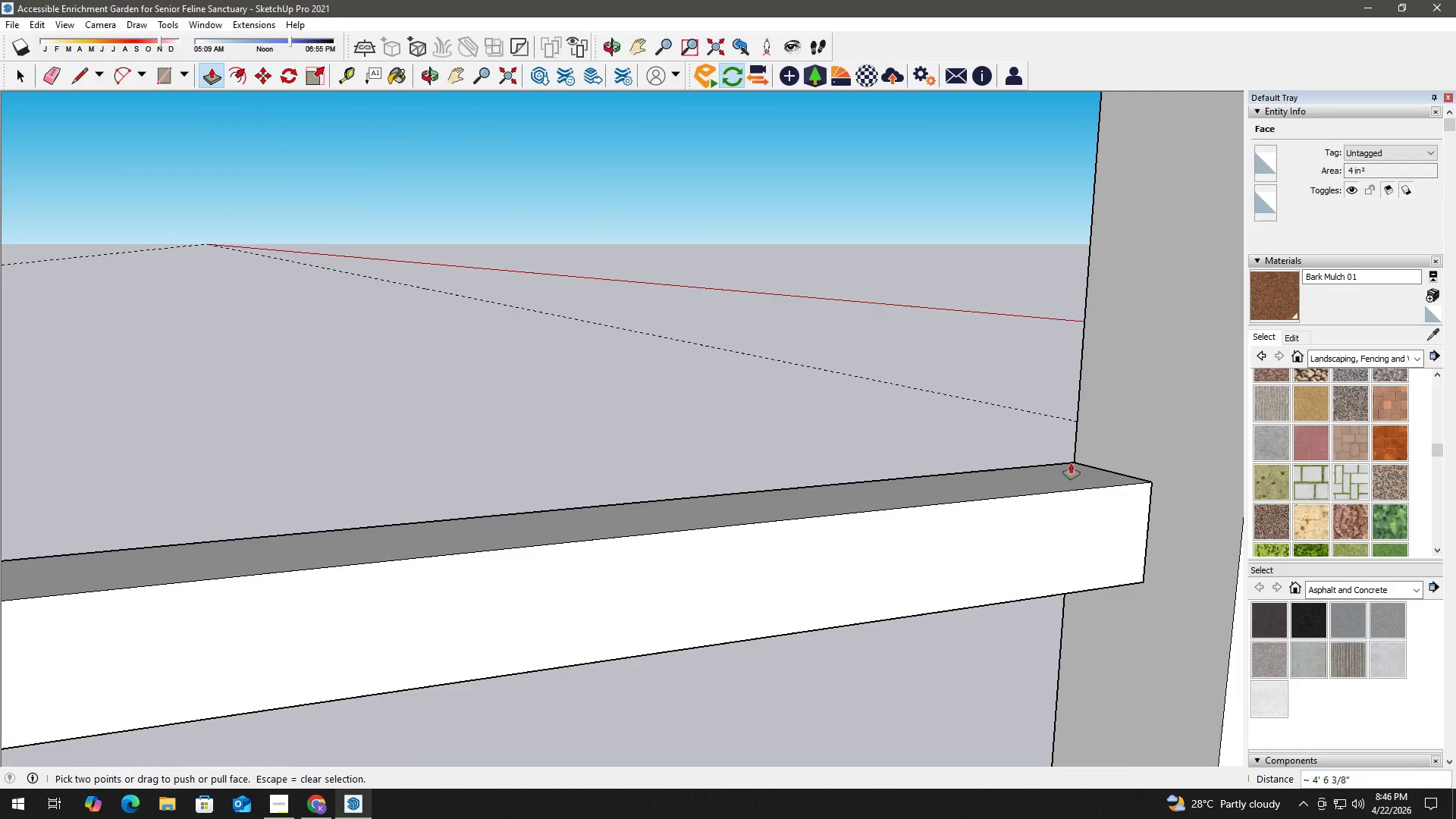 
key(Space)
 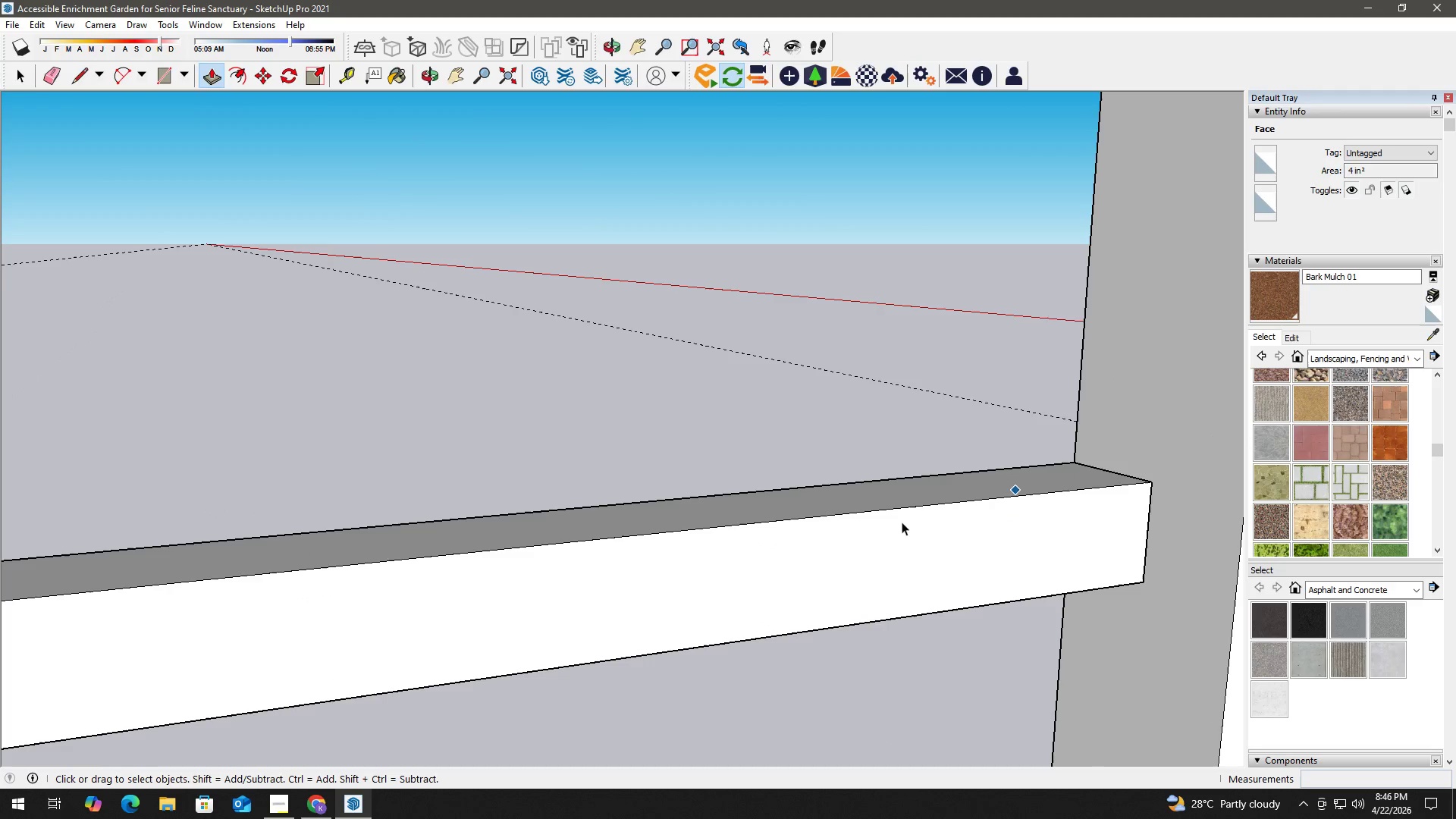 
double_click([889, 522])
 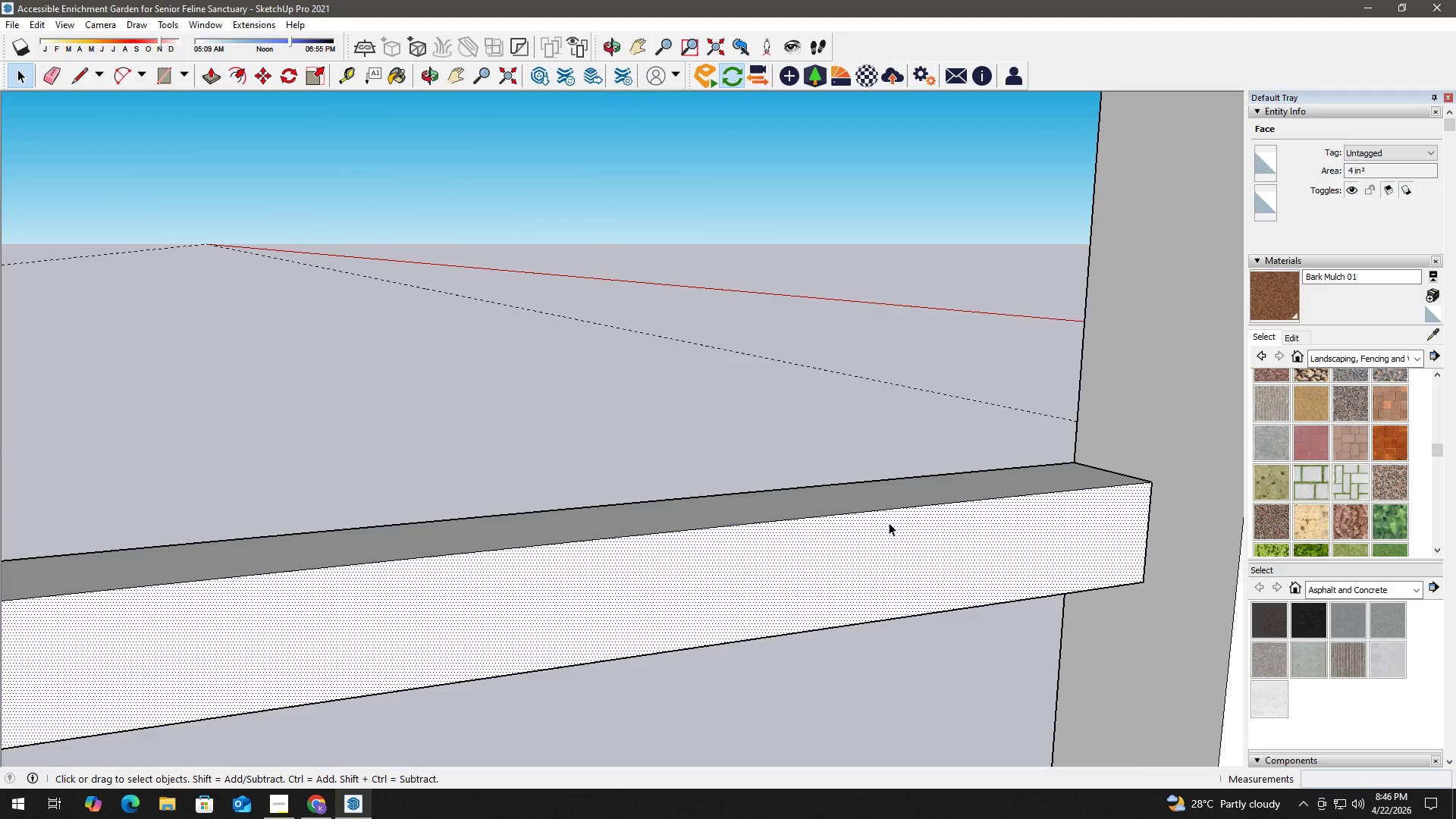 
triple_click([889, 522])
 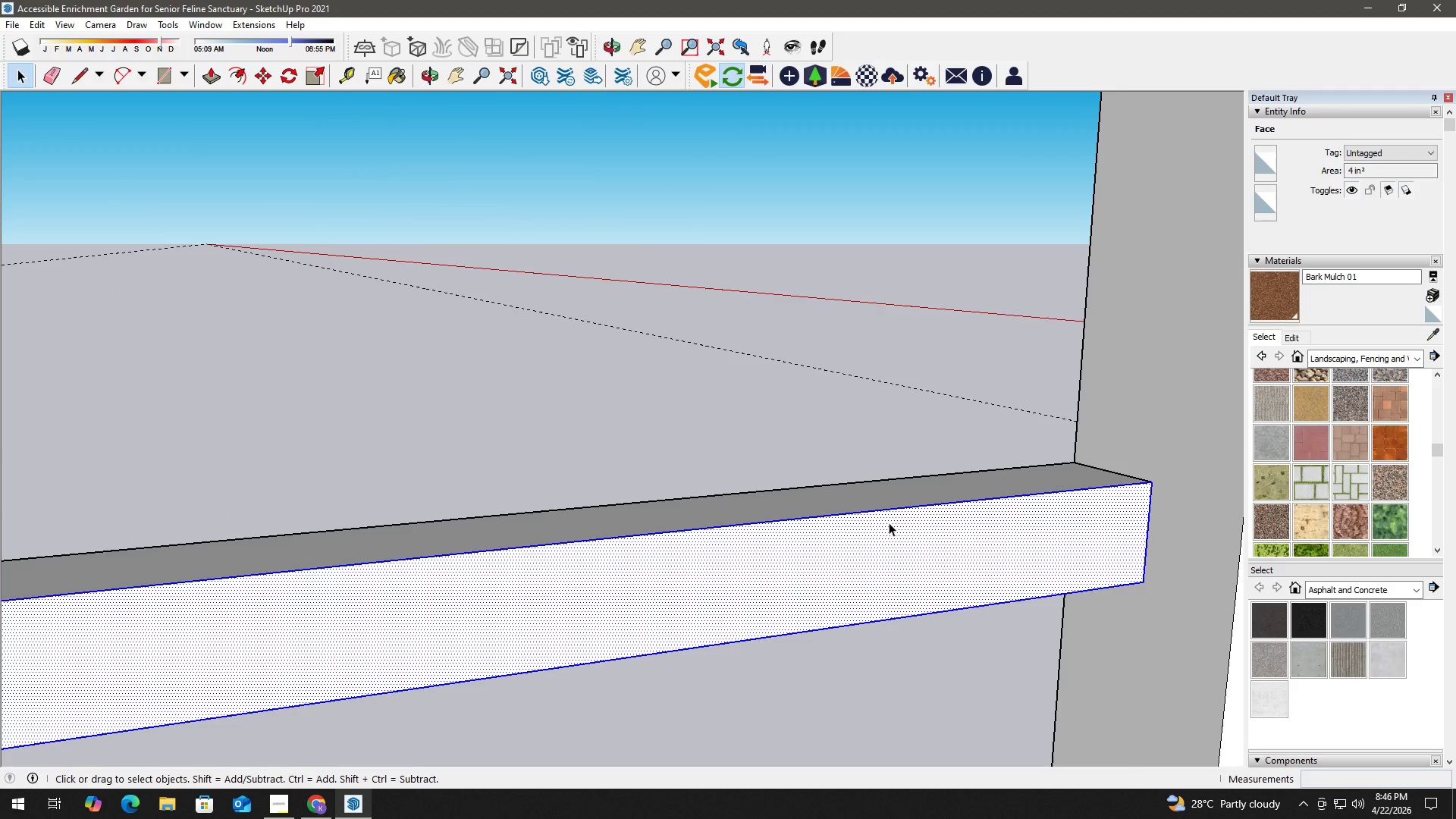 
triple_click([889, 522])
 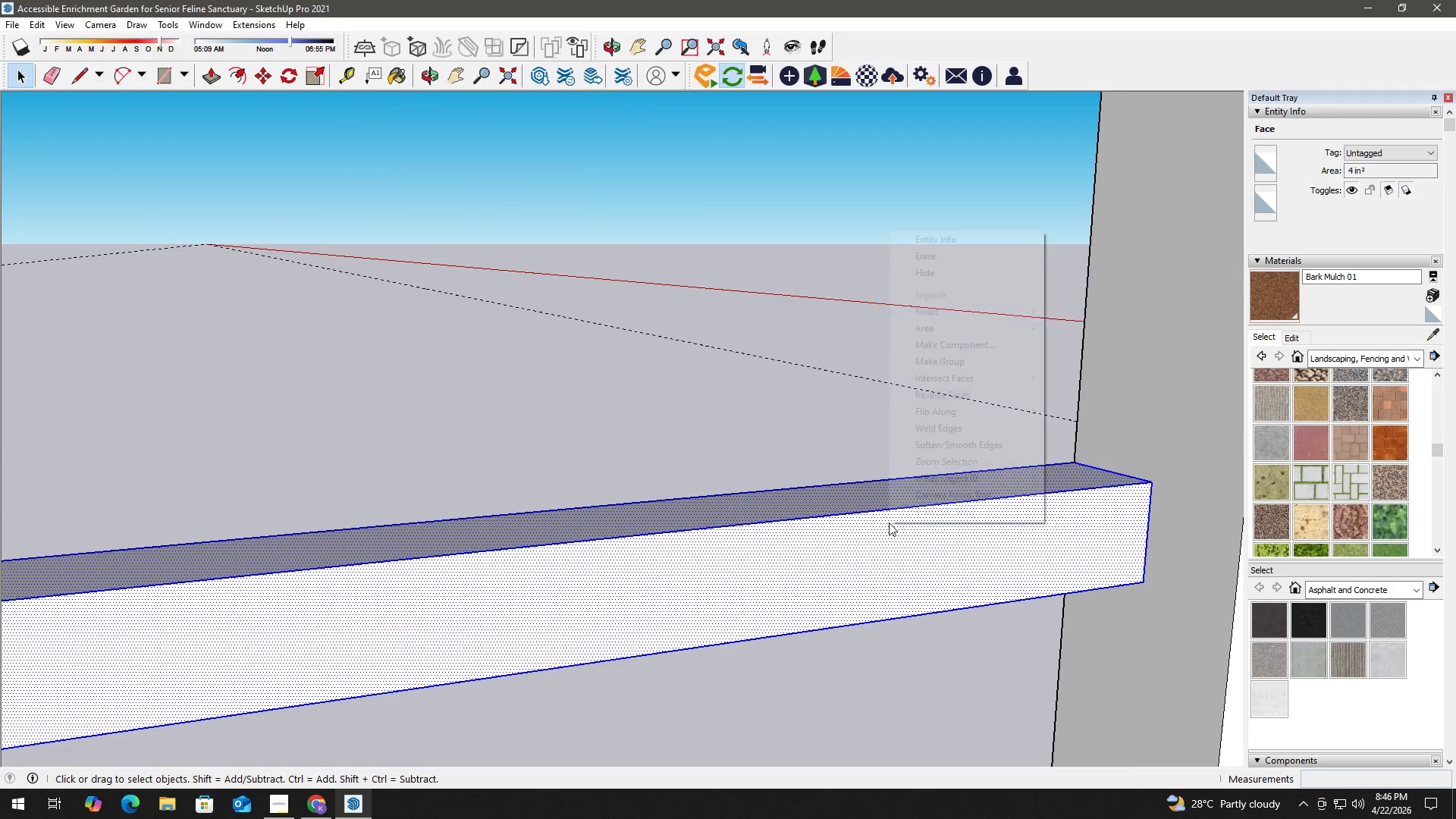 
right_click([889, 522])
 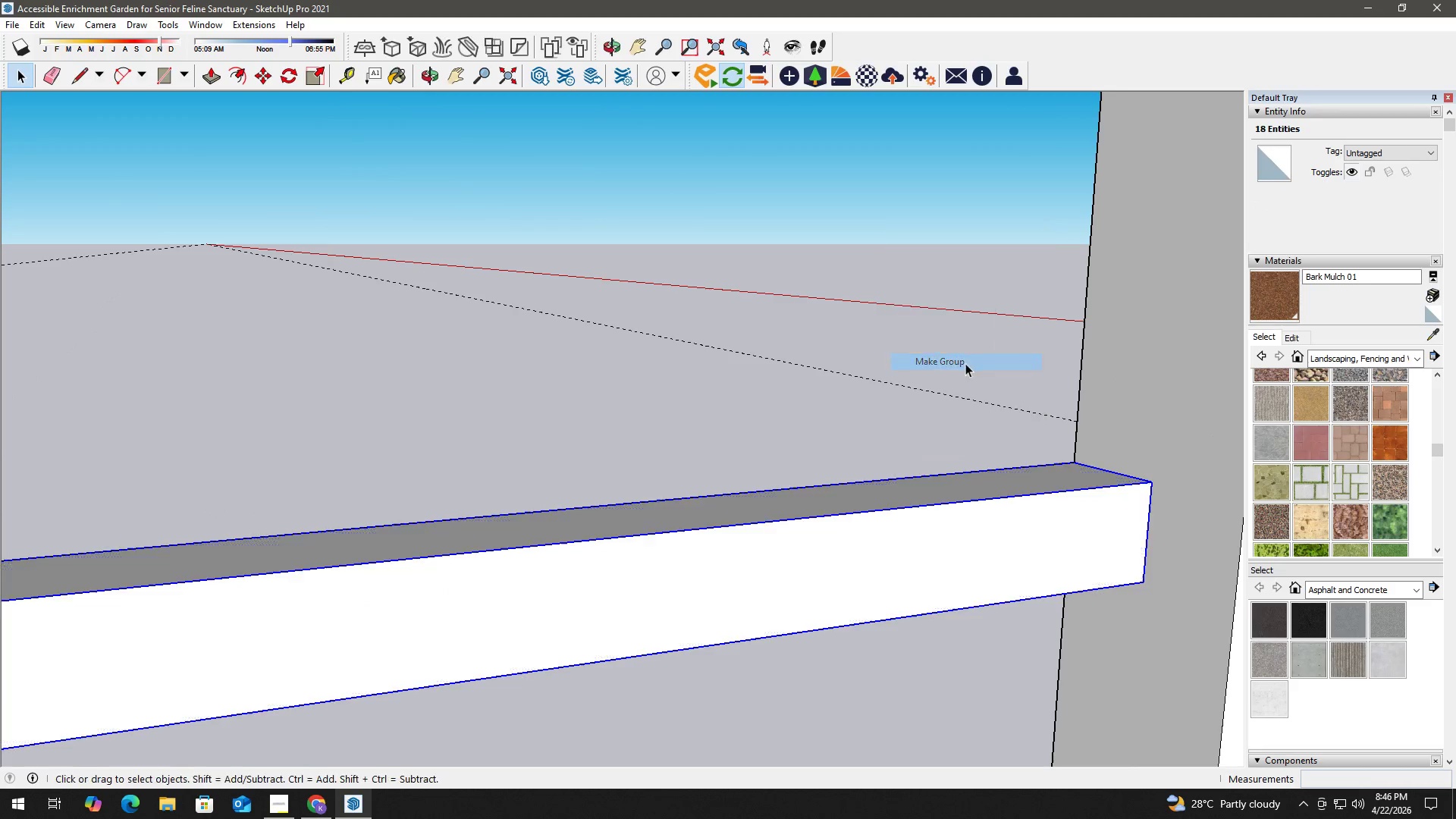 
left_click([780, 398])
 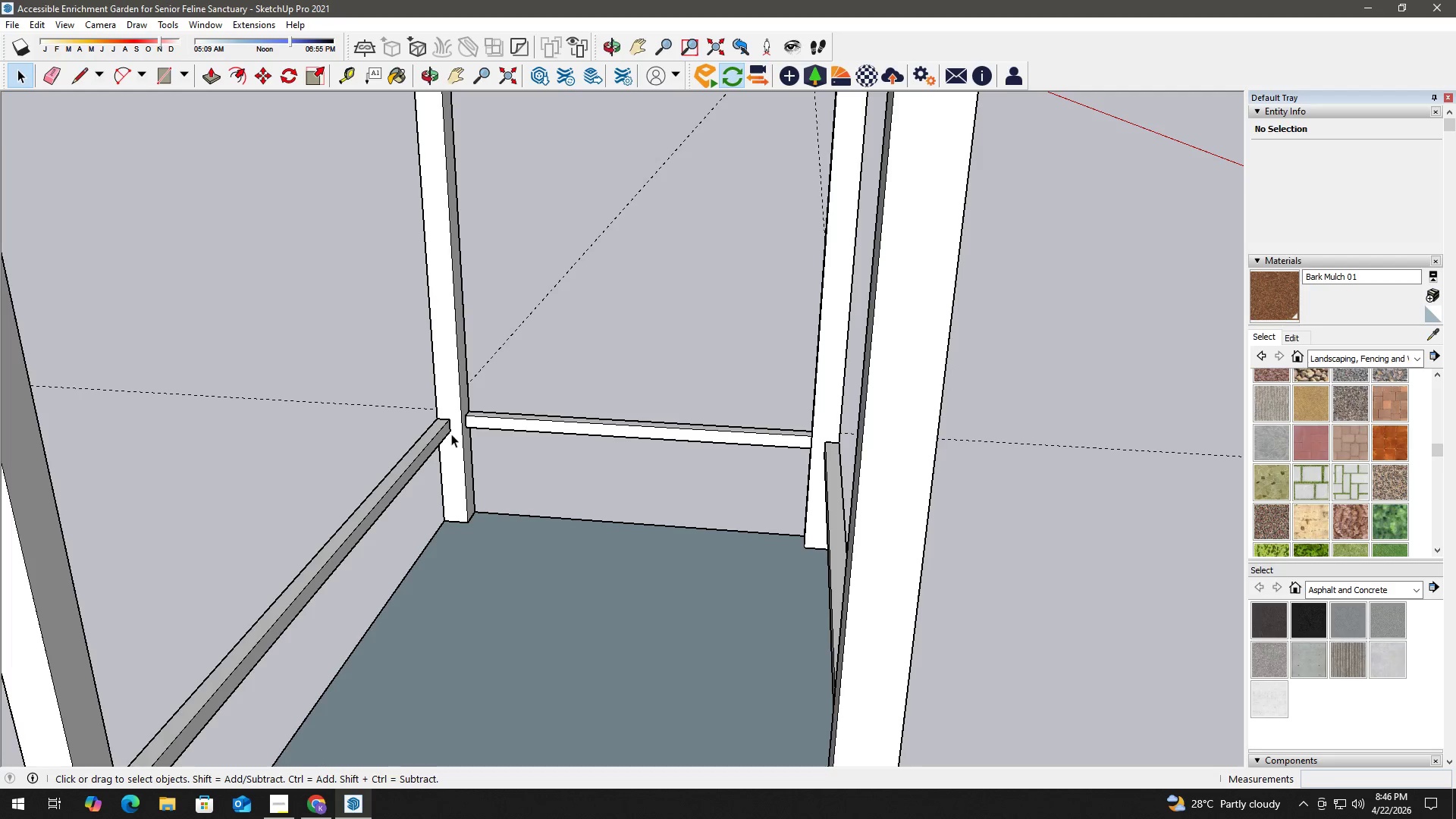 
scroll: coordinate [771, 440], scroll_direction: down, amount: 12.0
 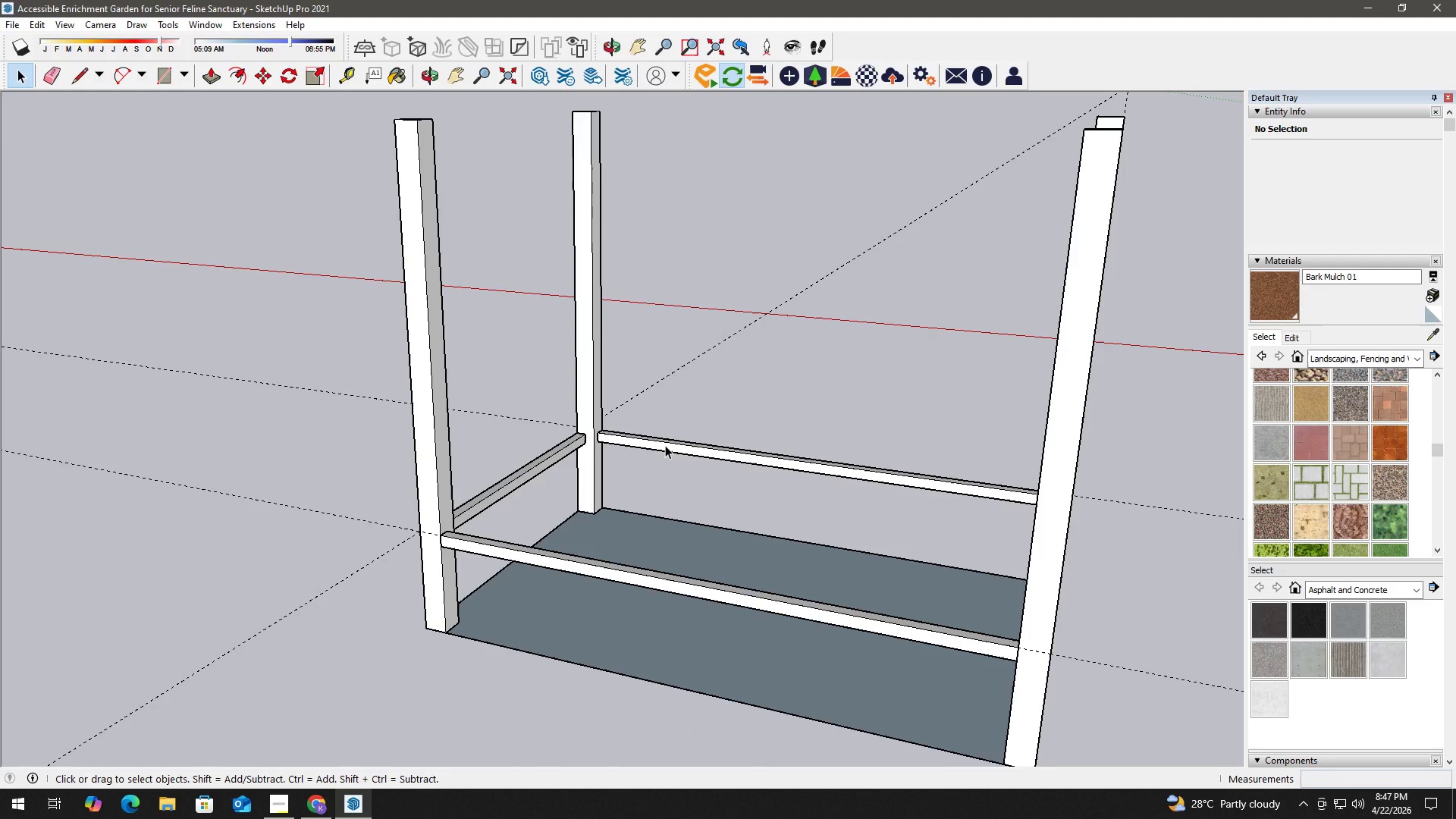 
wait(7.85)
 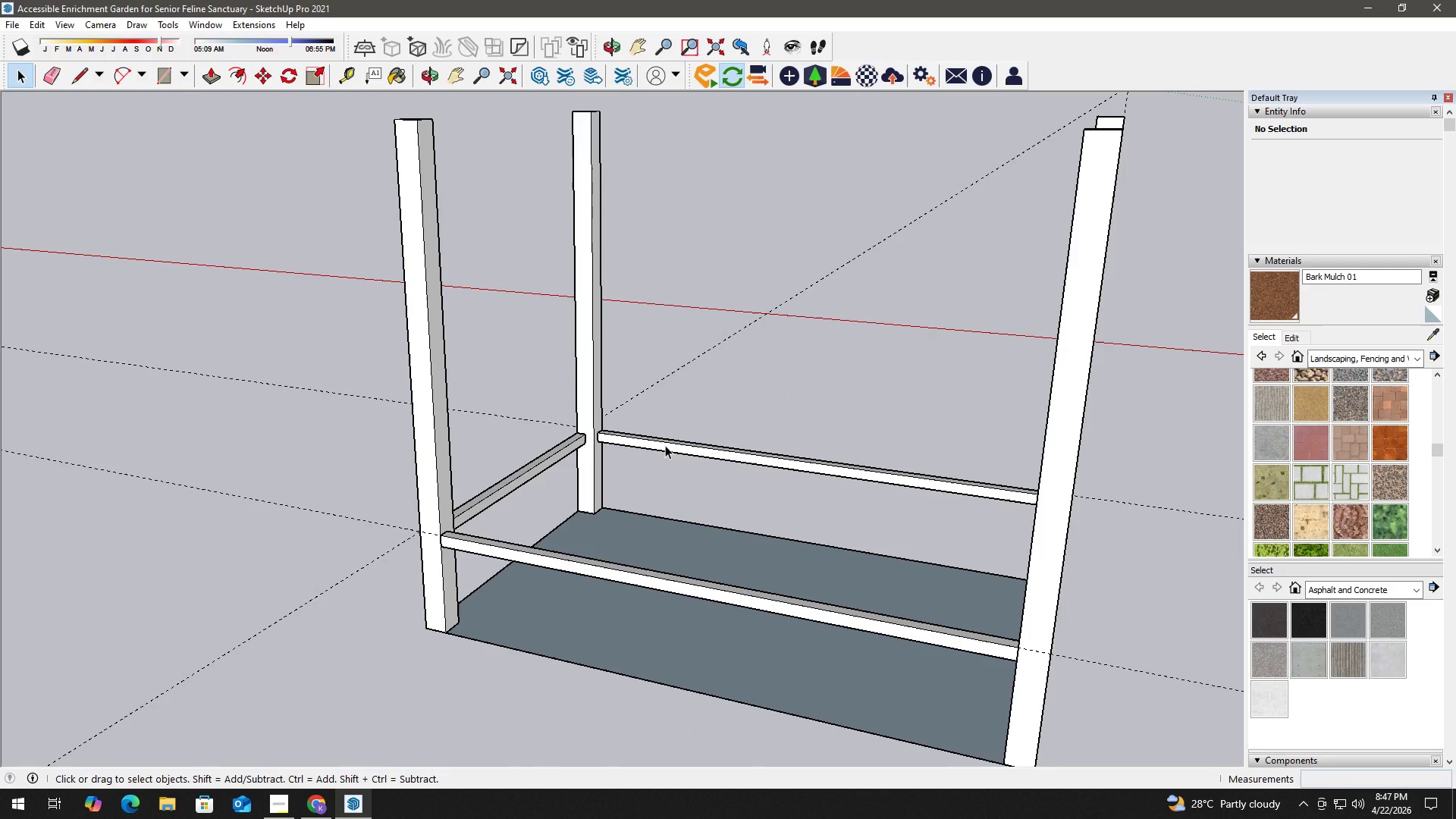 
key(Space)
 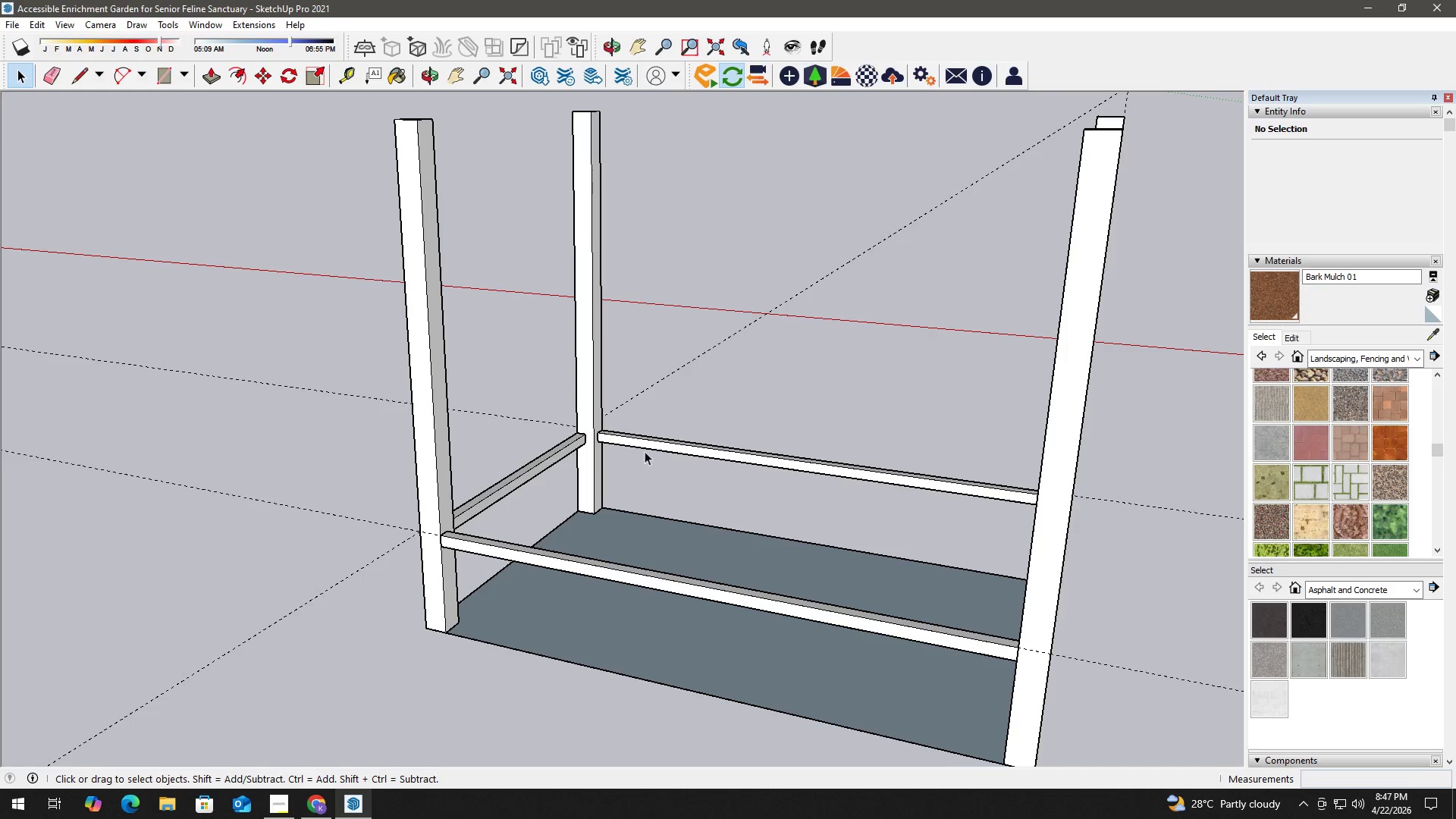 
key(E)
 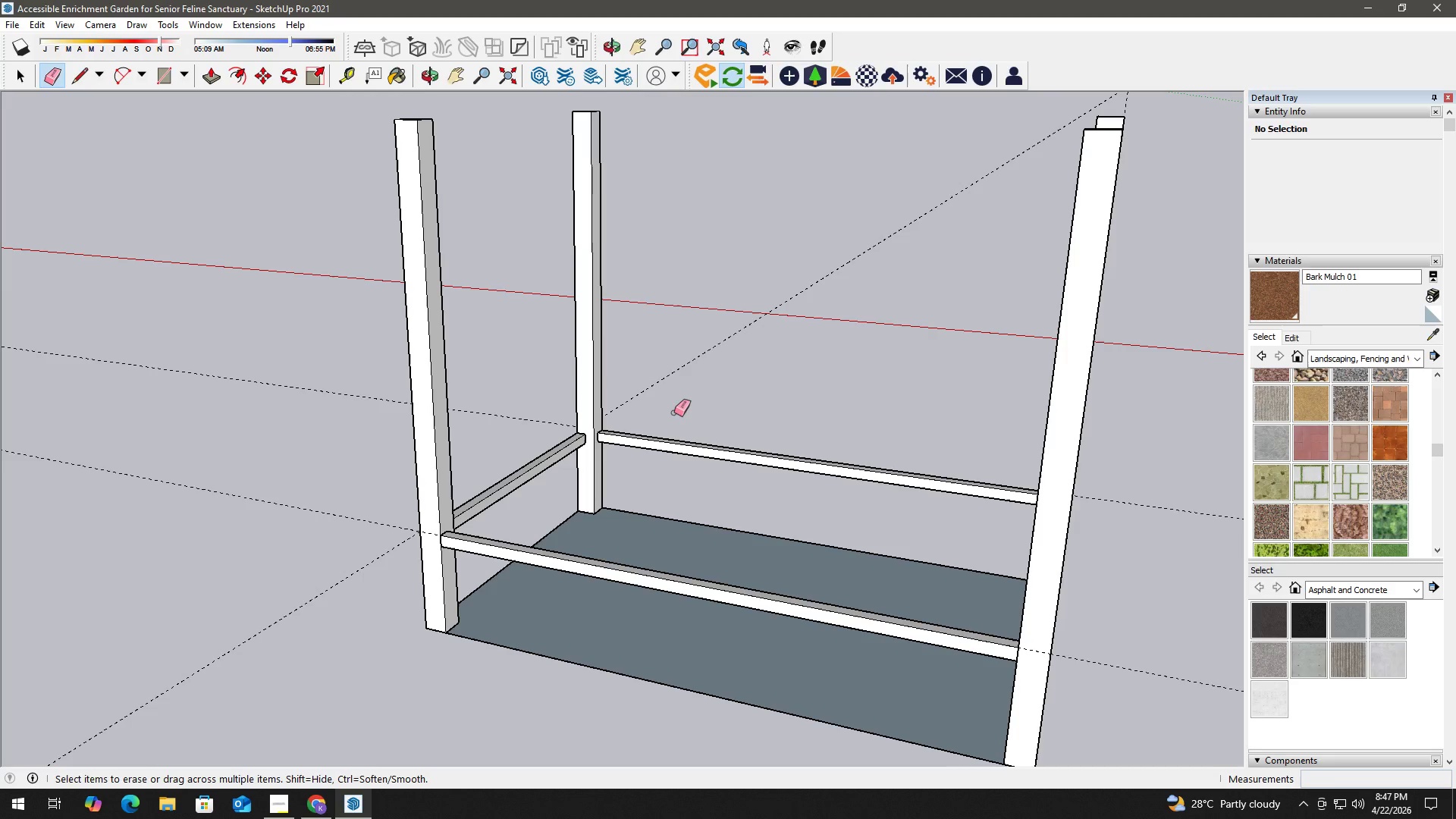 
left_click_drag(start_coordinate=[676, 408], to_coordinate=[649, 367])
 